 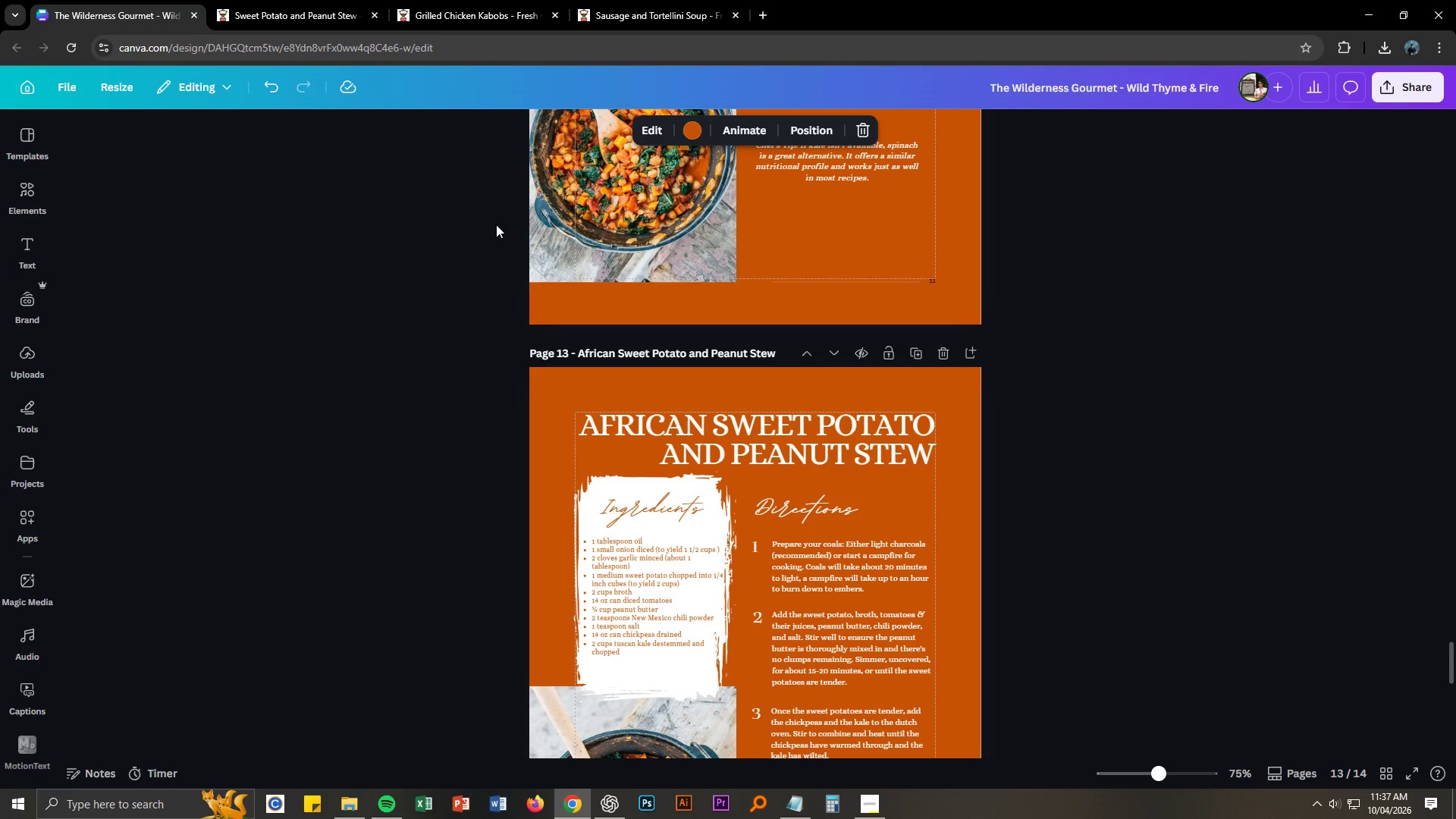 
double_click([679, 354])
 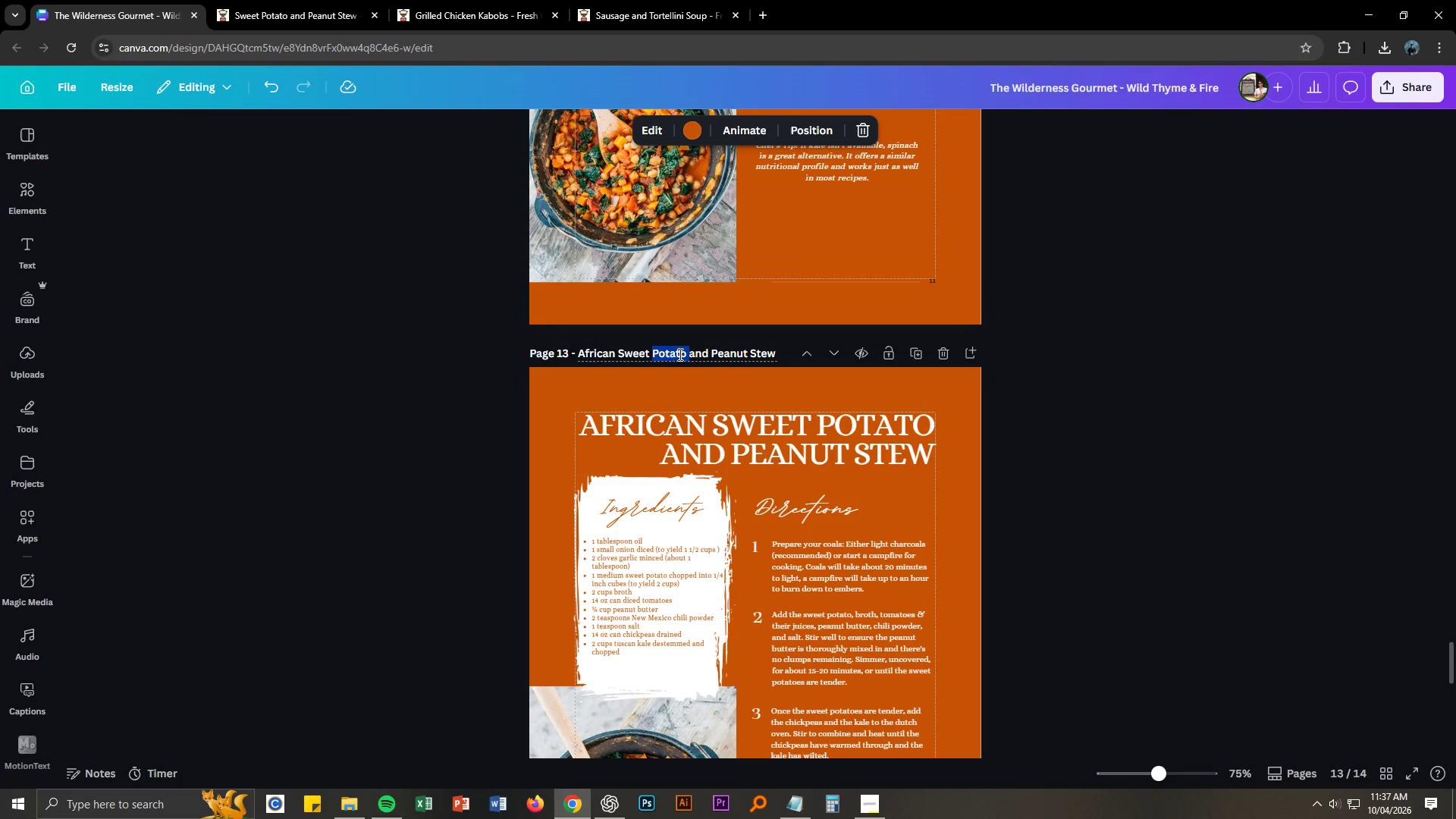 
triple_click([679, 354])
 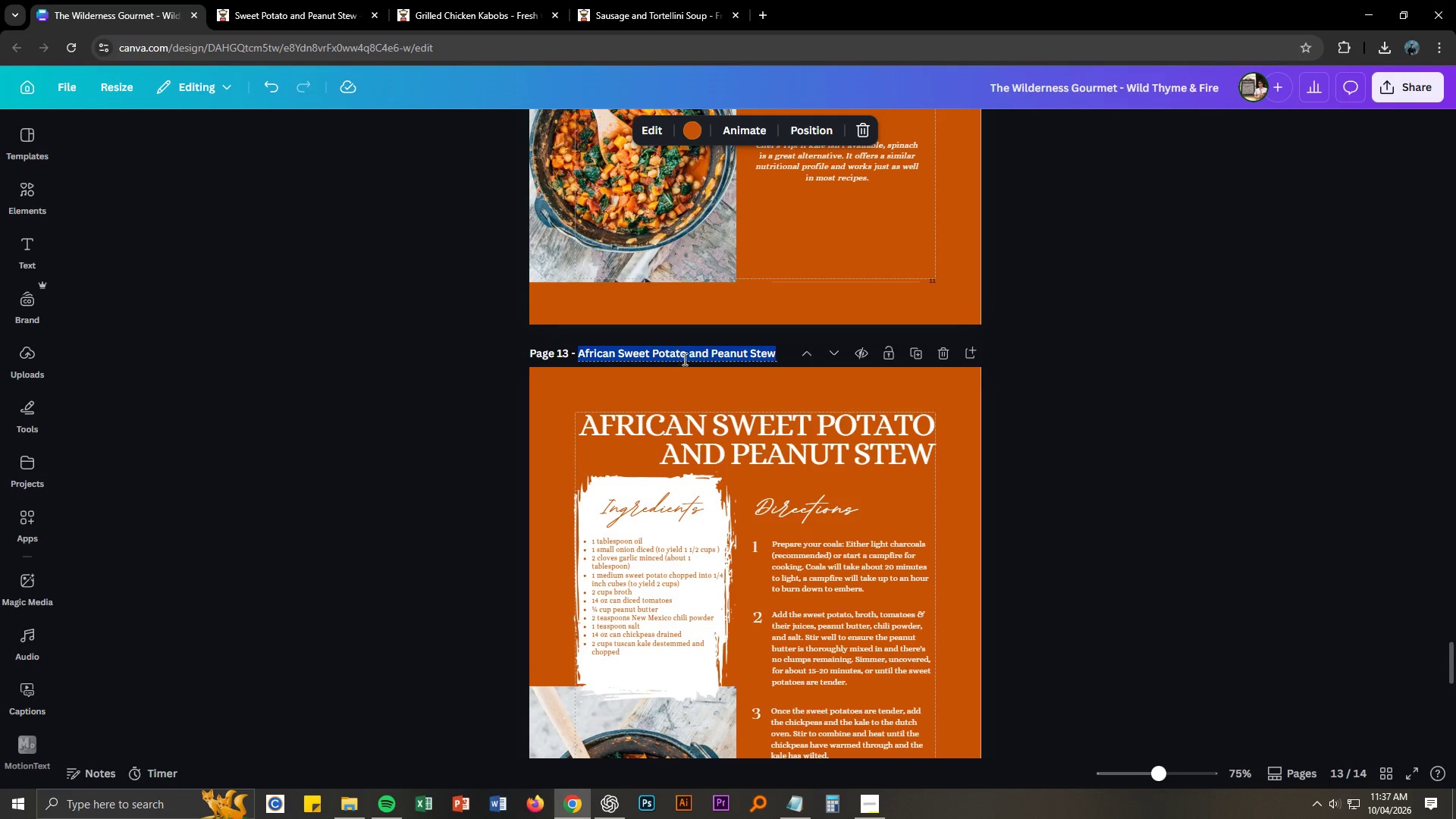 
key(Control+ControlLeft)
 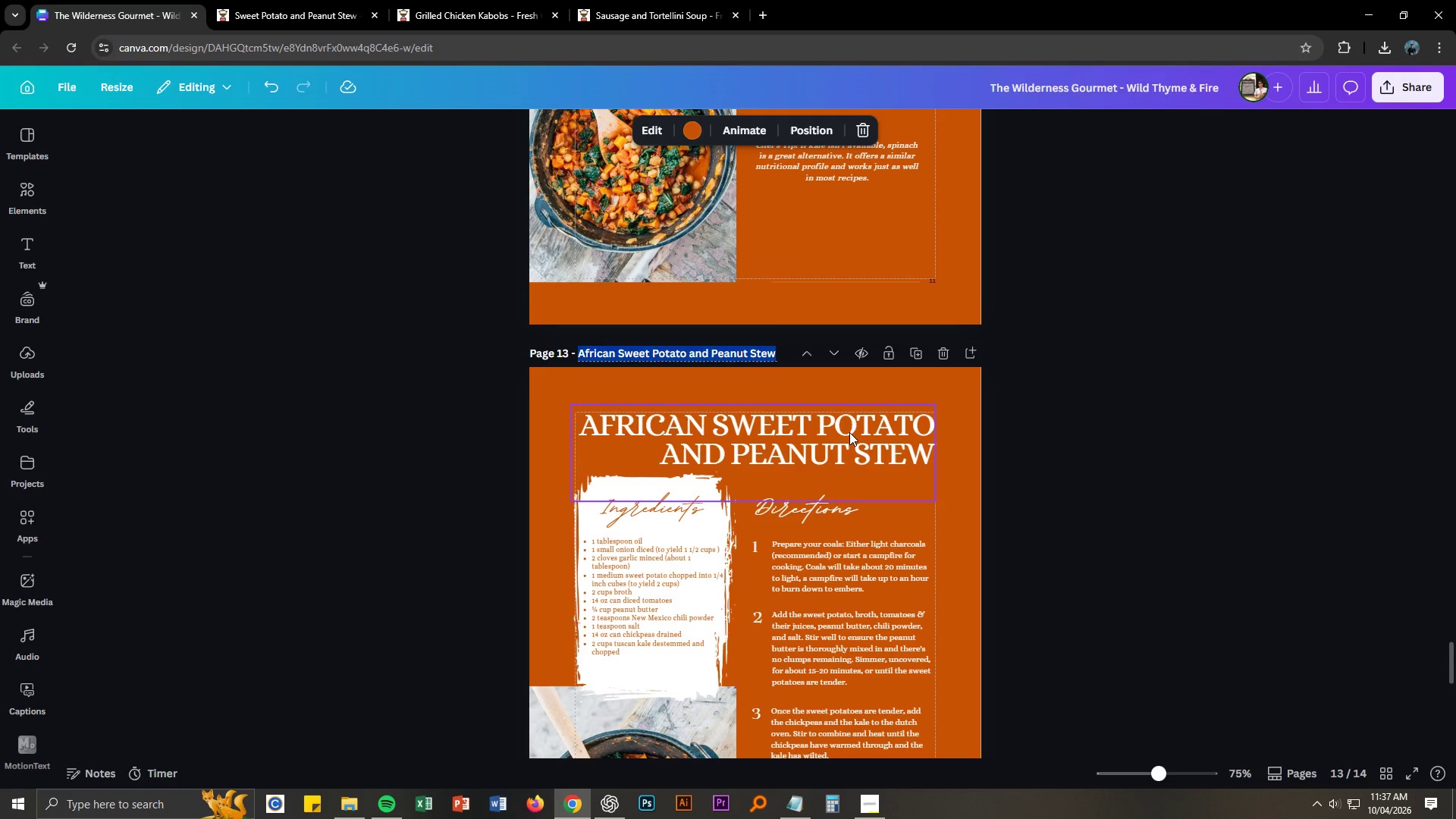 
key(Control+V)
 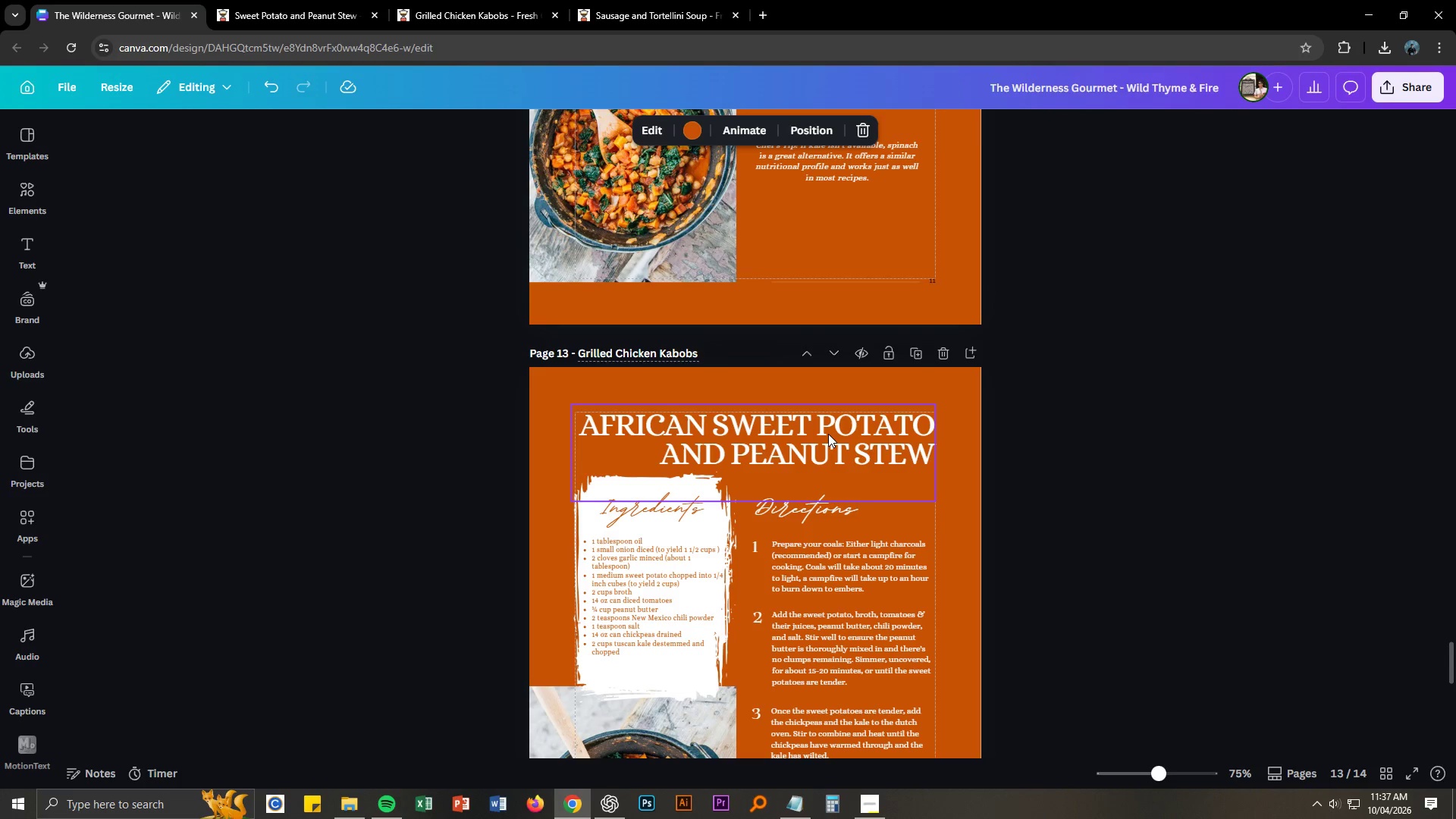 
double_click([828, 434])
 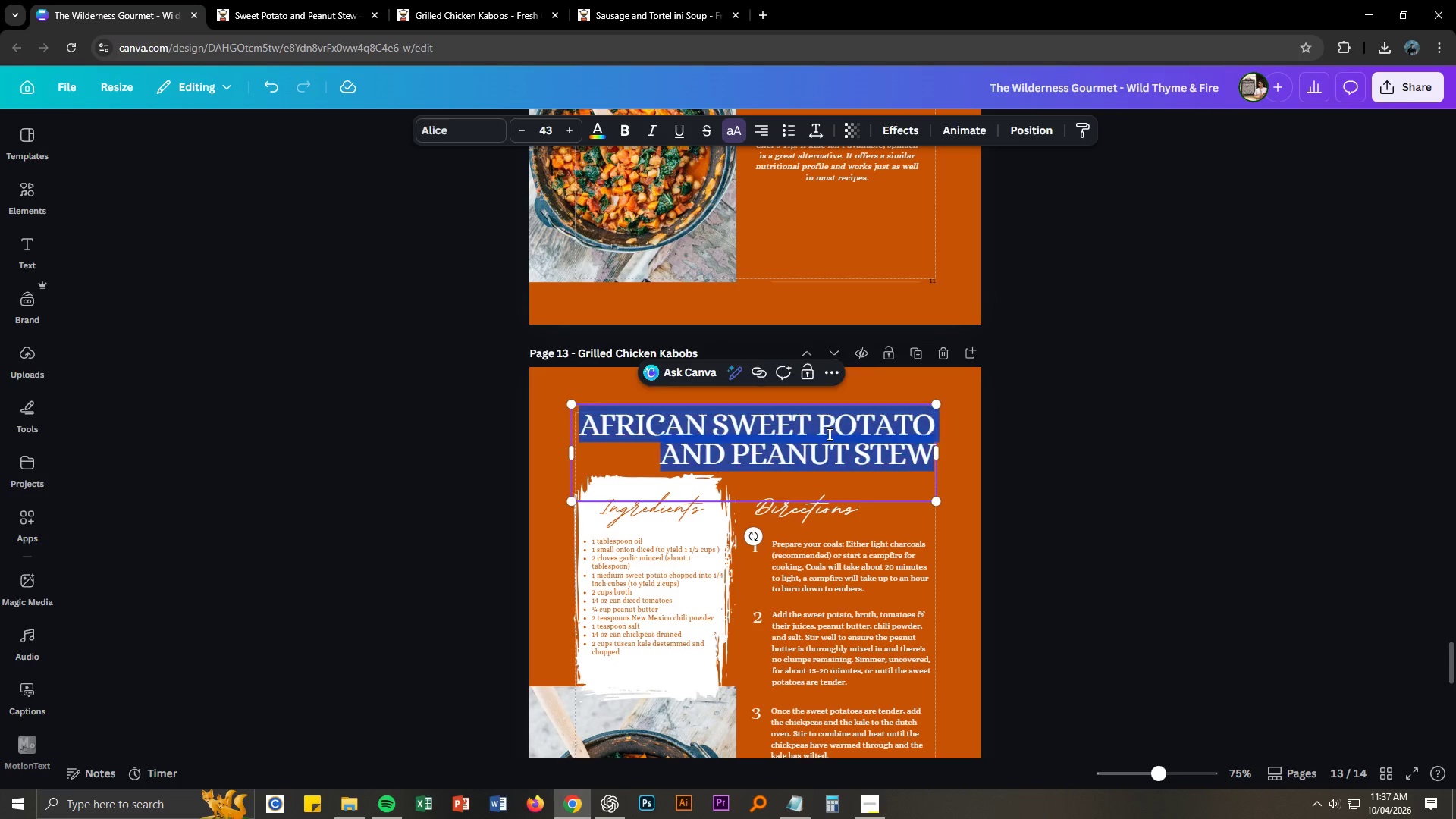 
triple_click([828, 434])
 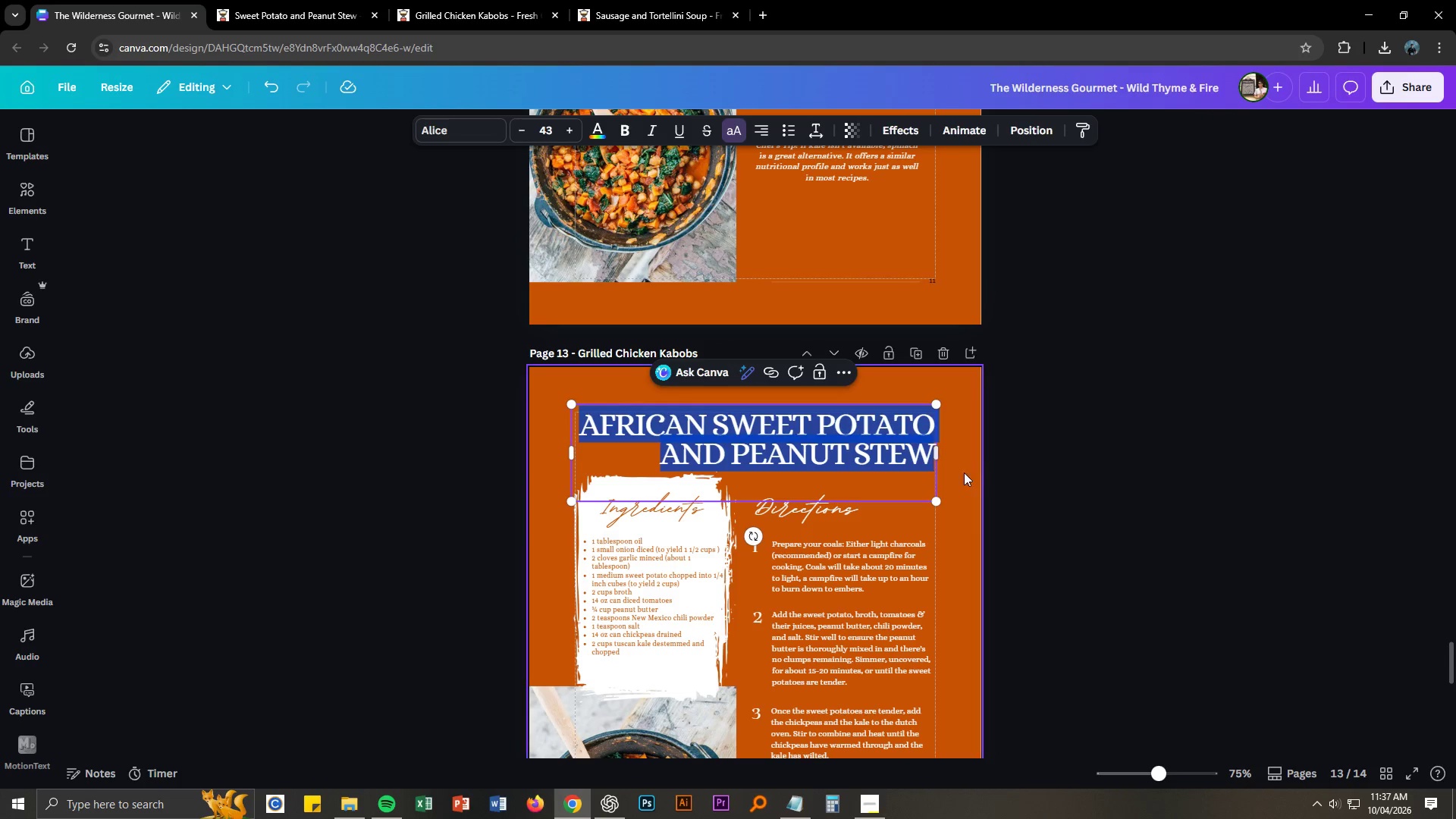 
key(Control+ControlLeft)
 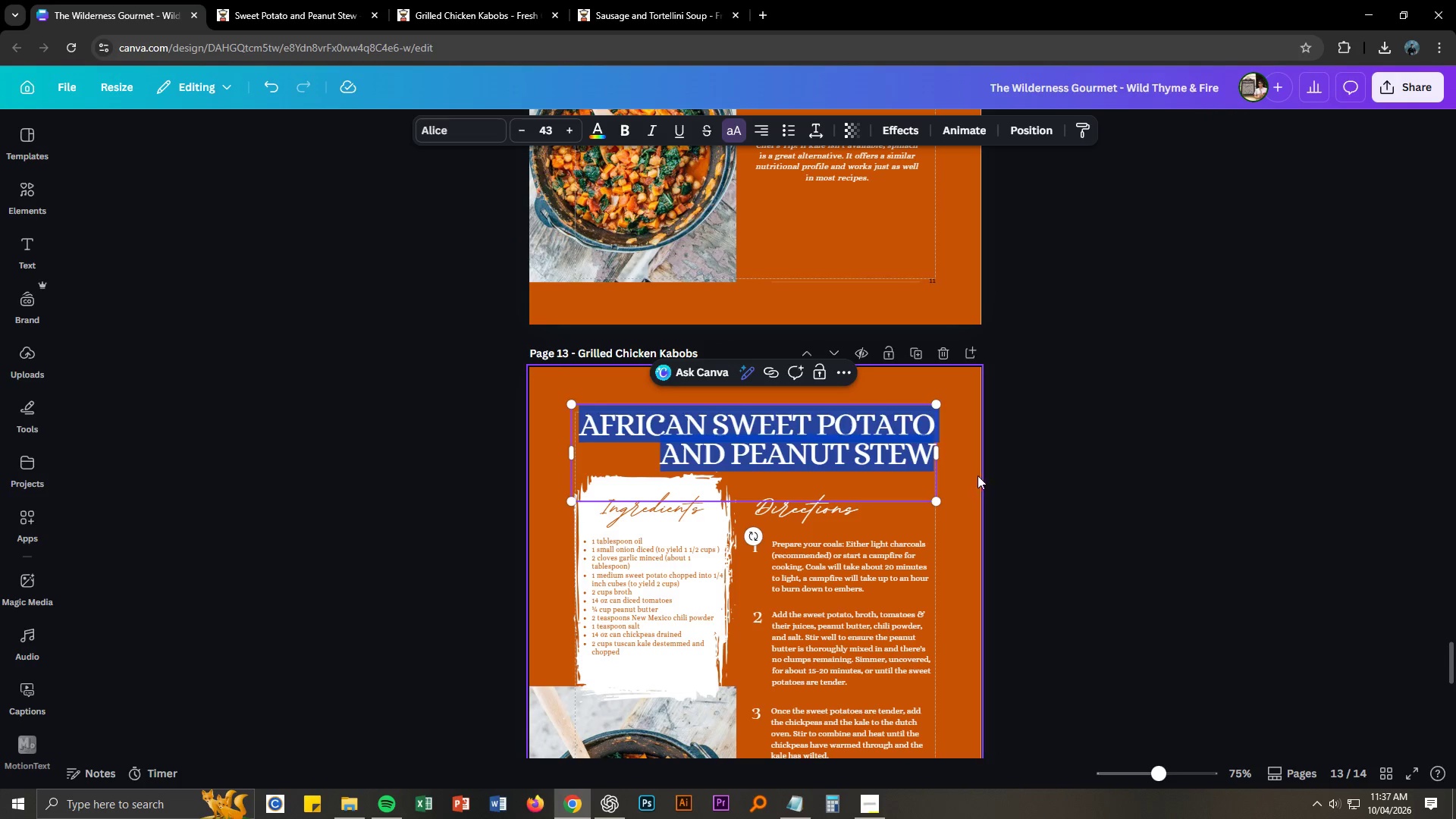 
key(Control+V)
 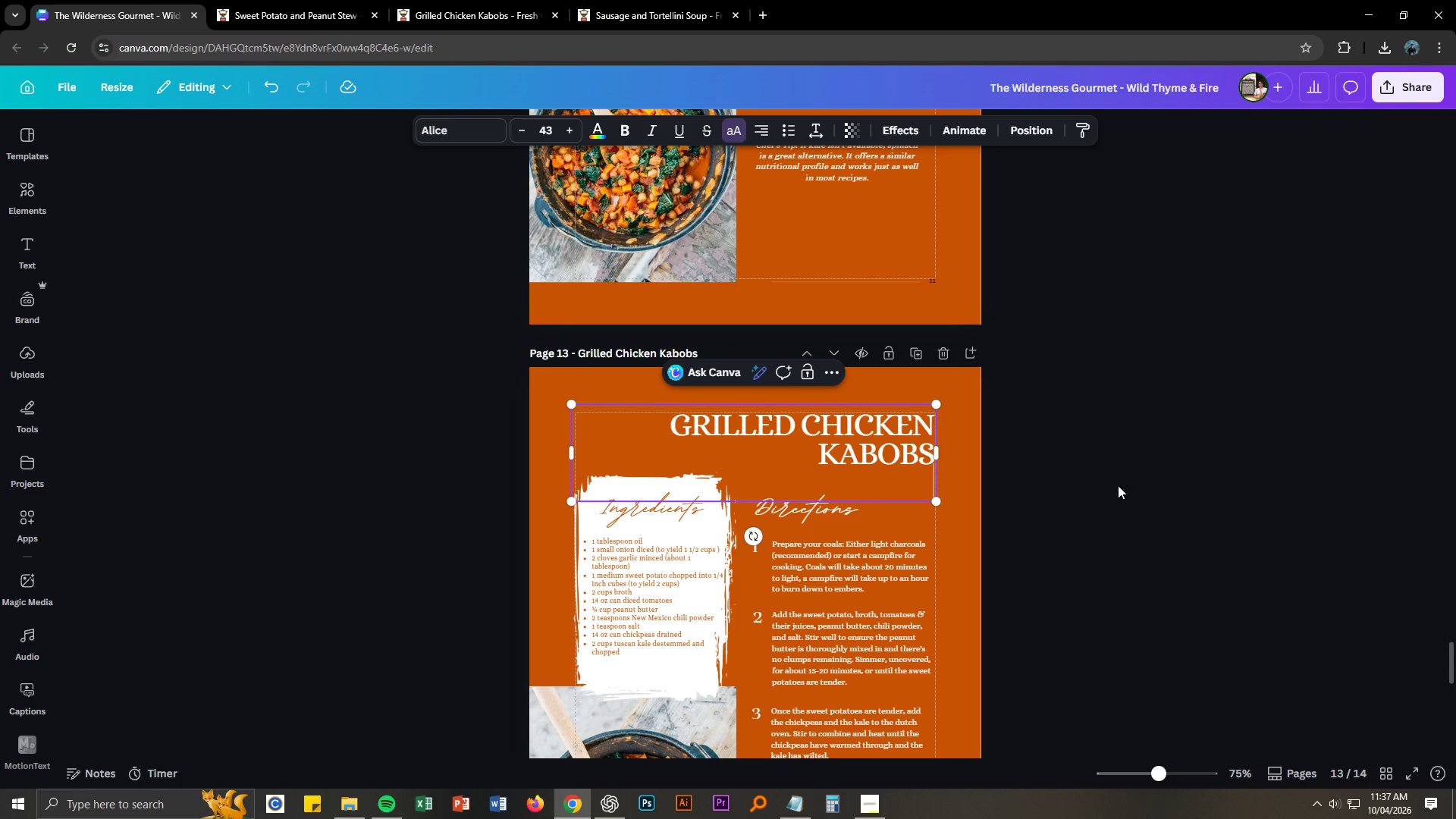 
left_click([1120, 484])
 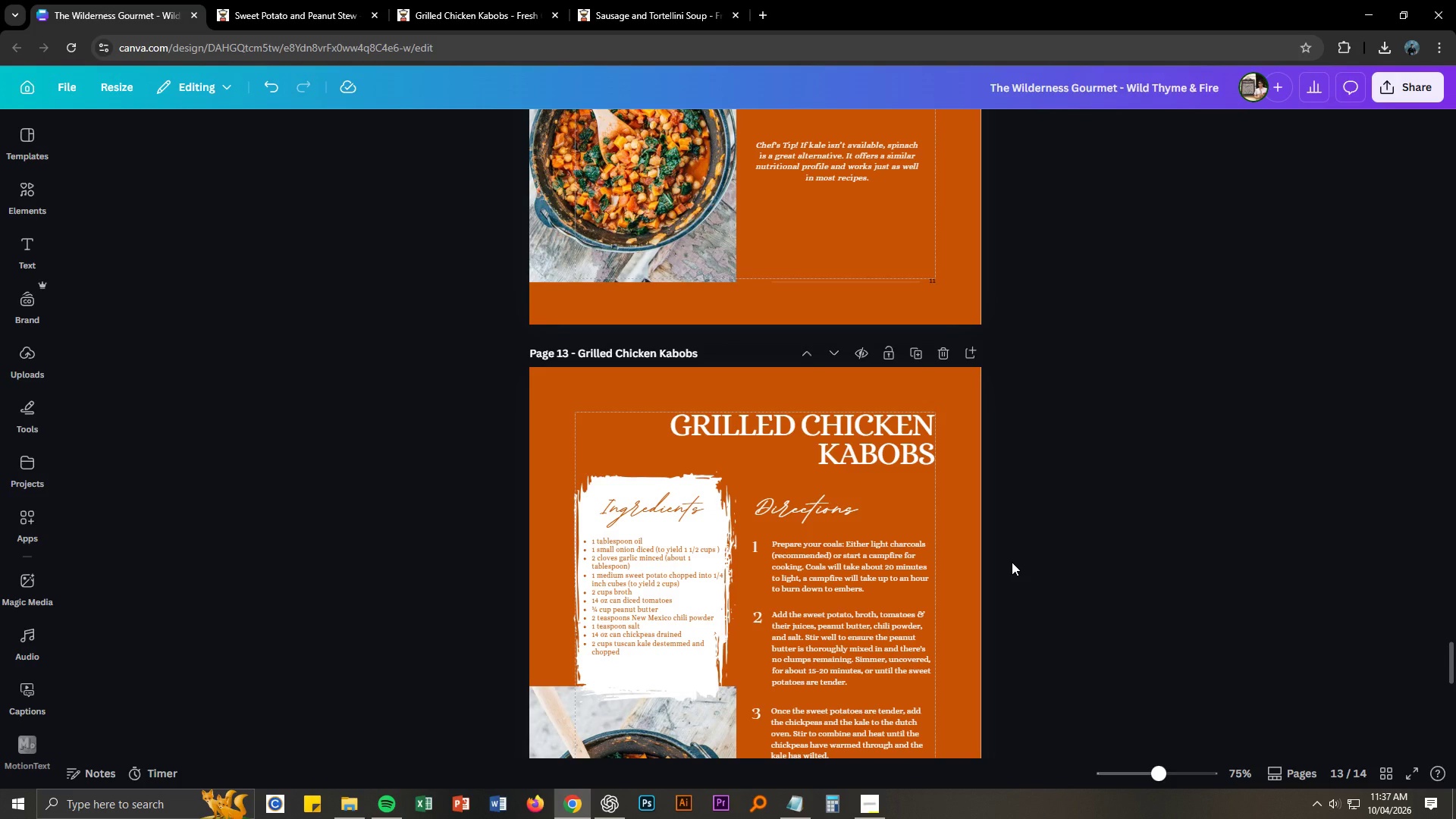 
wait(20.7)
 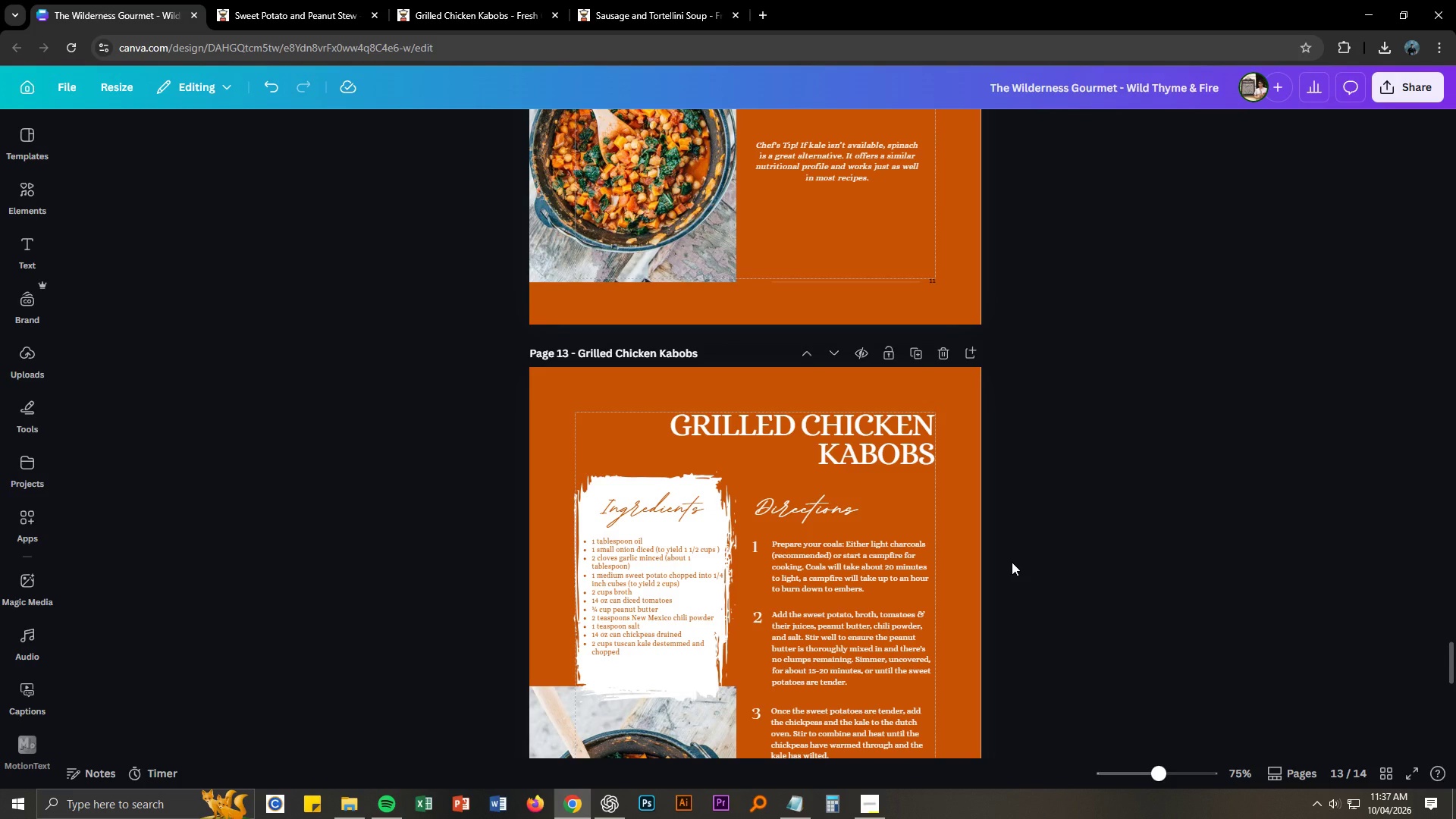 
scroll: coordinate [993, 569], scroll_direction: down, amount: 3.0
 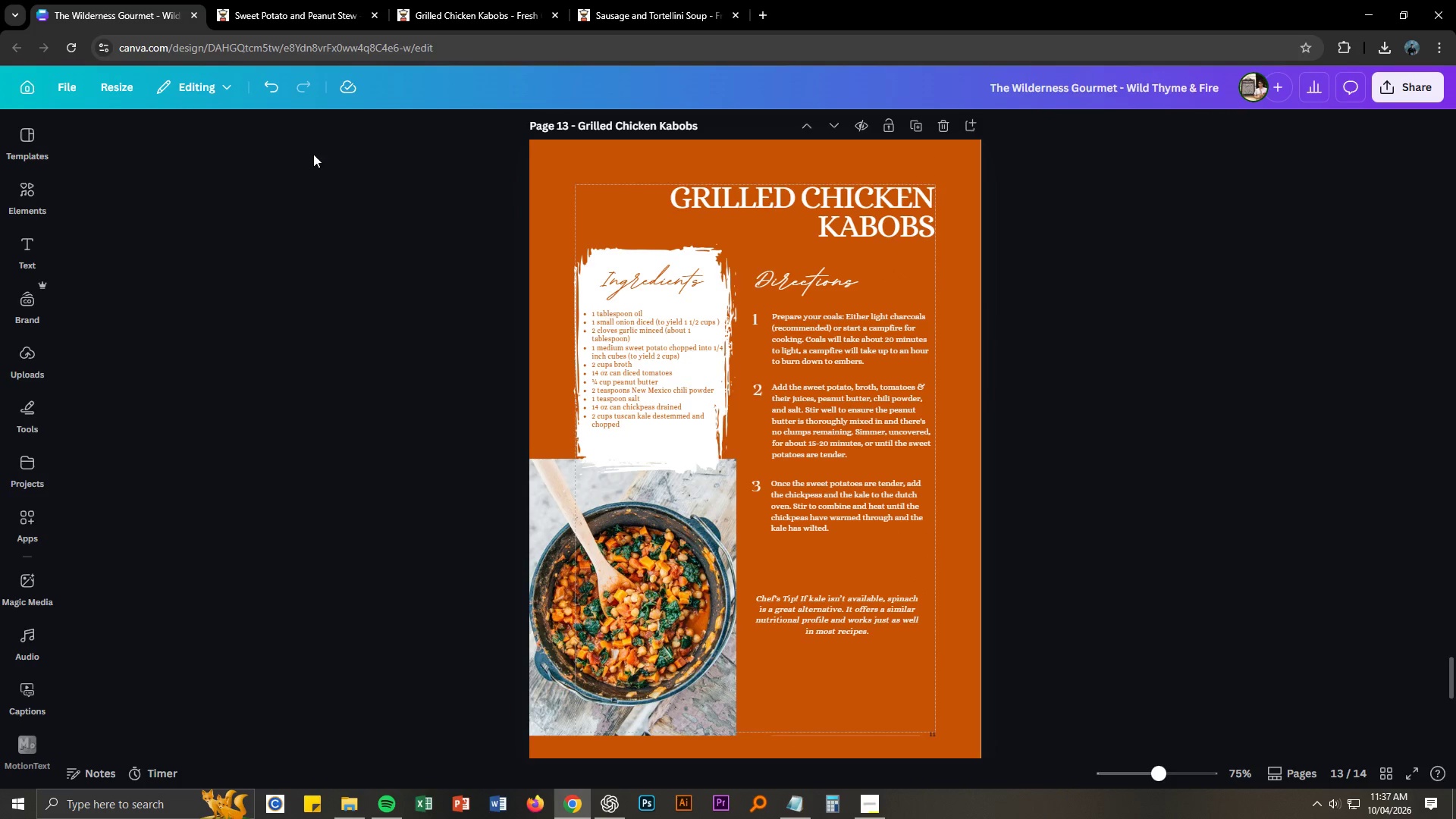 
left_click([253, 14])
 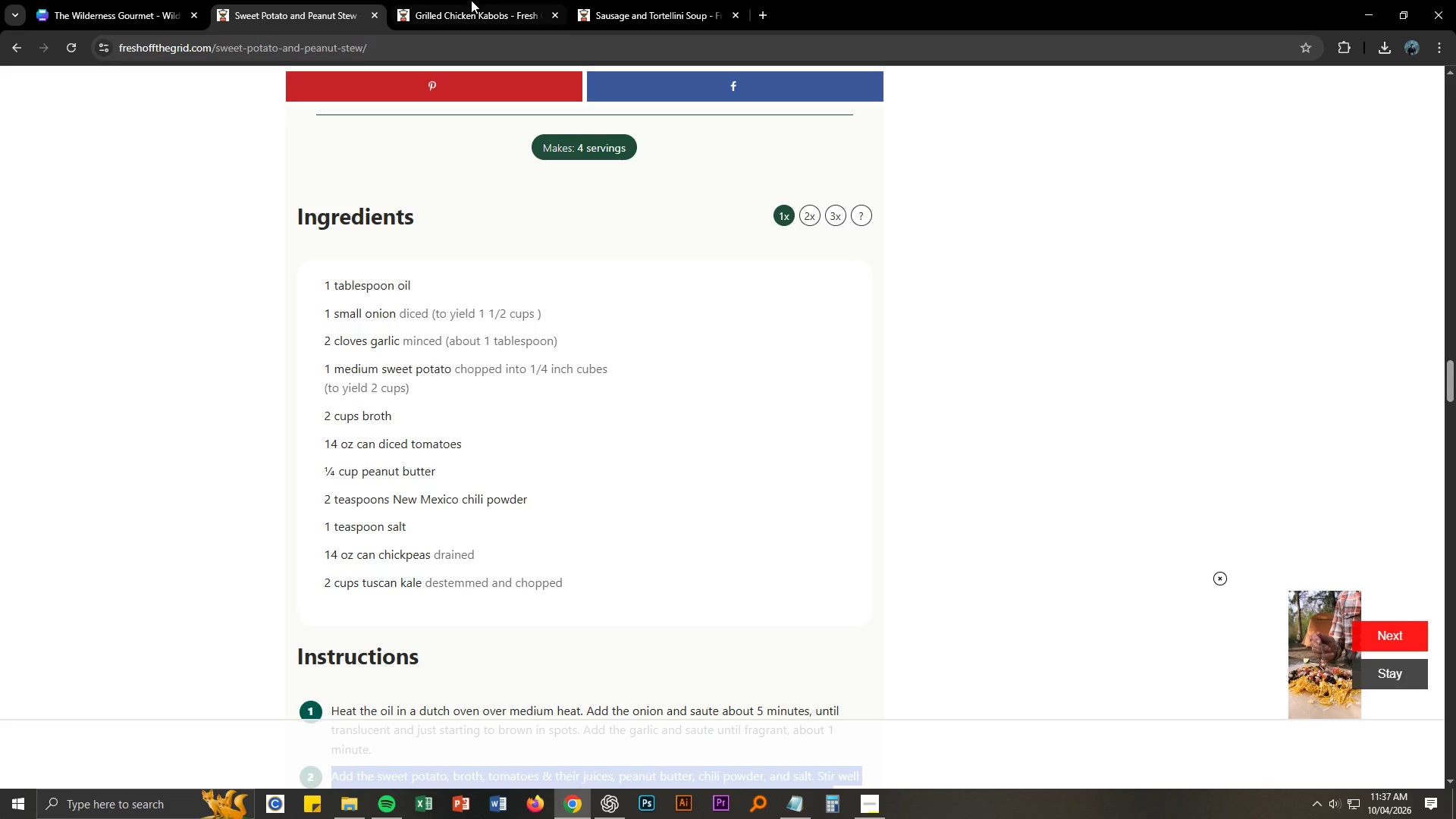 
left_click([471, 0])
 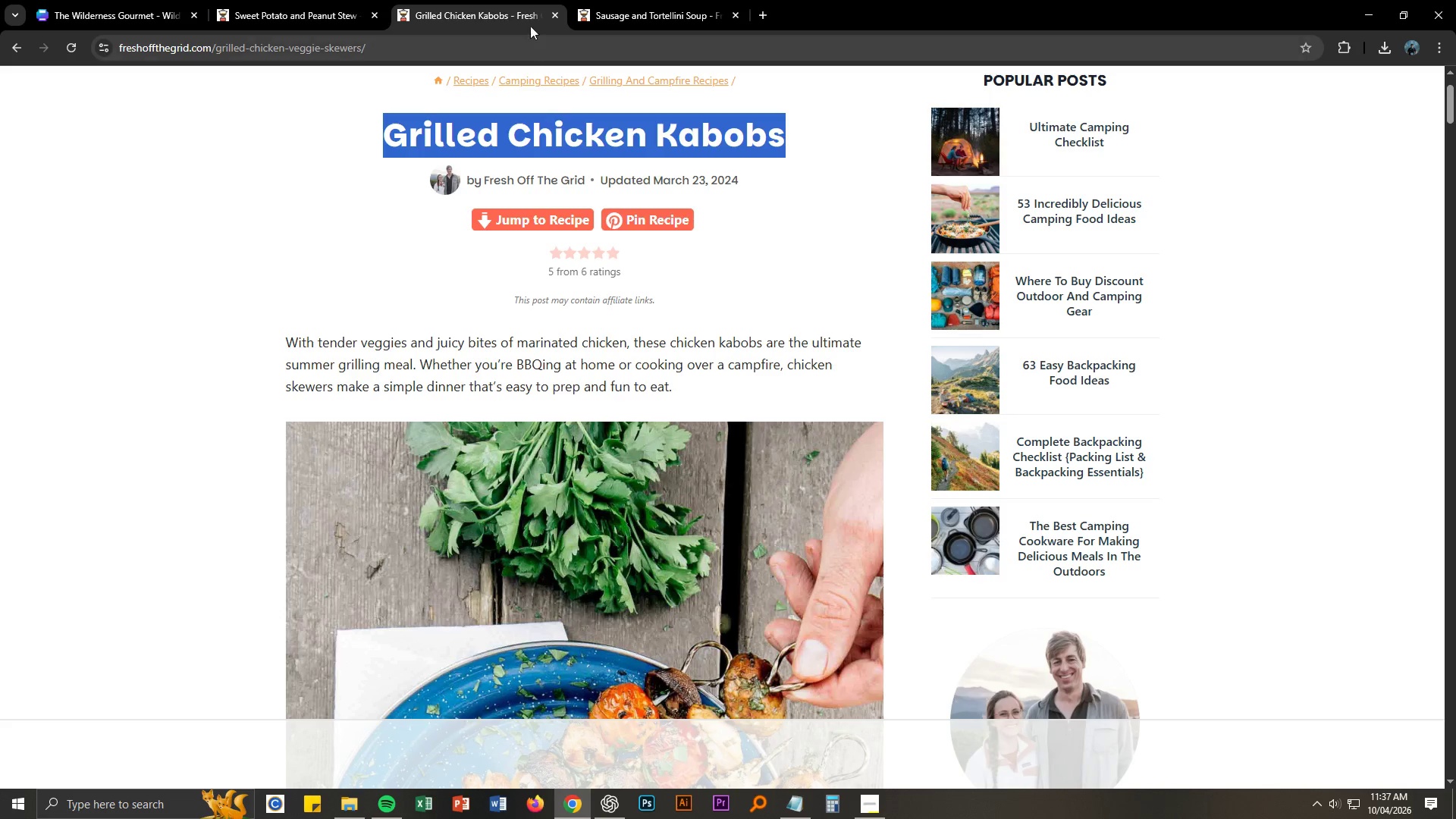 
double_click([127, 0])
 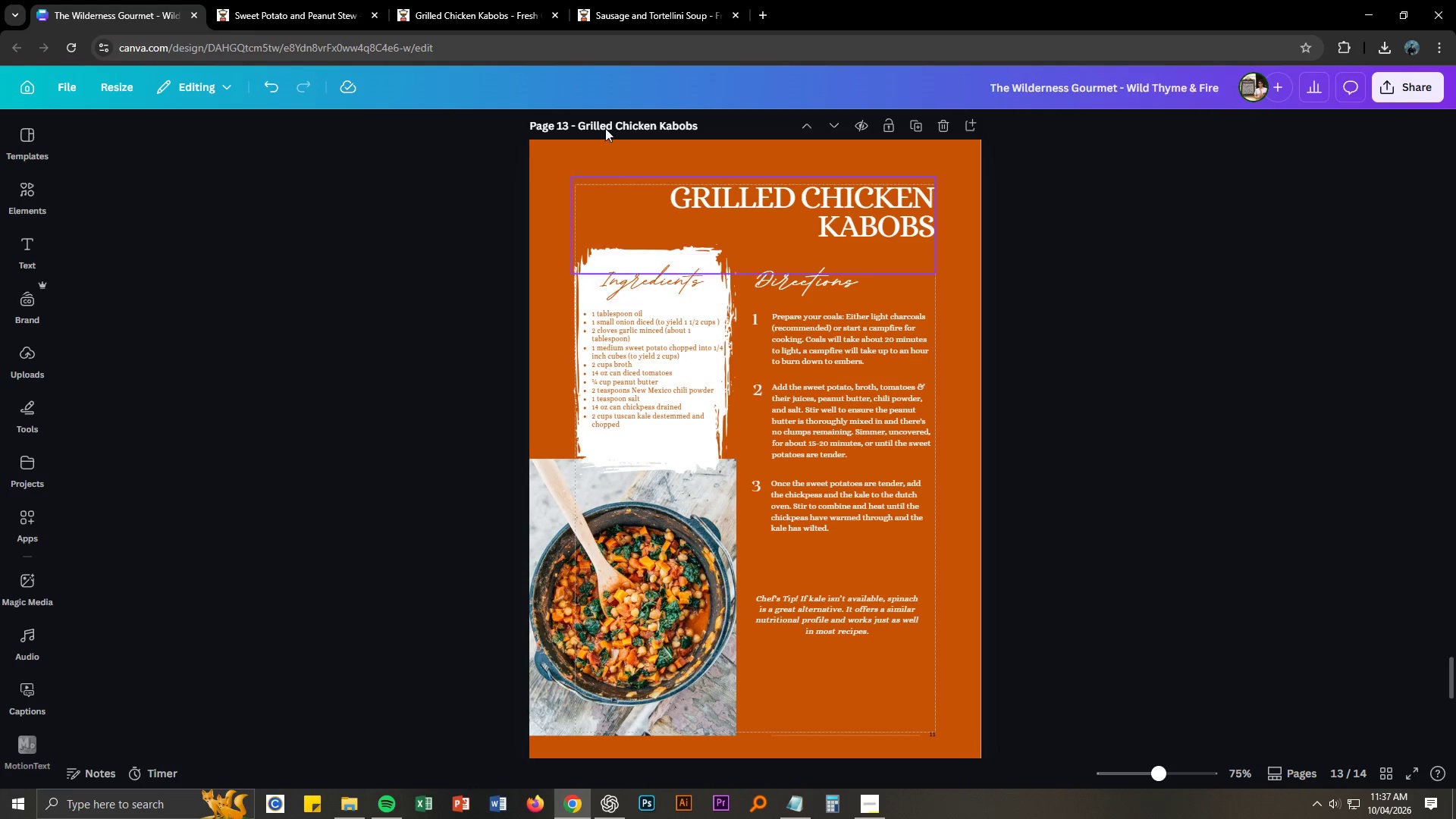 
left_click([634, 6])
 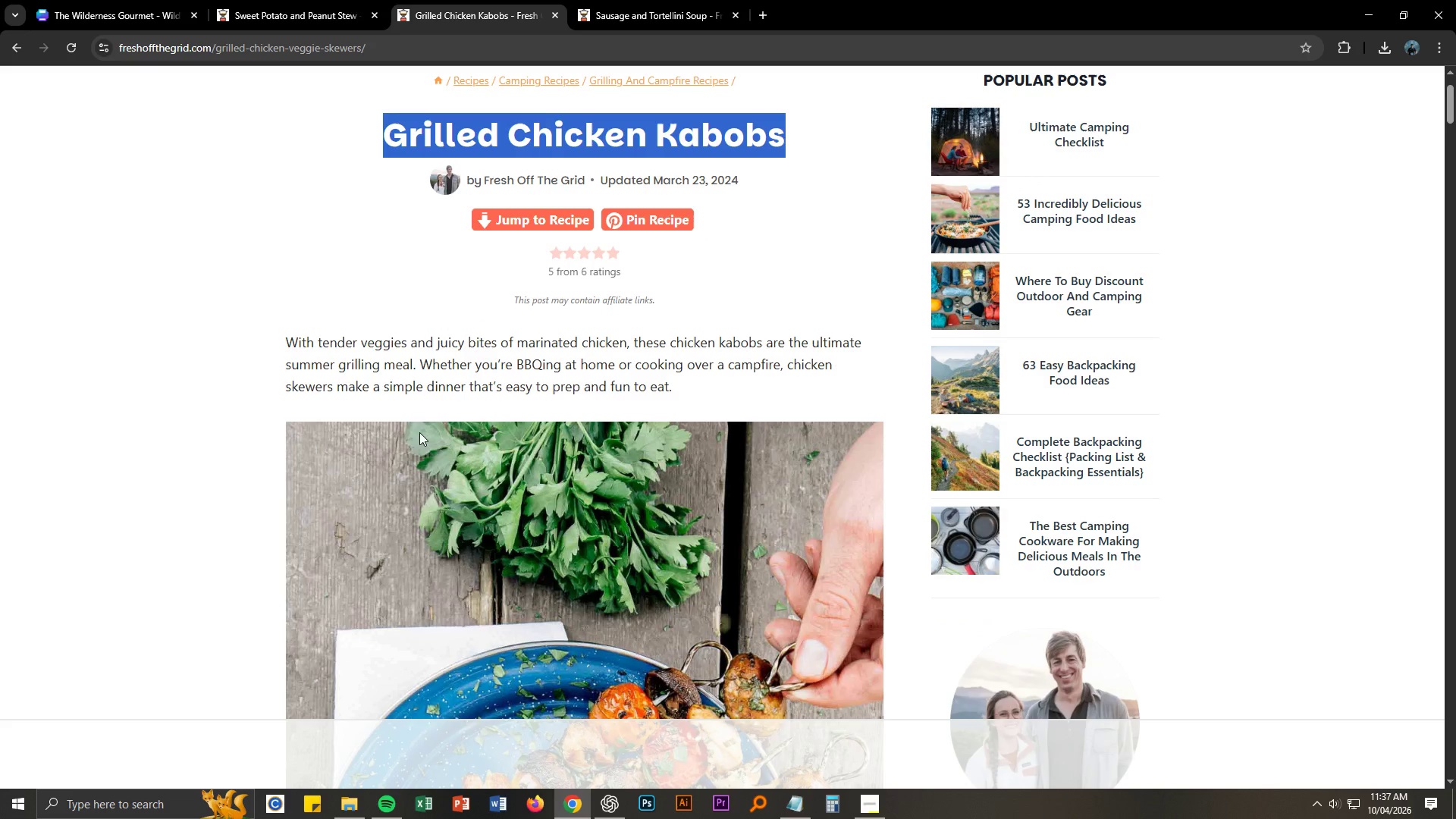 
scroll: coordinate [343, 494], scroll_direction: down, amount: 13.0
 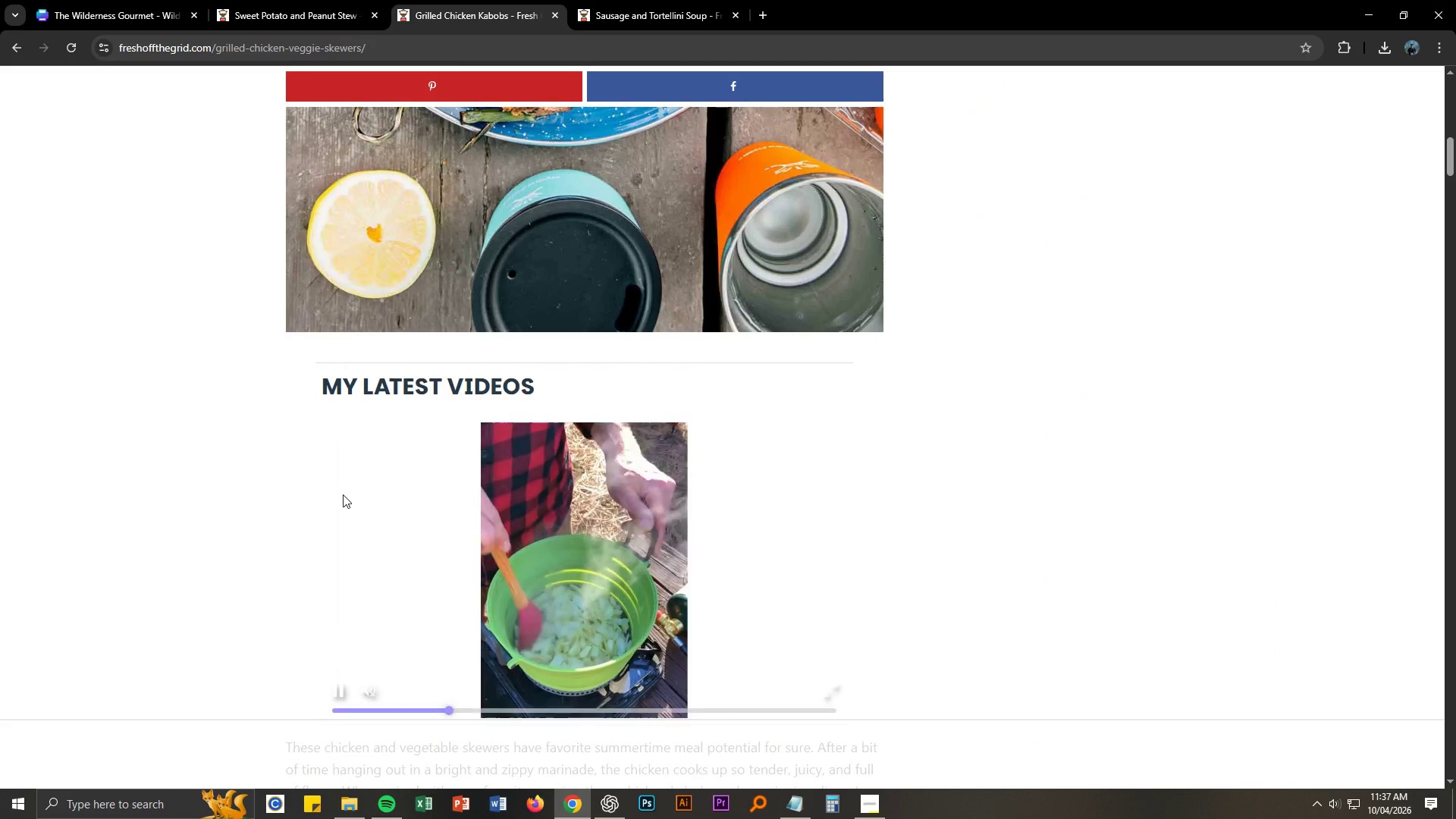 
scroll: coordinate [344, 494], scroll_direction: up, amount: 5.0
 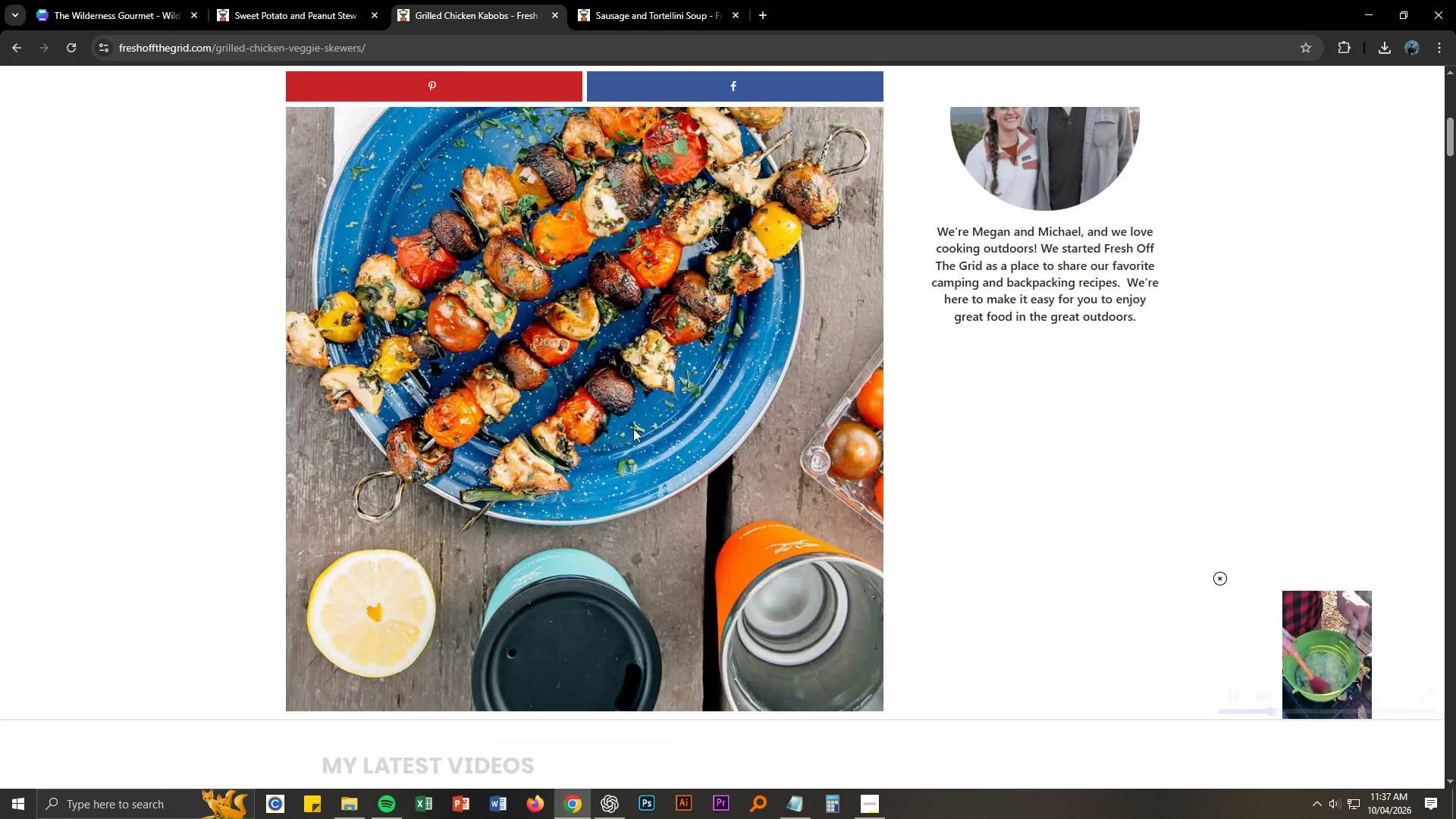 
right_click([645, 419])
 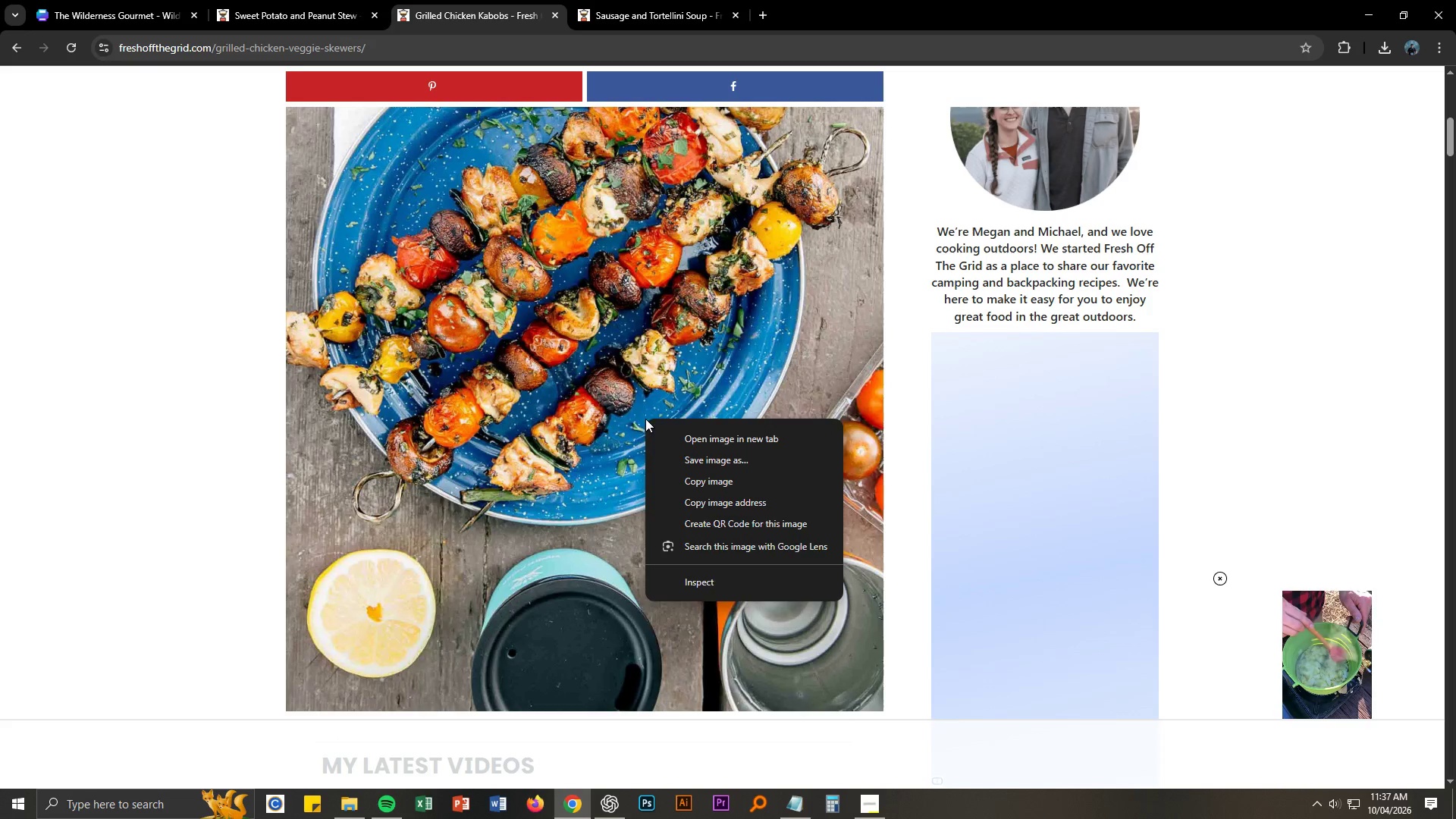 
scroll: coordinate [453, 526], scroll_direction: down, amount: 33.0
 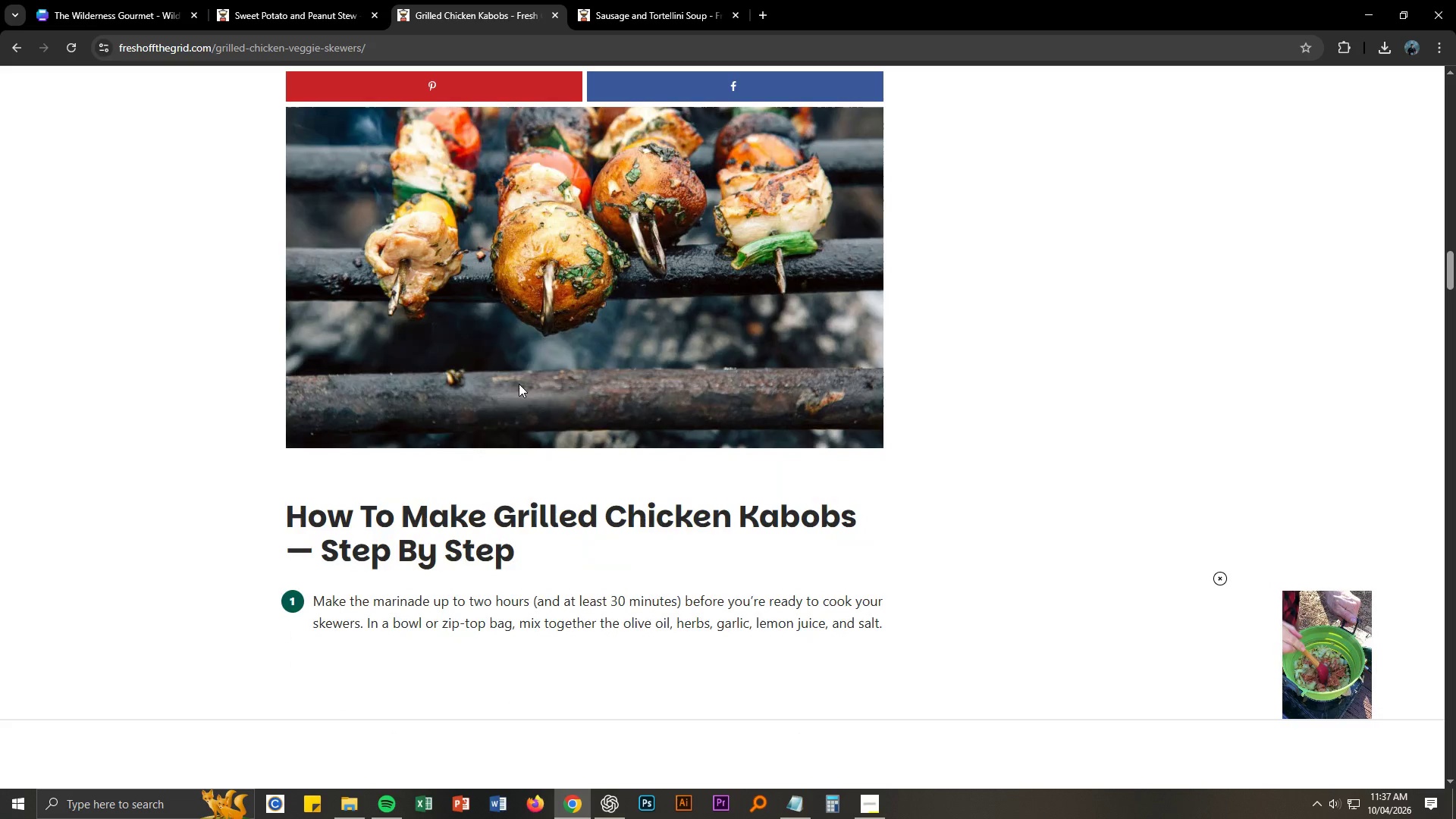 
right_click([565, 342])
 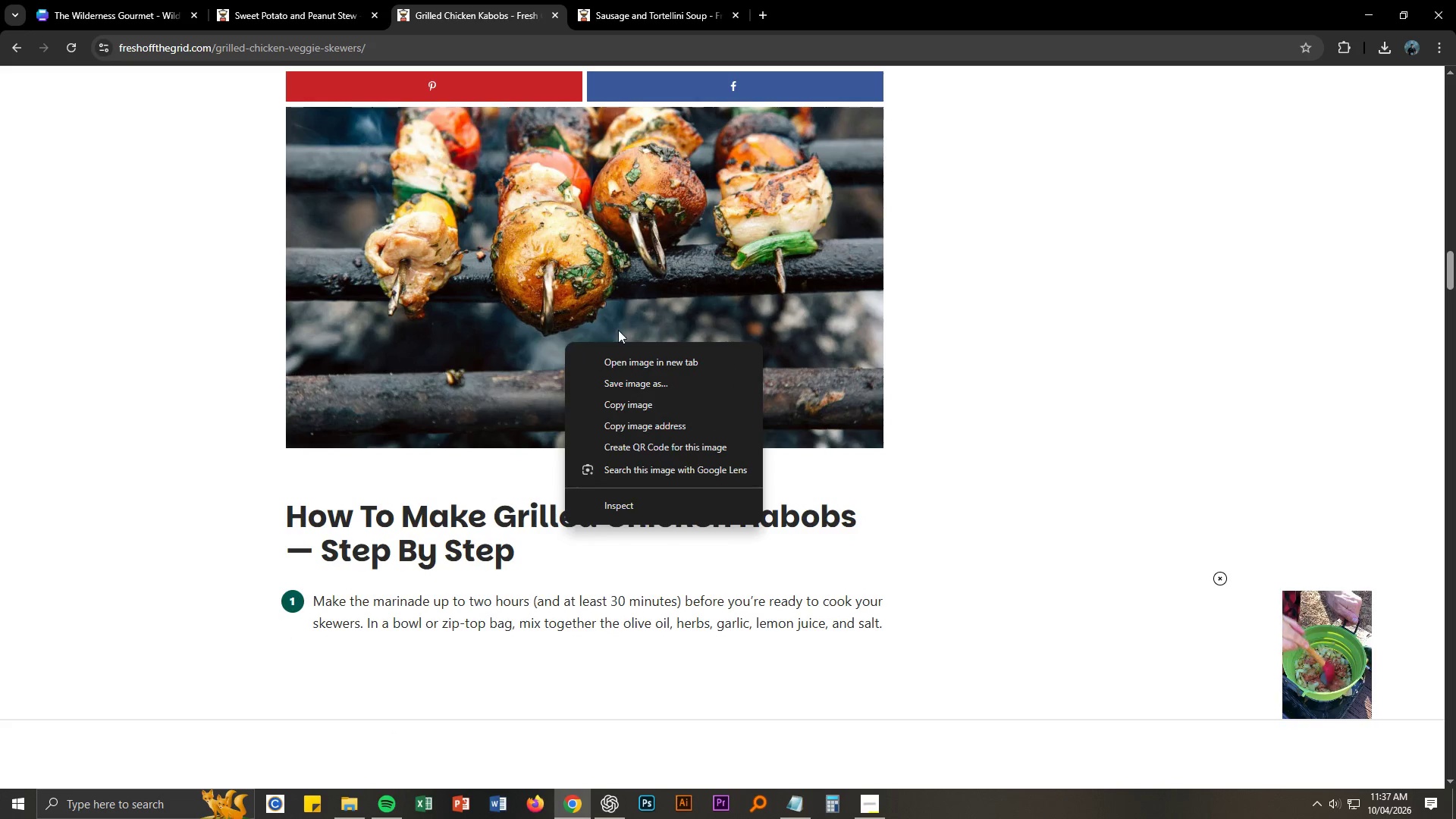 
scroll: coordinate [829, 548], scroll_direction: down, amount: 34.0
 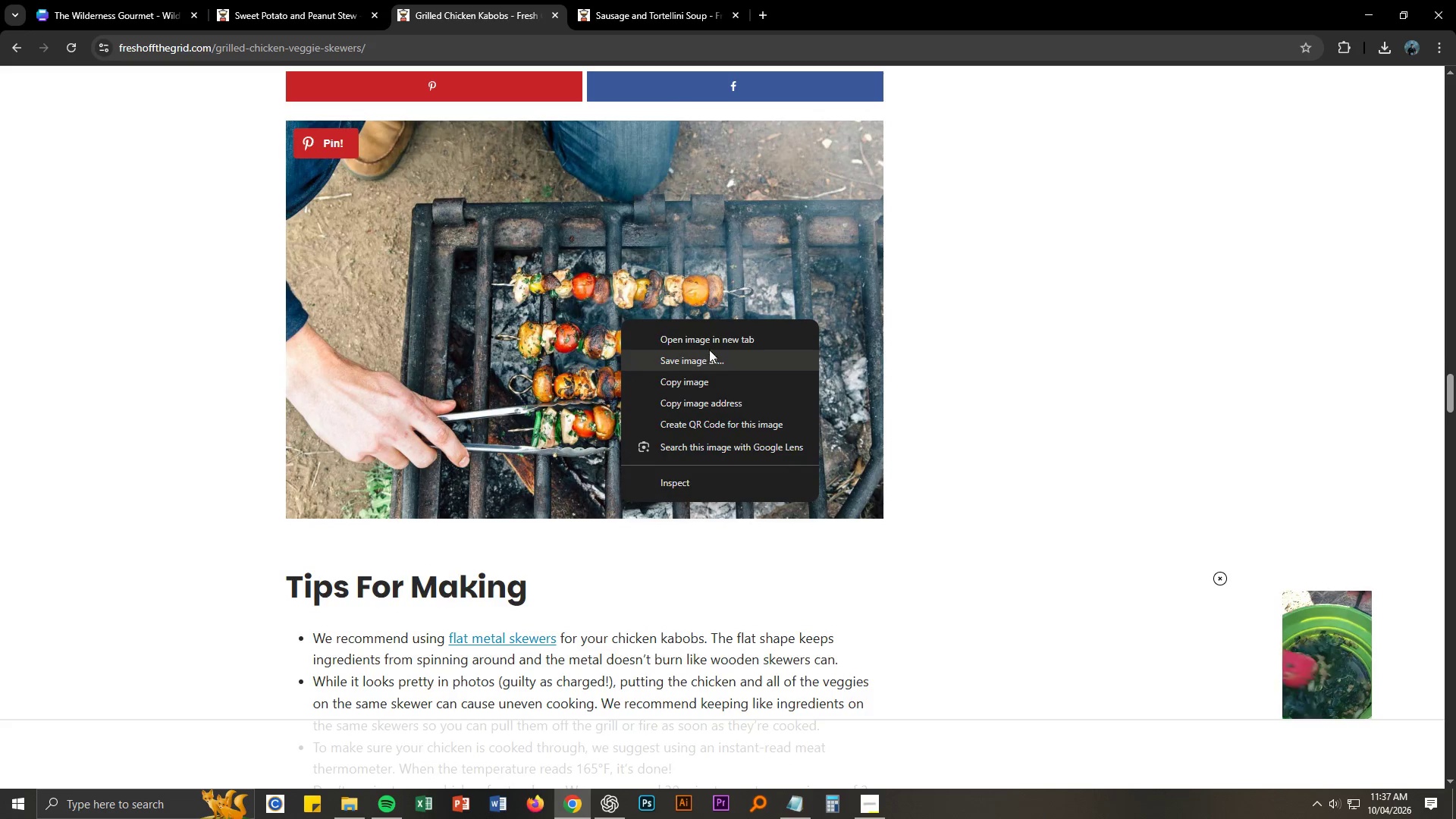 
left_click([709, 359])
 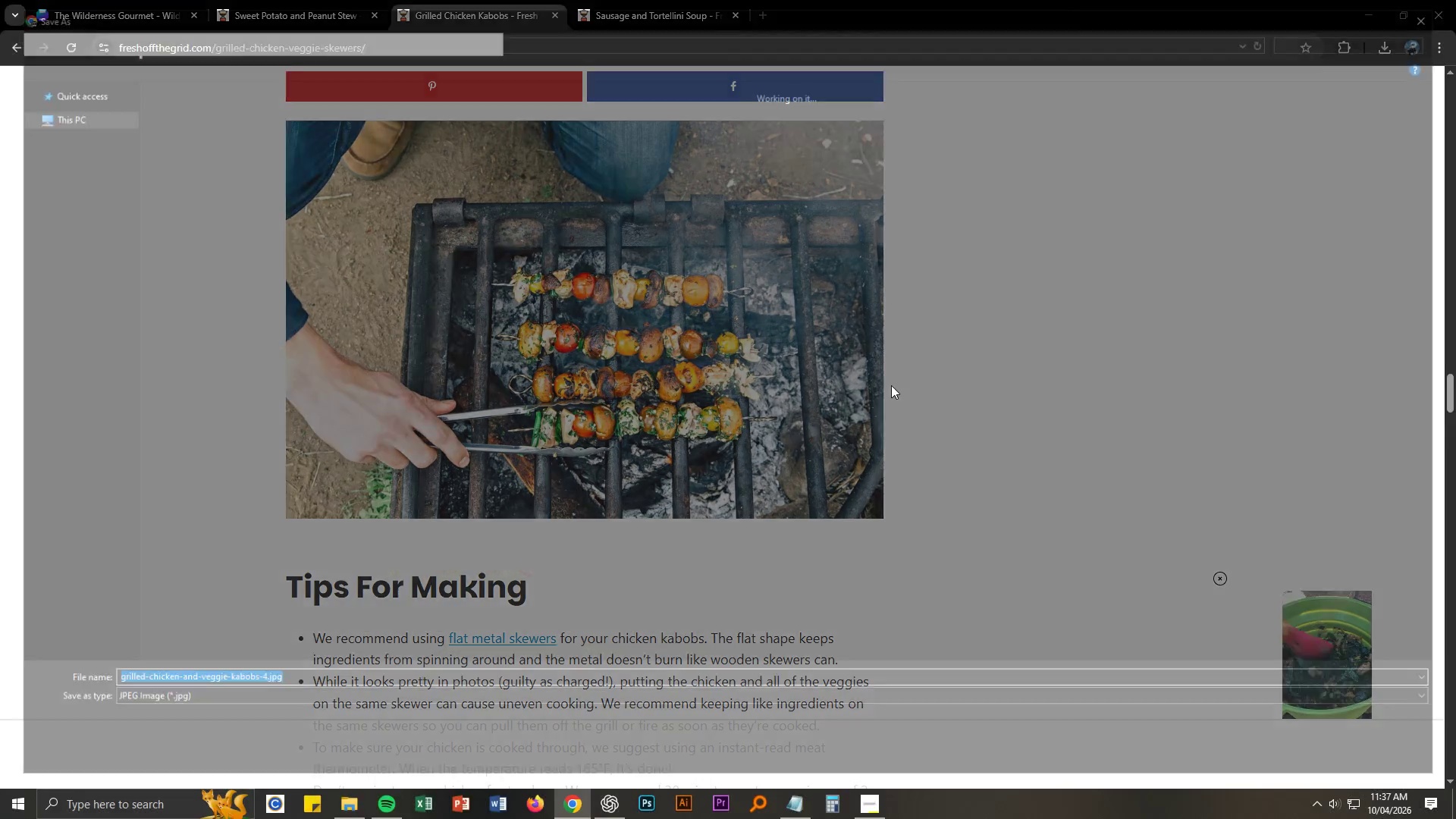 
key(NumpadEnter)
 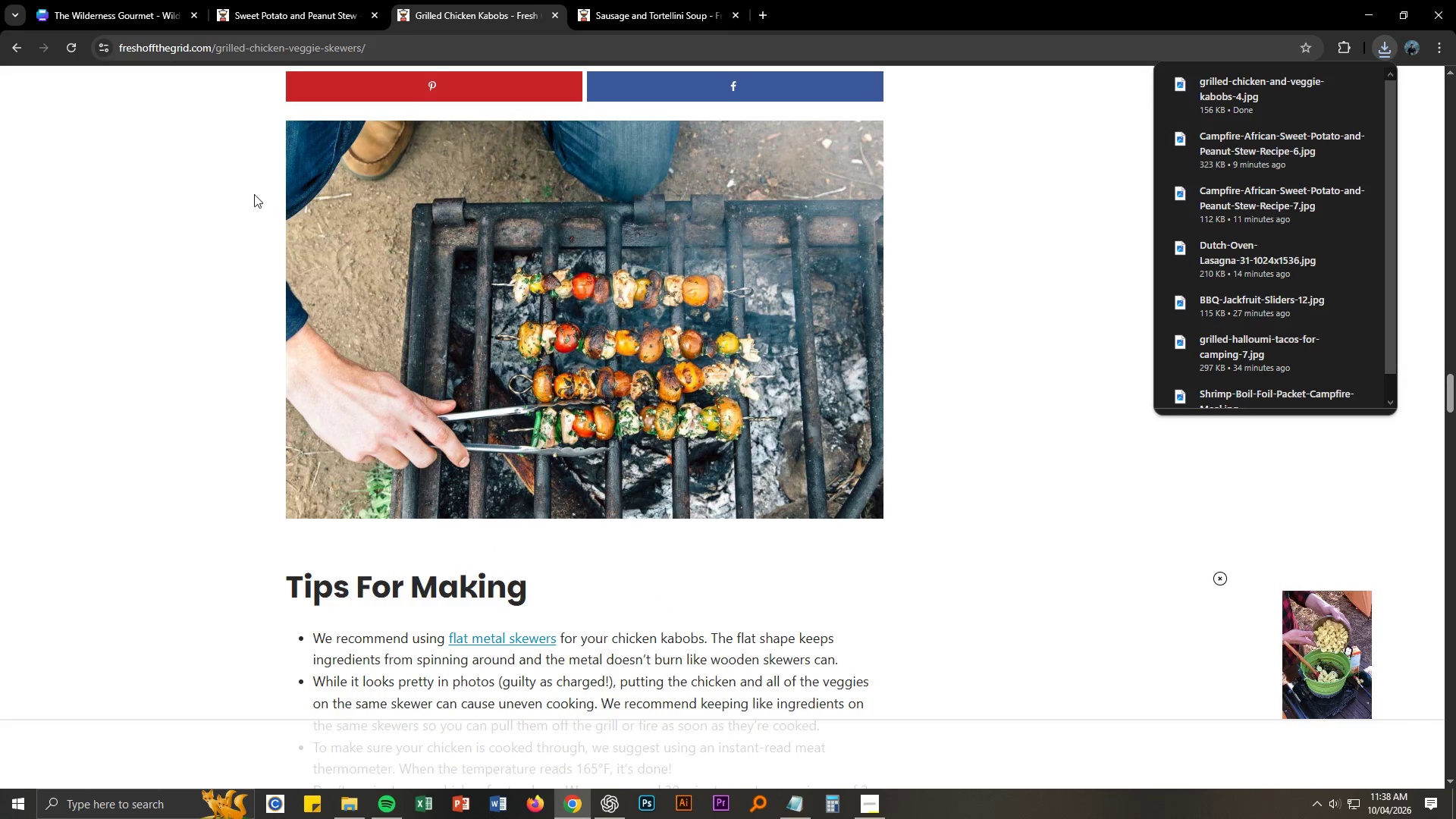 
left_click([356, 814])
 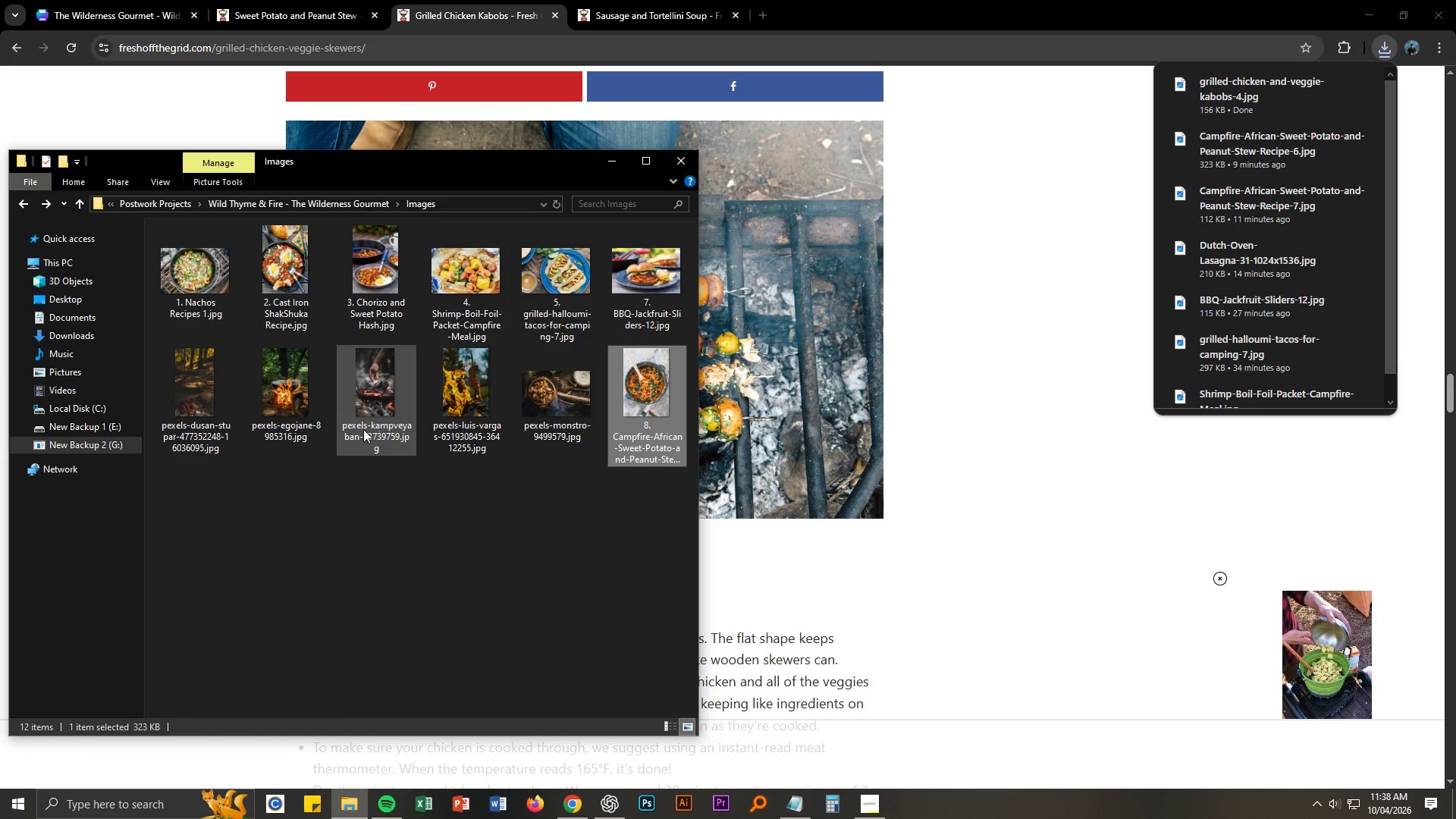 
left_click([323, 591])
 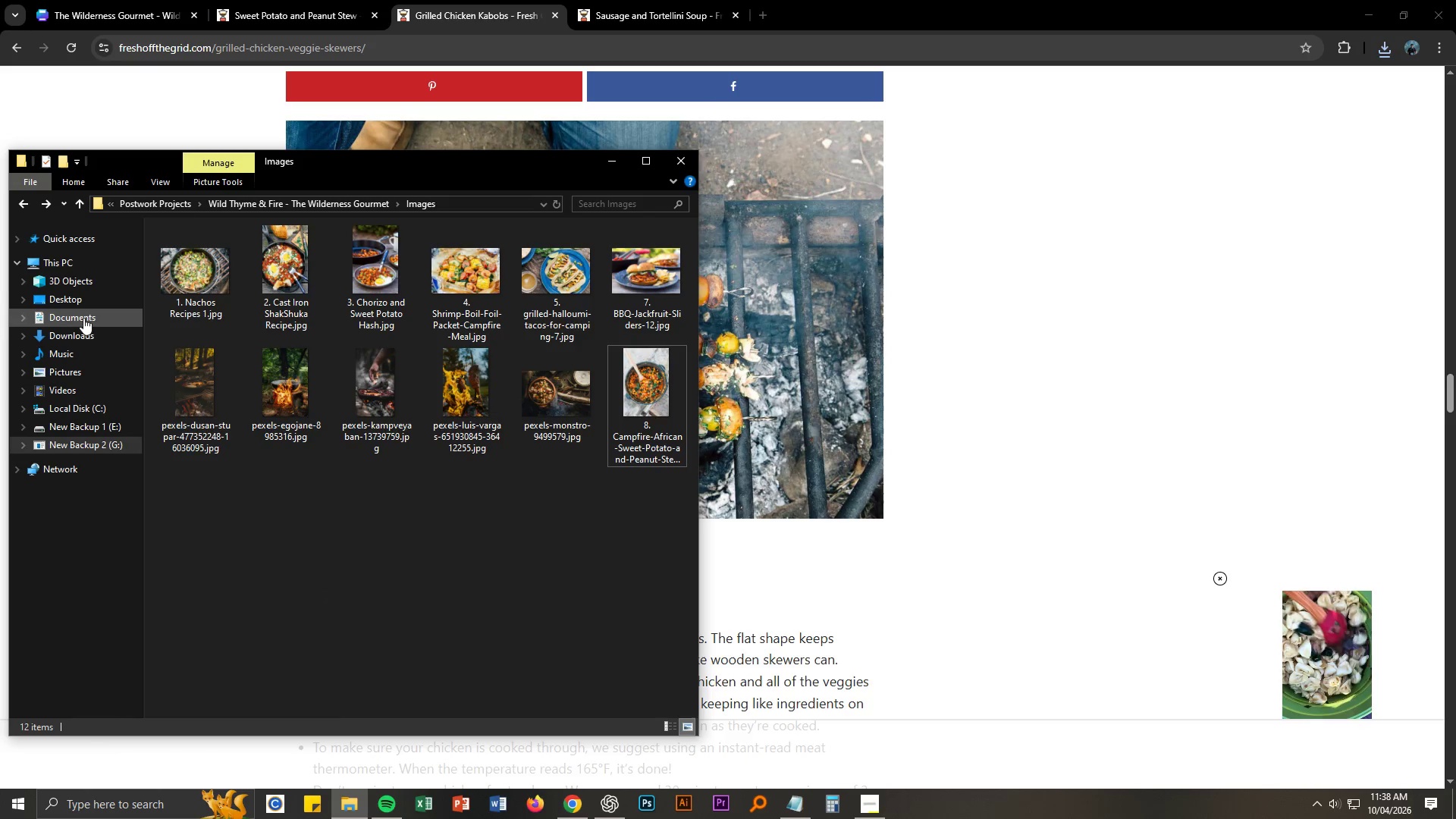 
left_click([82, 332])
 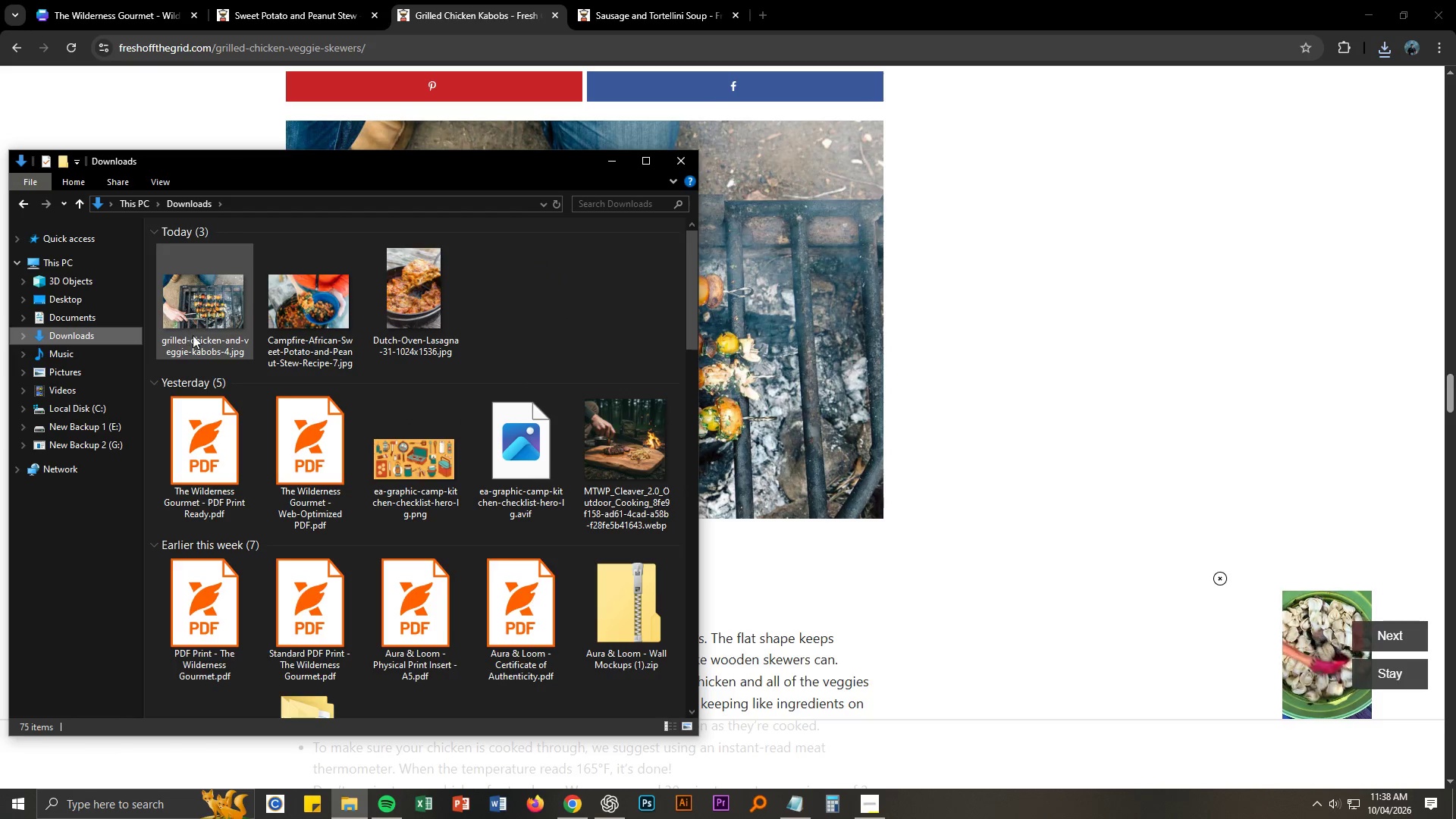 
left_click([206, 335])
 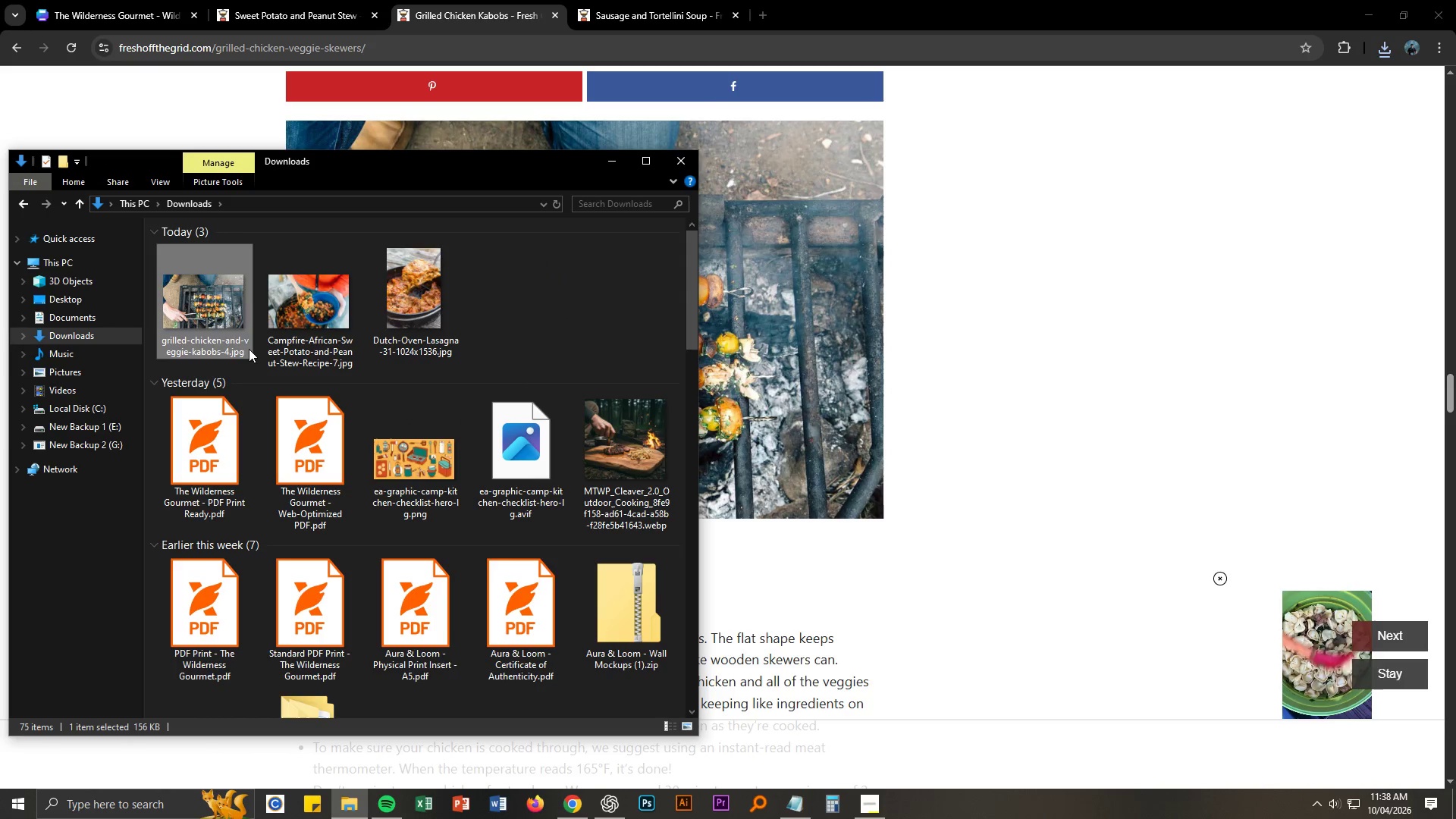 
key(F2)
 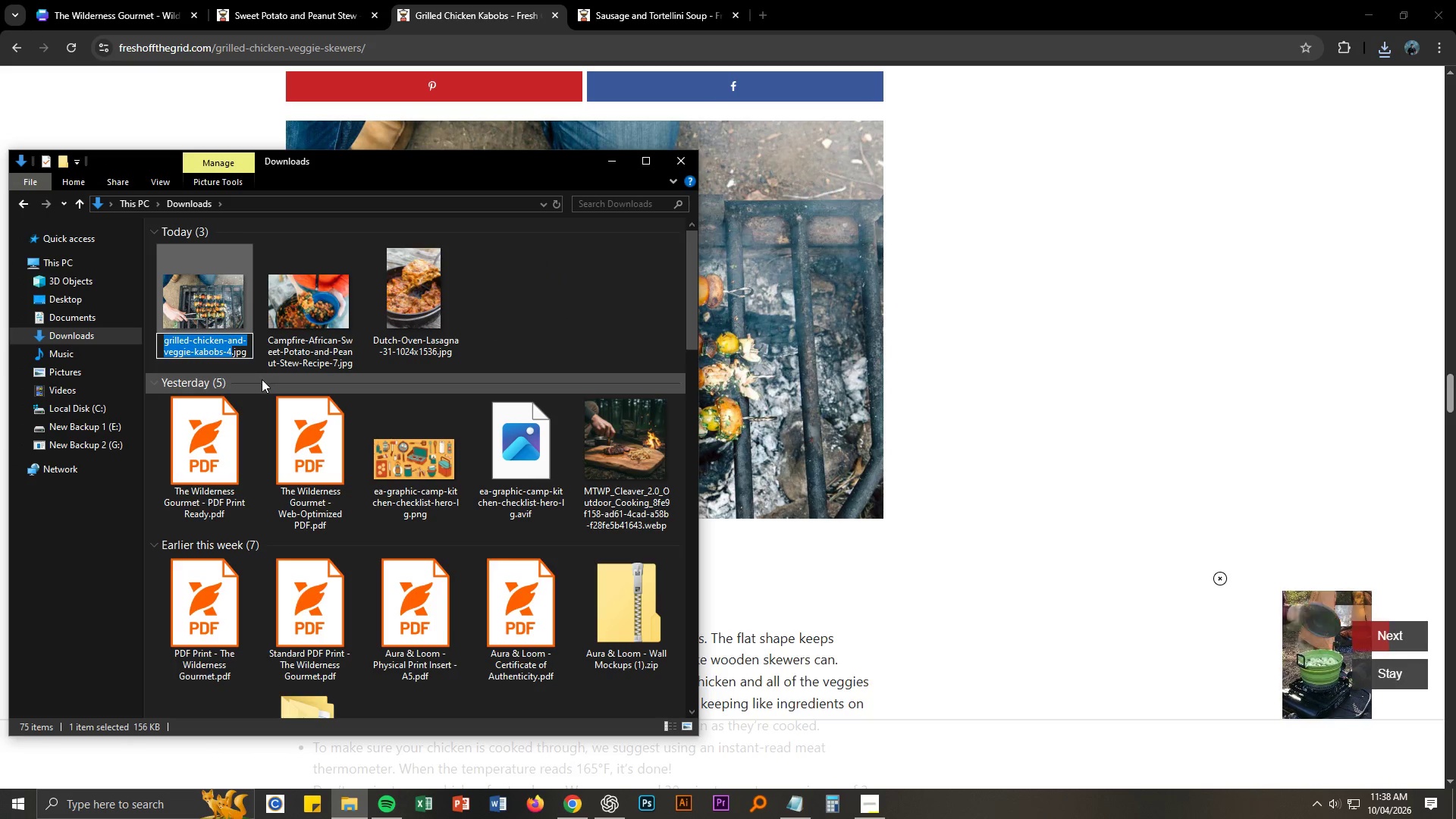 
left_click([209, 325])
 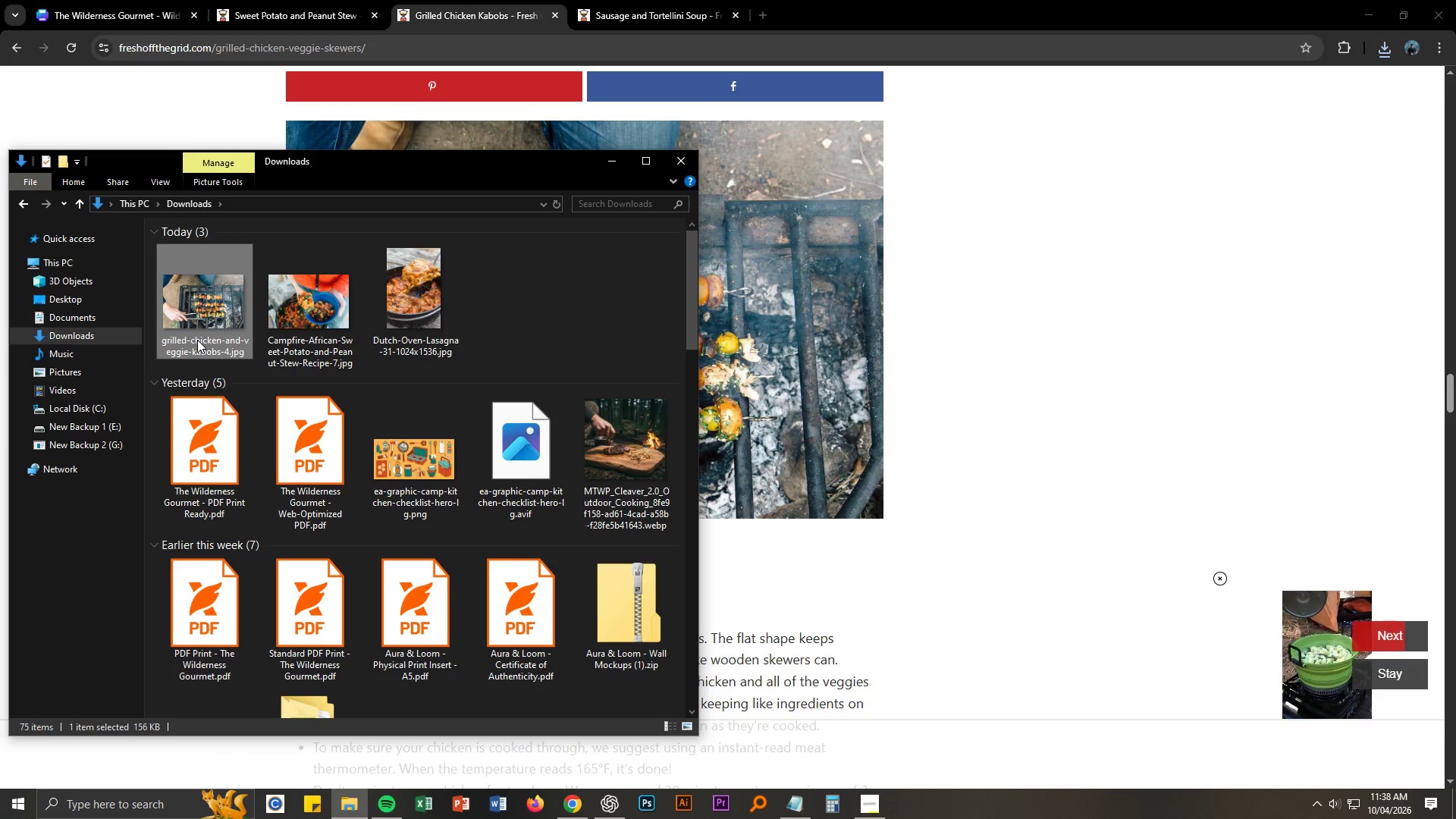 
left_click([197, 340])
 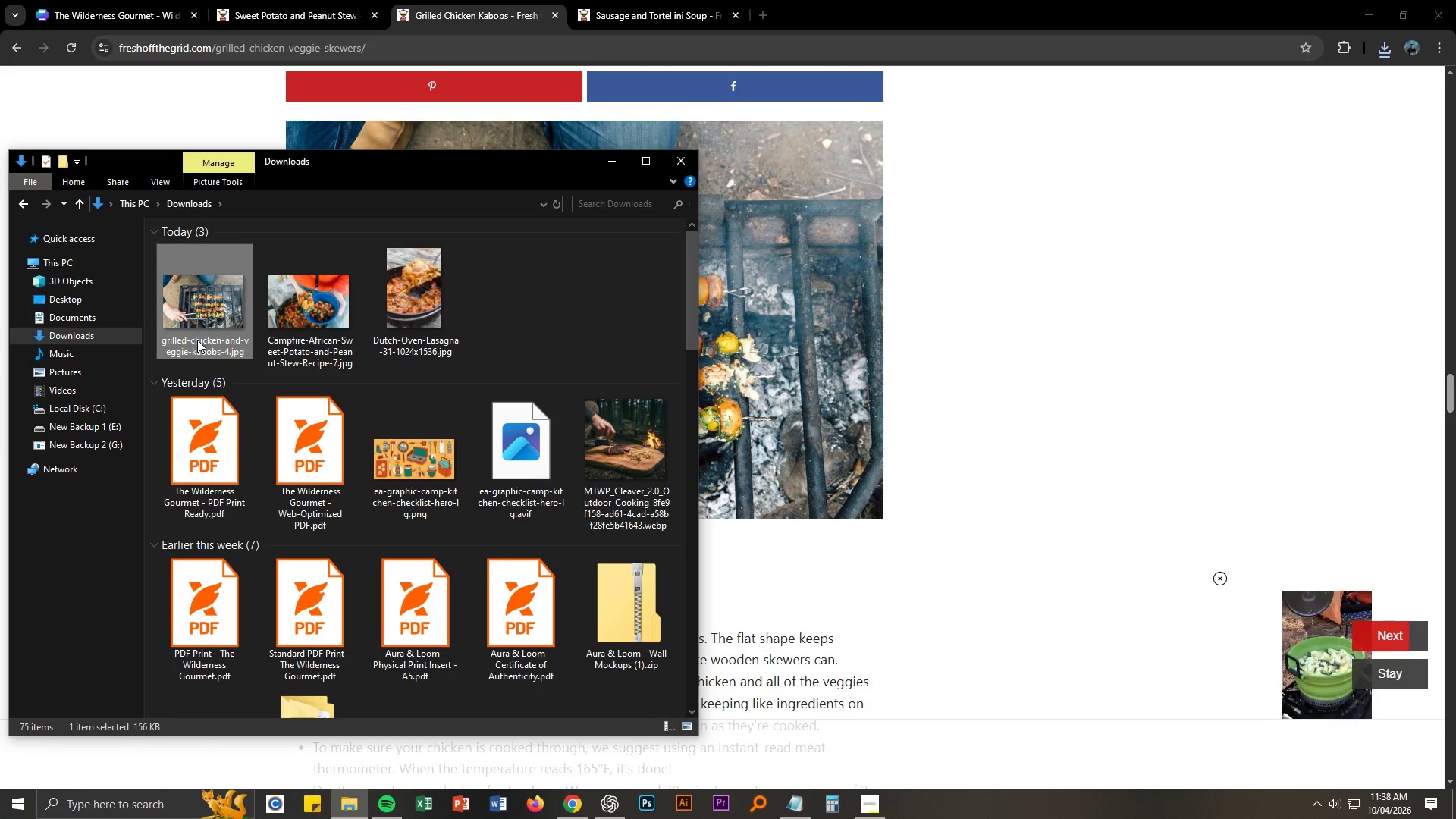 
key(F2)
 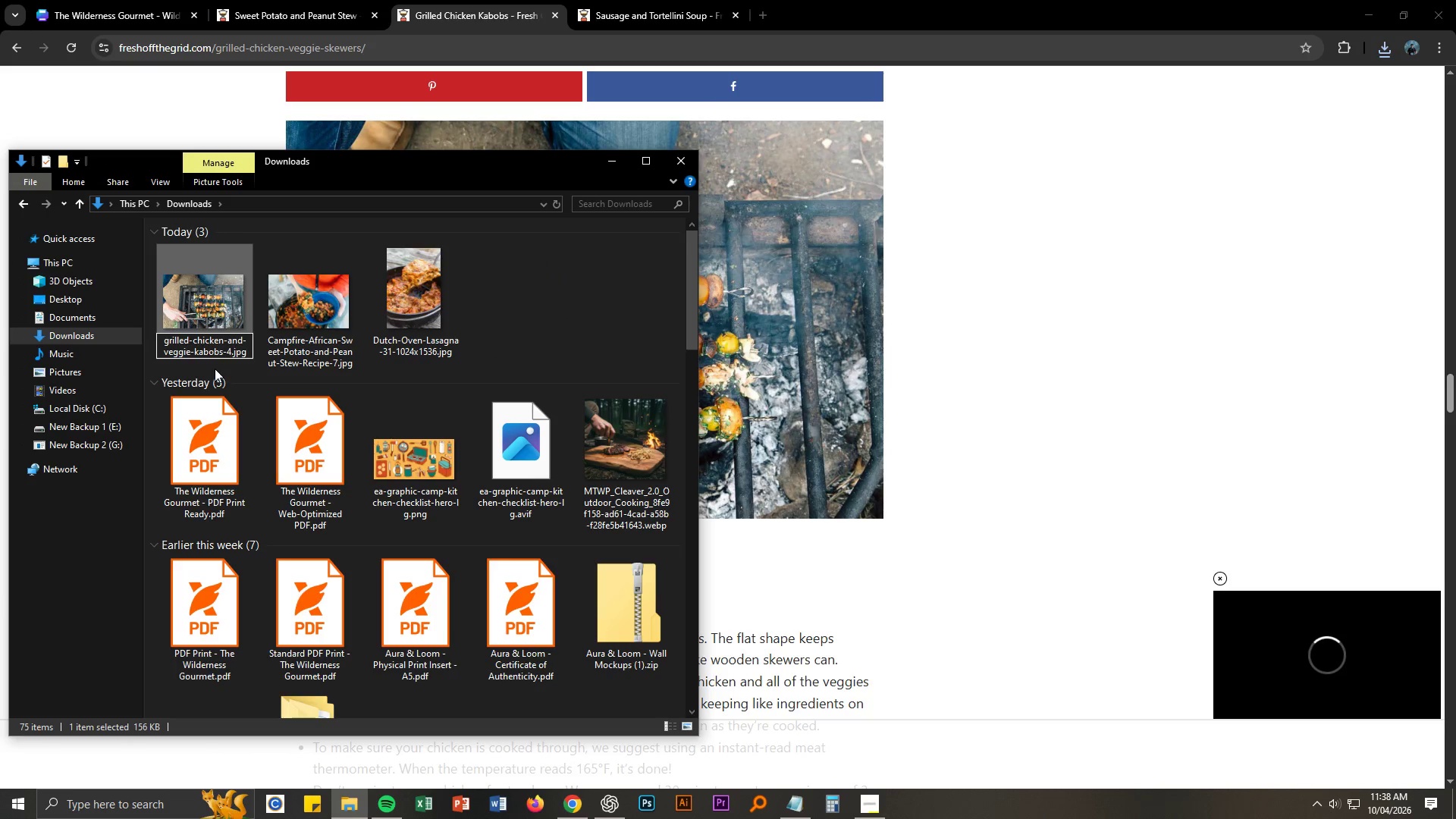 
key(Numpad1)
 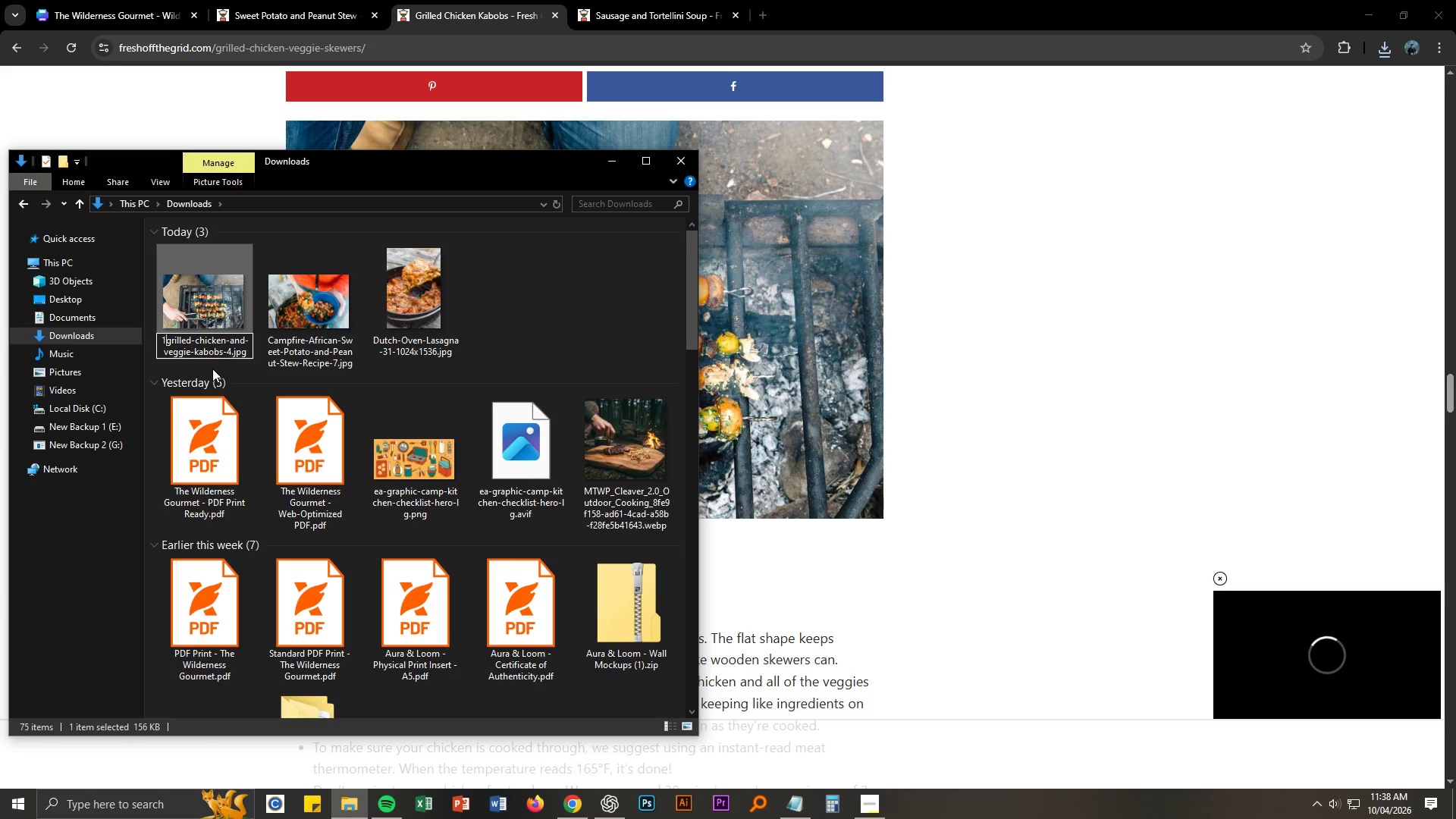 
key(Numpad0)
 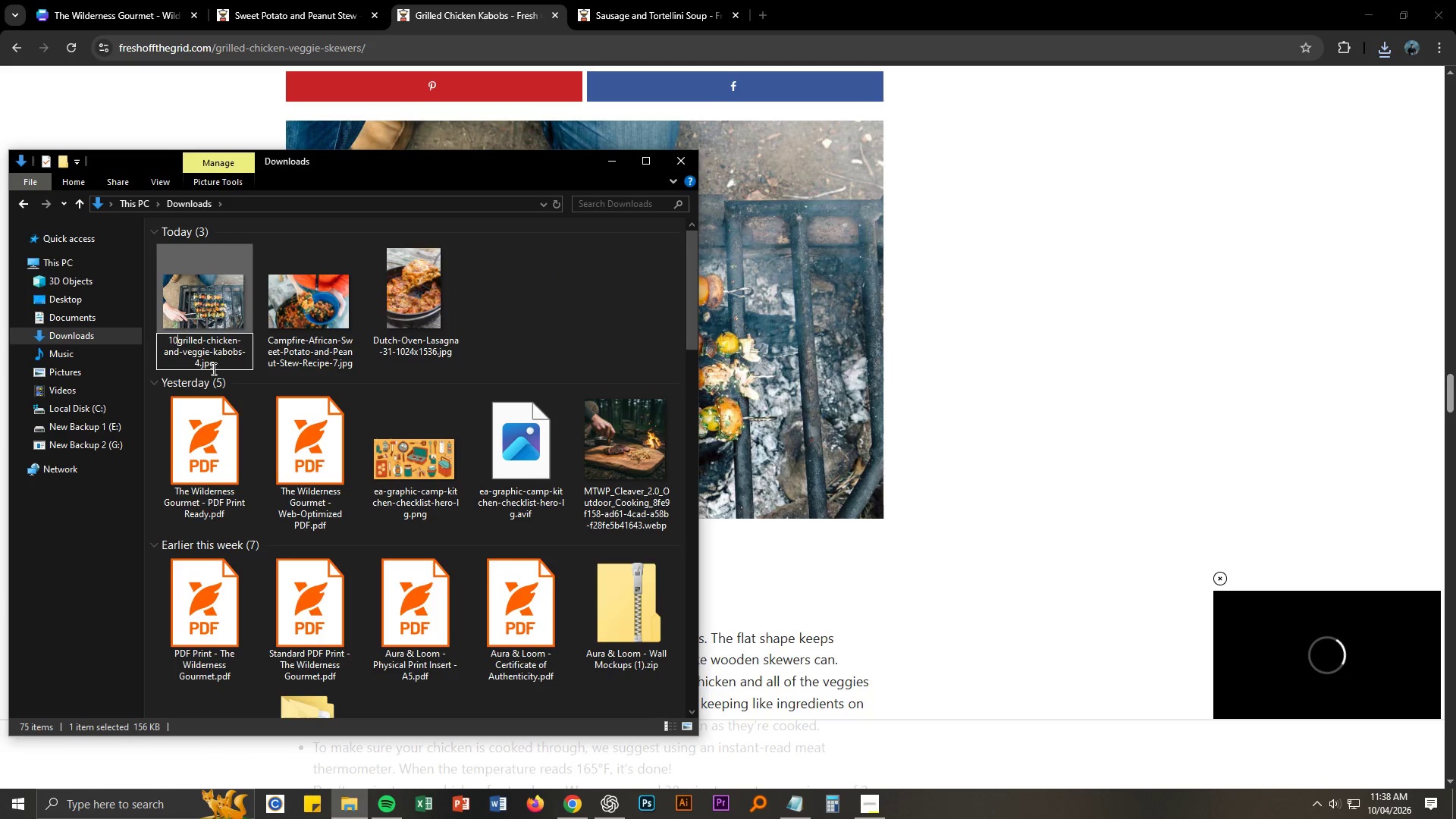 
key(NumpadDecimal)
 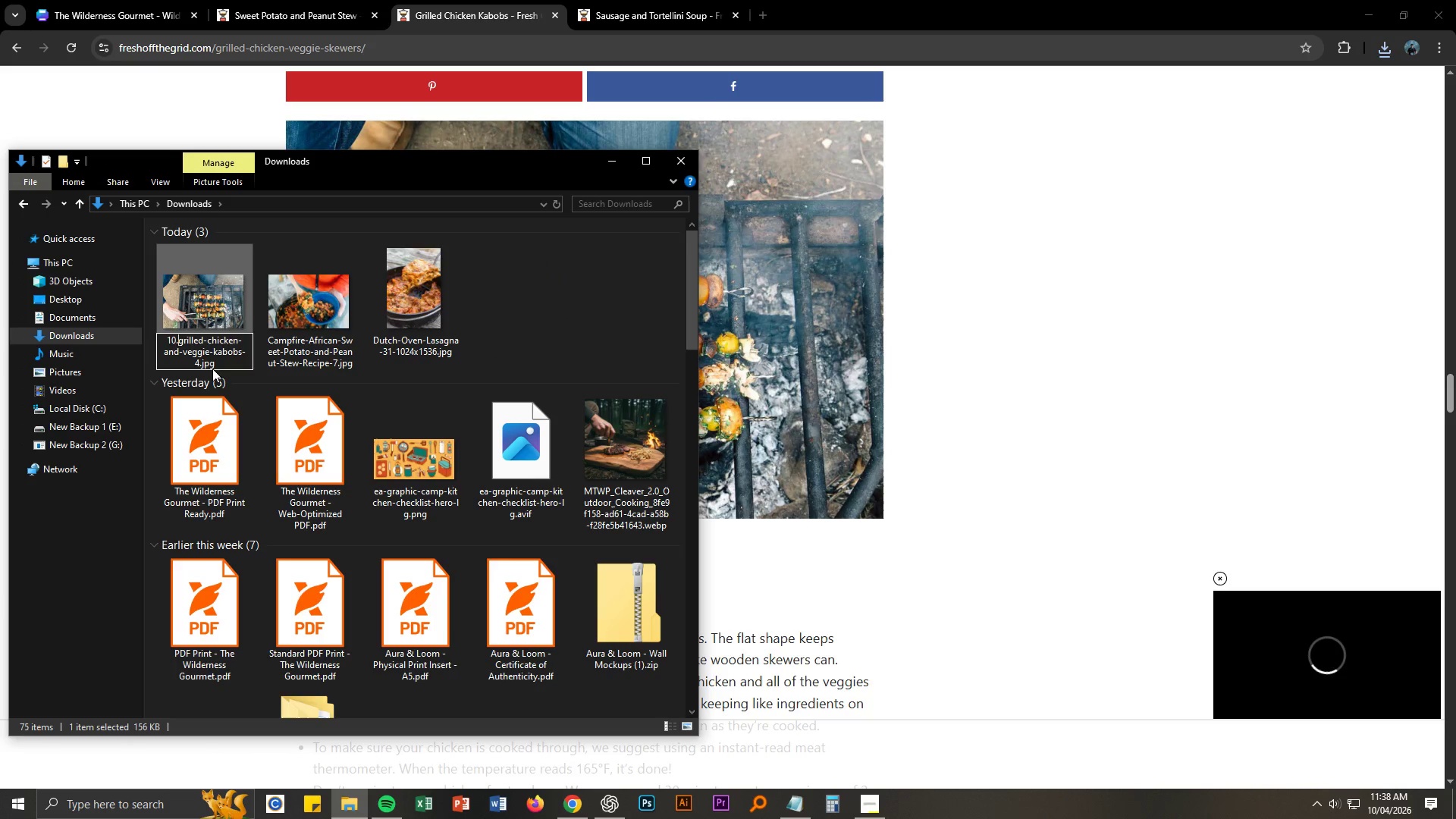 
key(Space)
 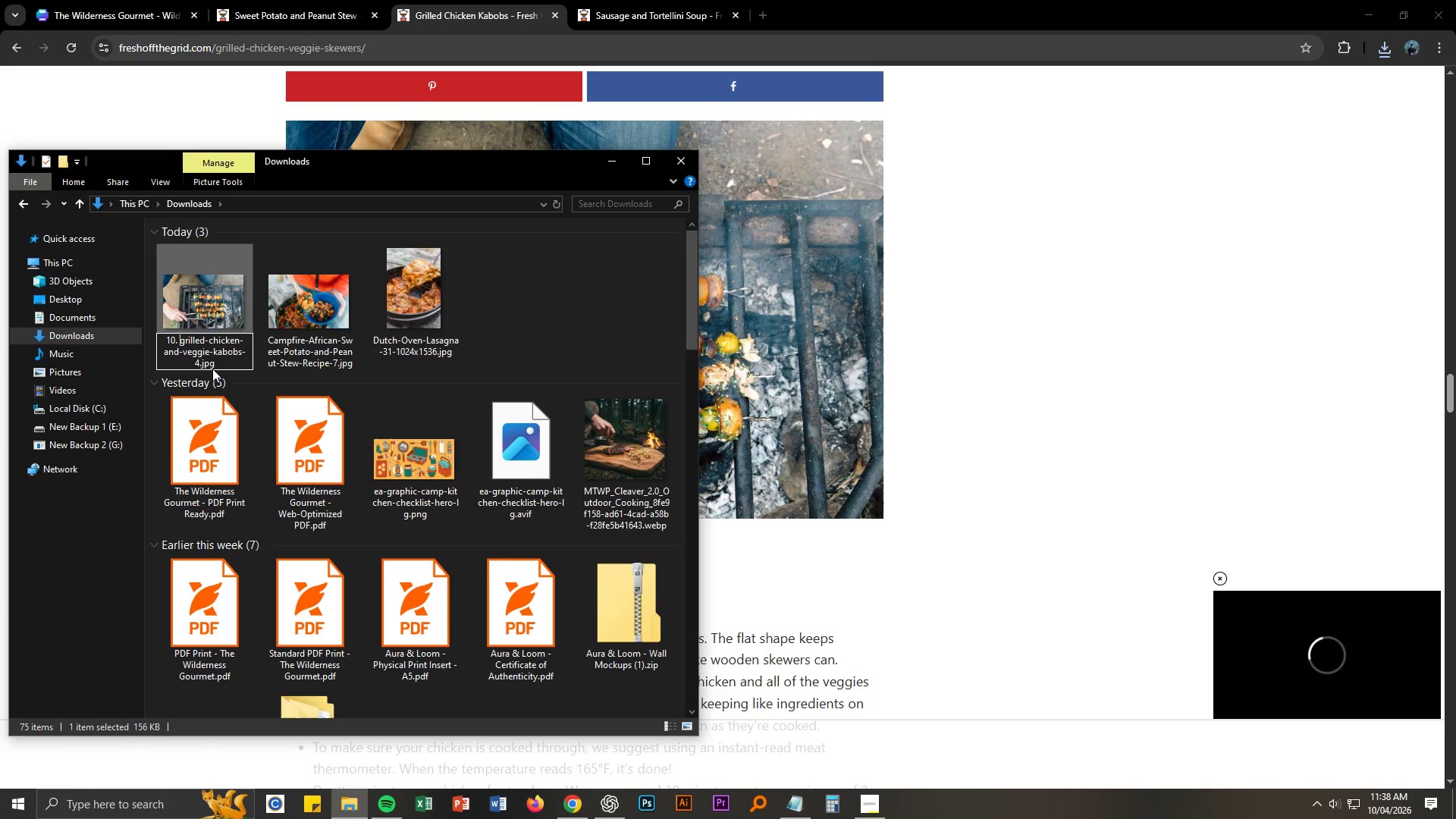 
key(NumpadEnter)
 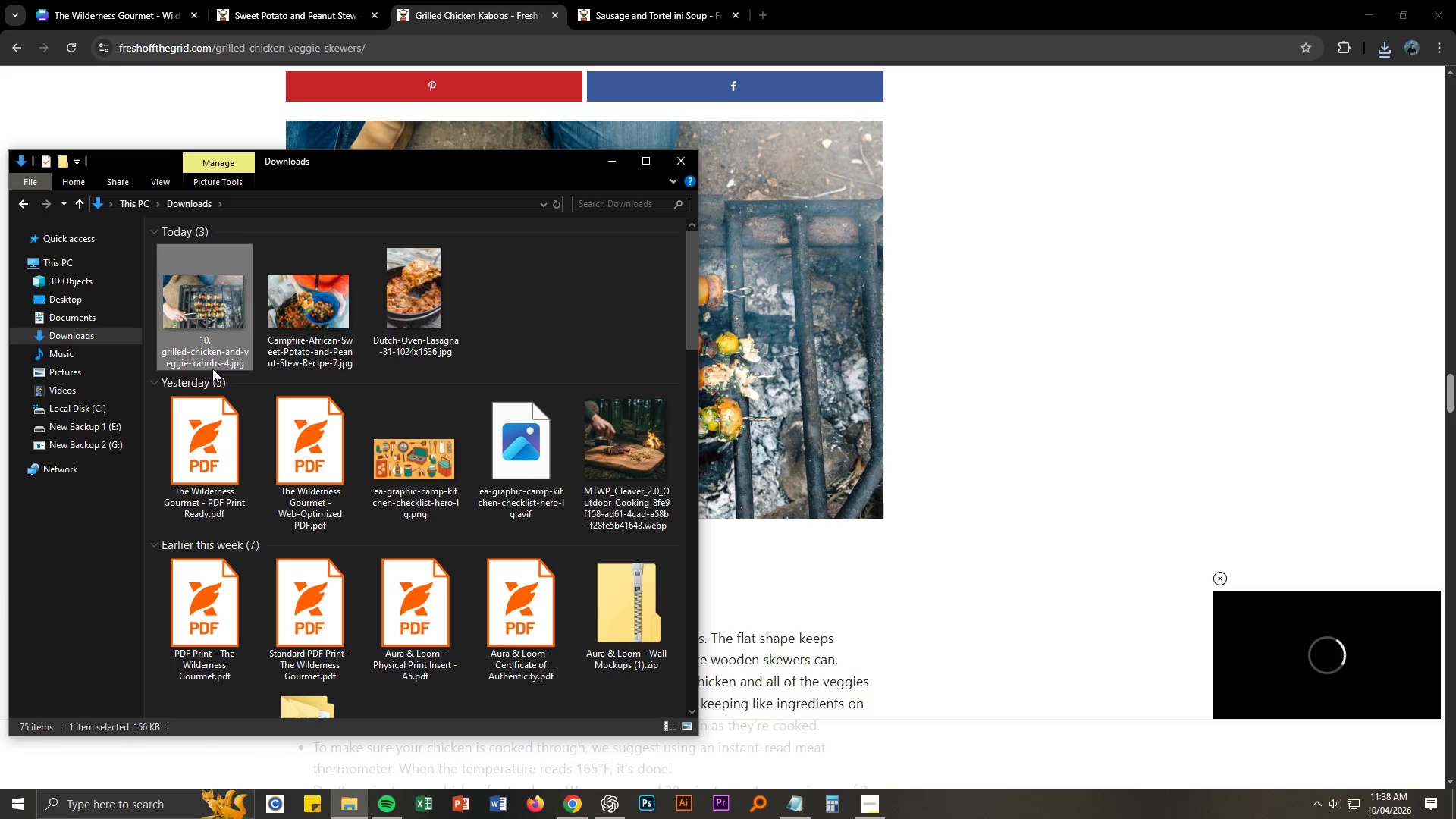 
left_click([211, 347])
 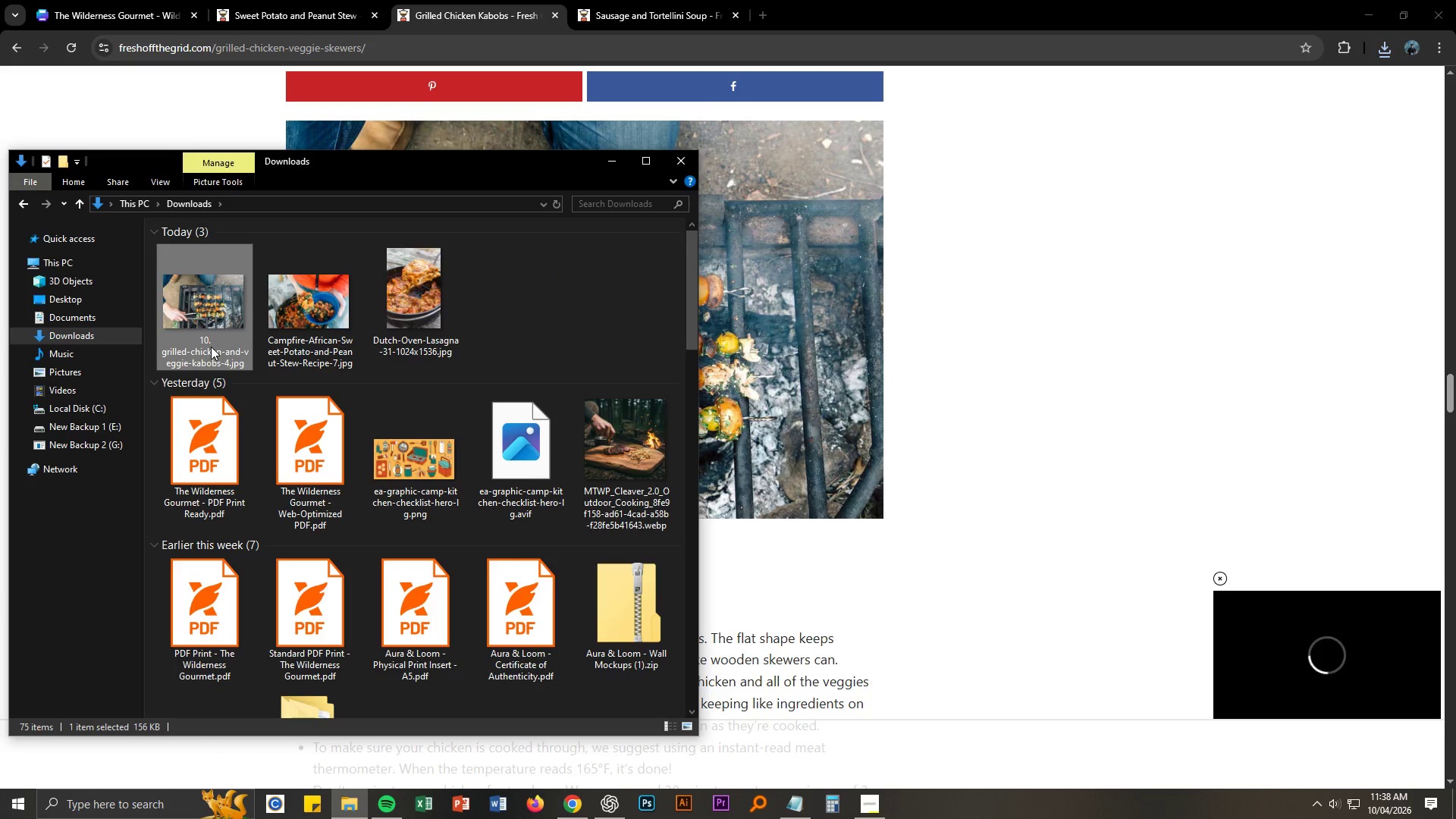 
key(Control+ControlLeft)
 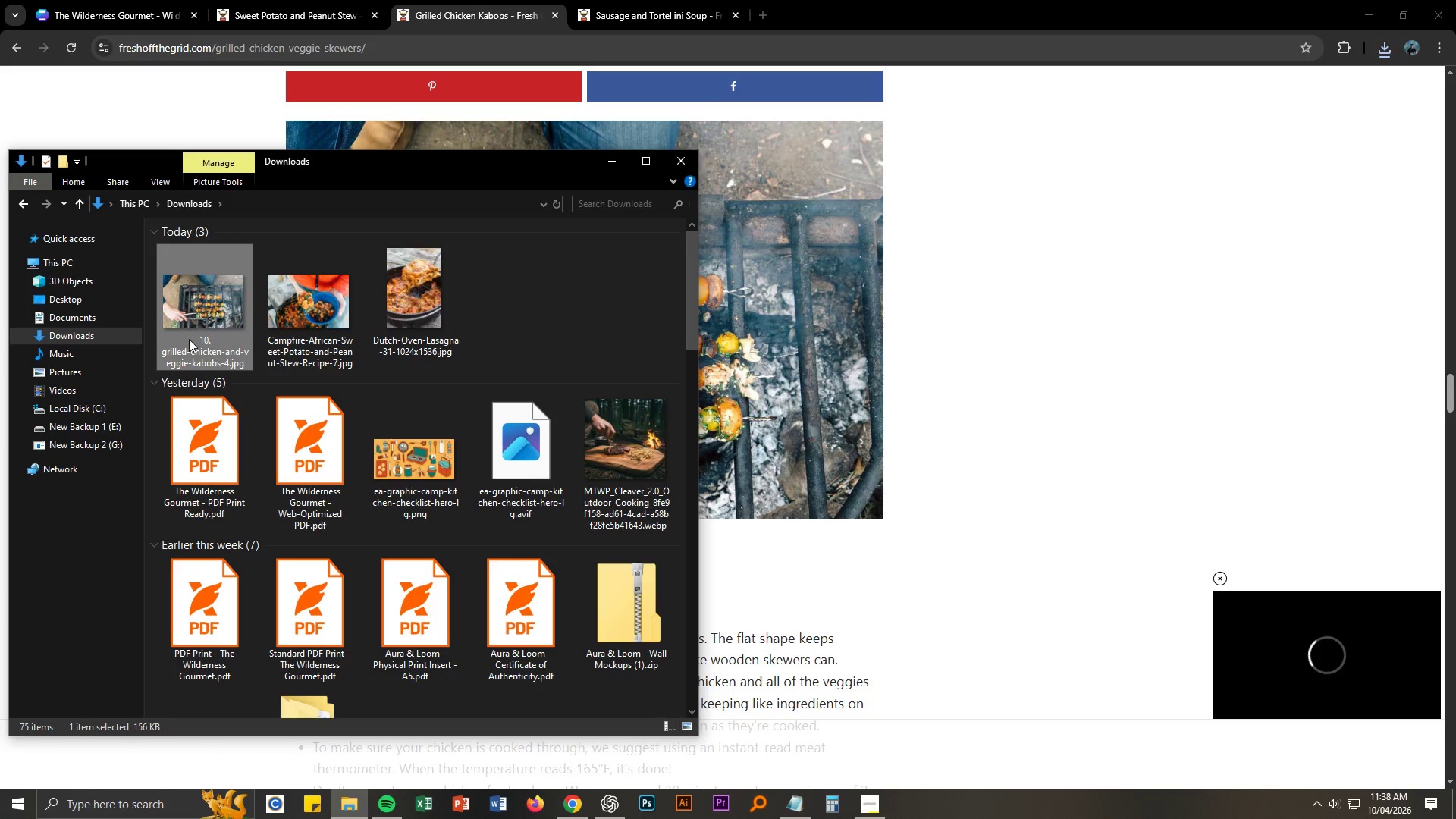 
key(Control+X)
 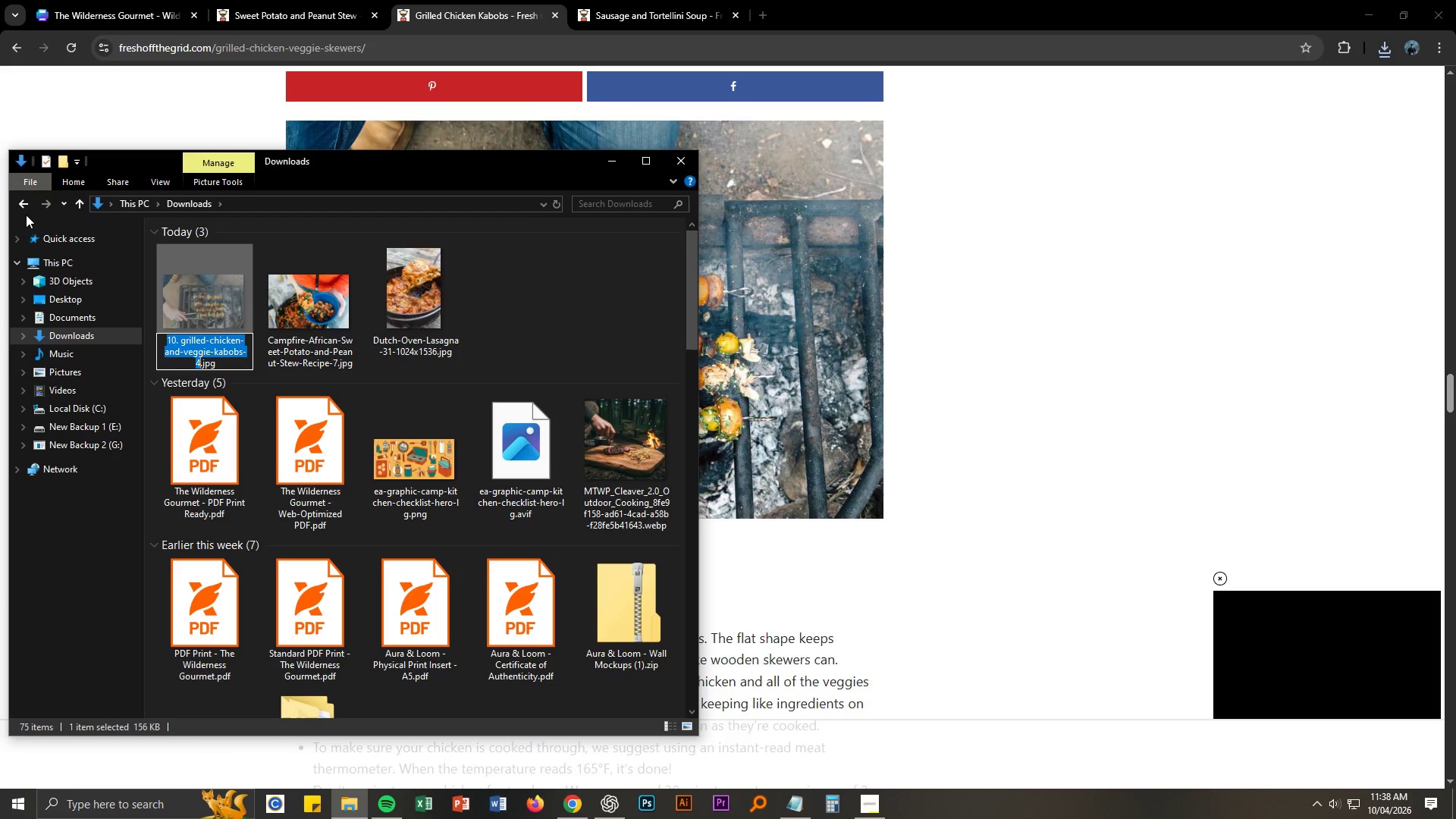 
left_click([24, 202])
 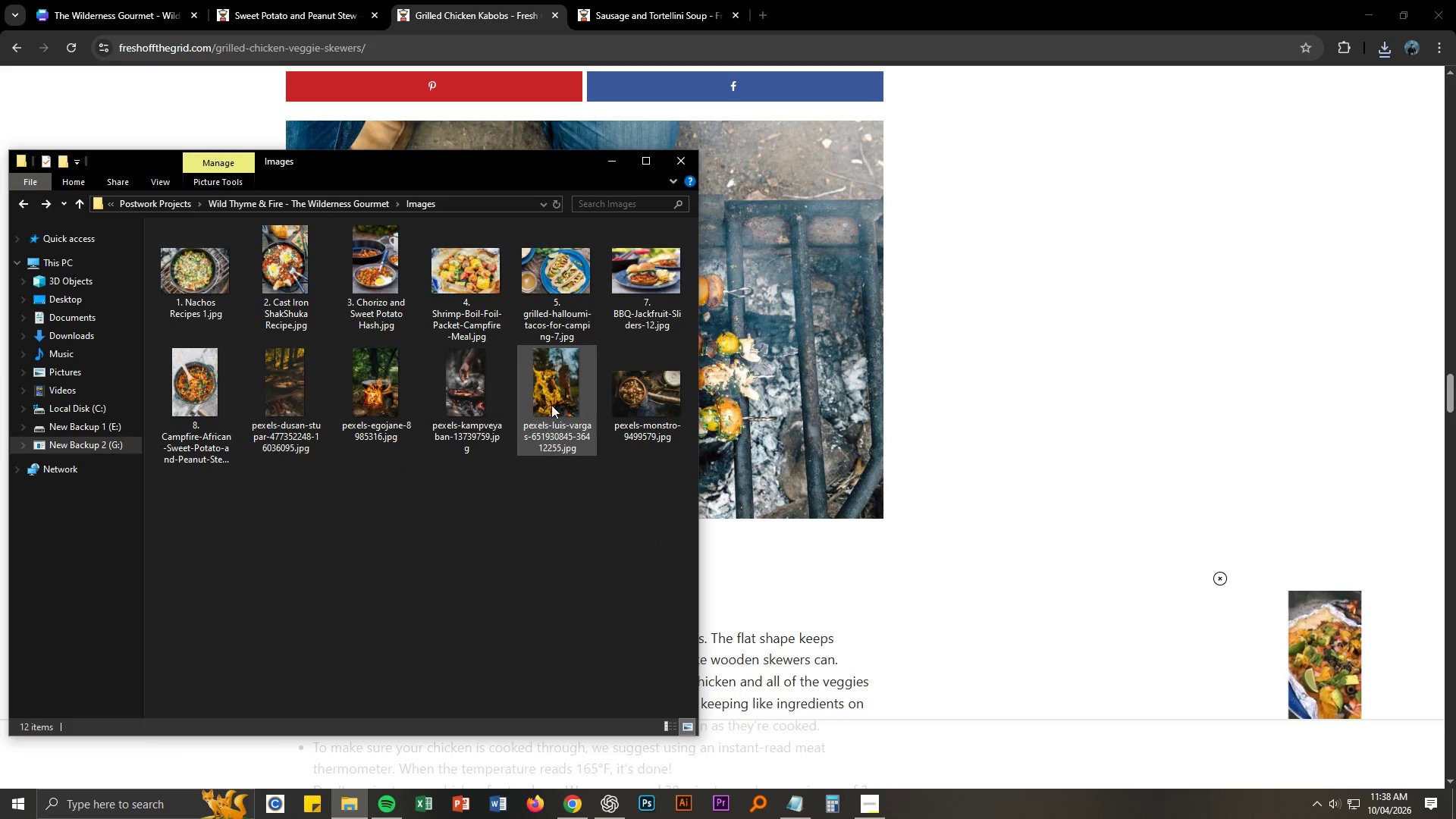 
left_click_drag(start_coordinate=[593, 535], to_coordinate=[591, 541])
 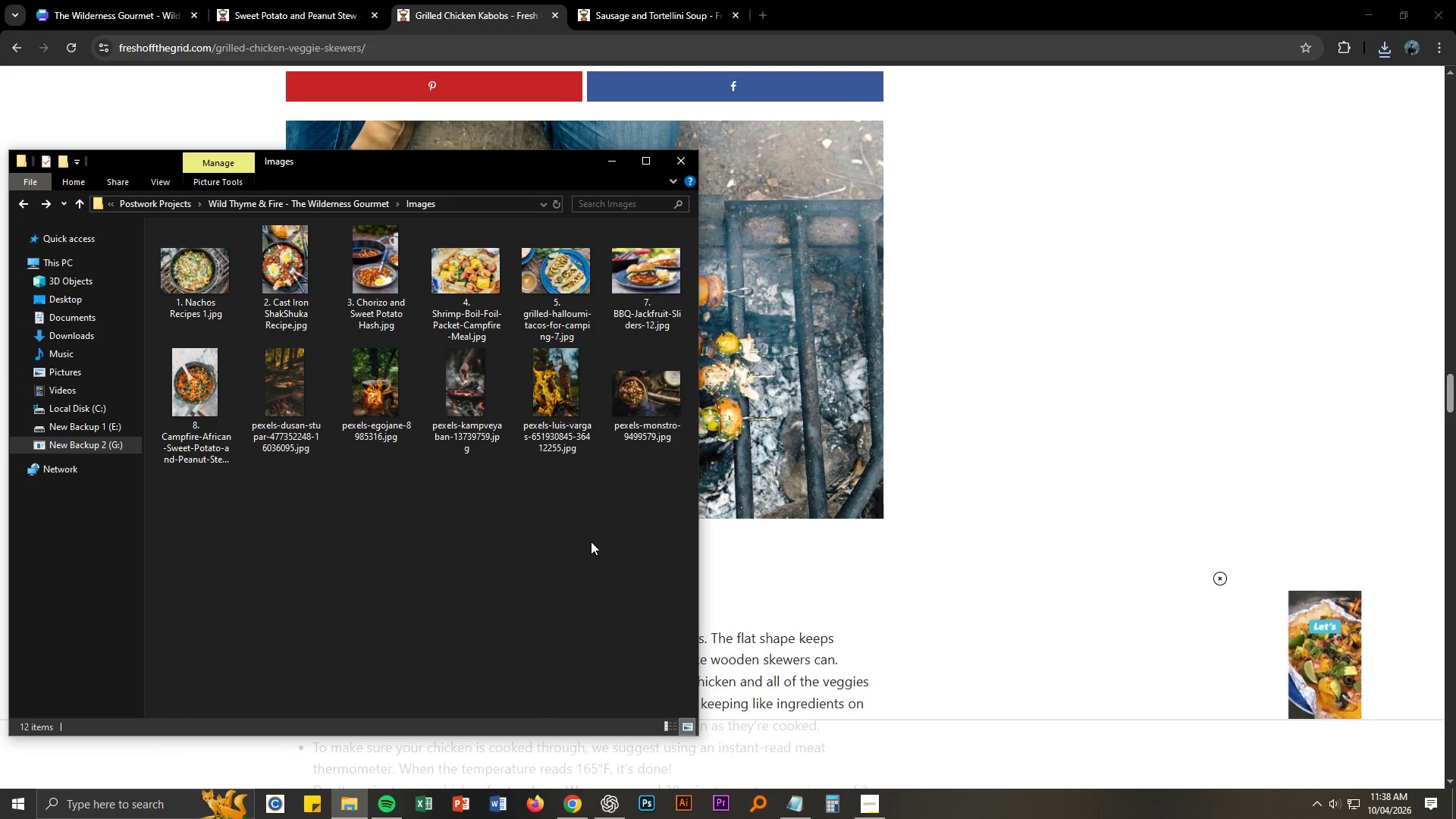 
key(Control+ControlLeft)
 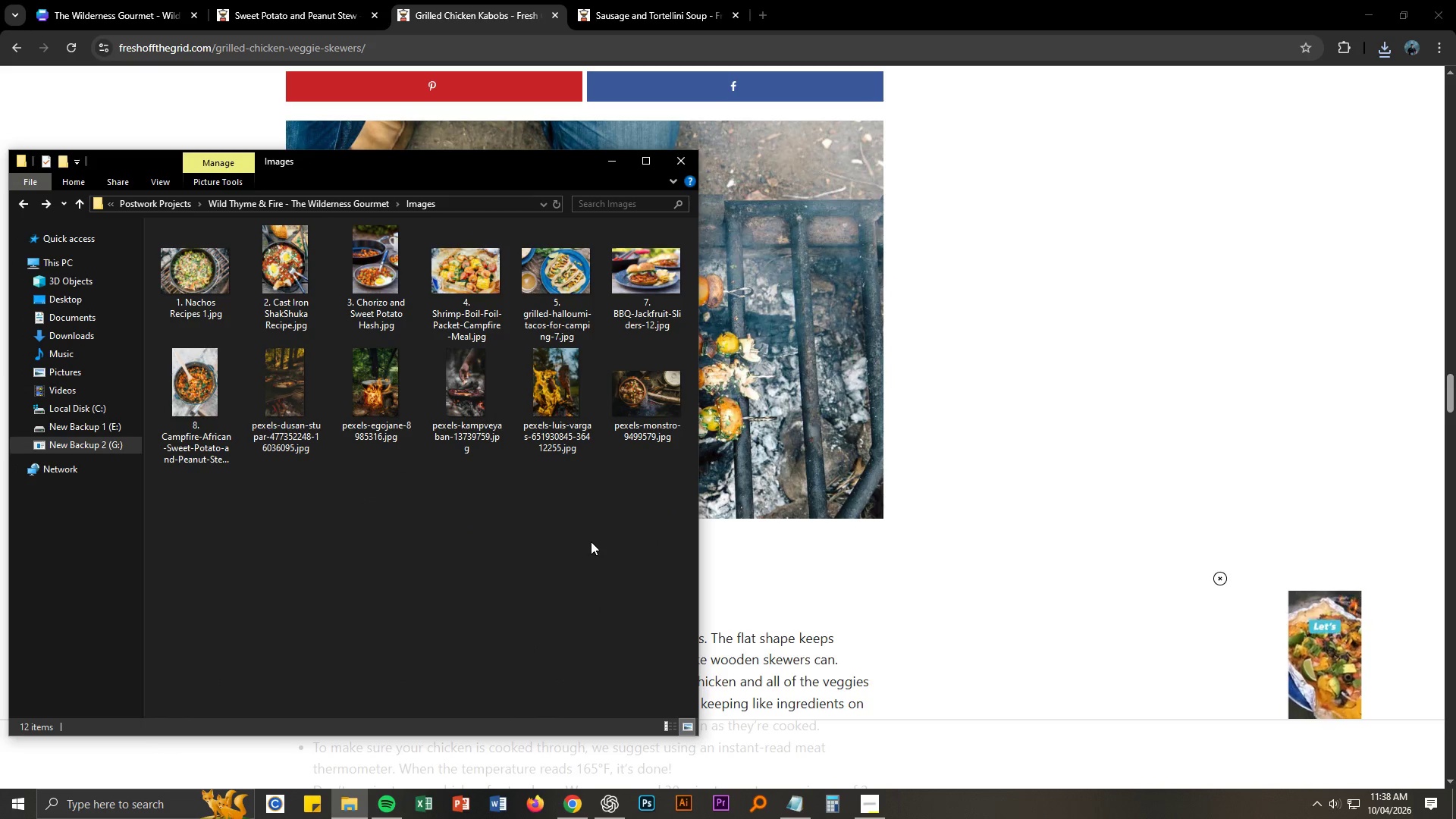 
key(Control+V)
 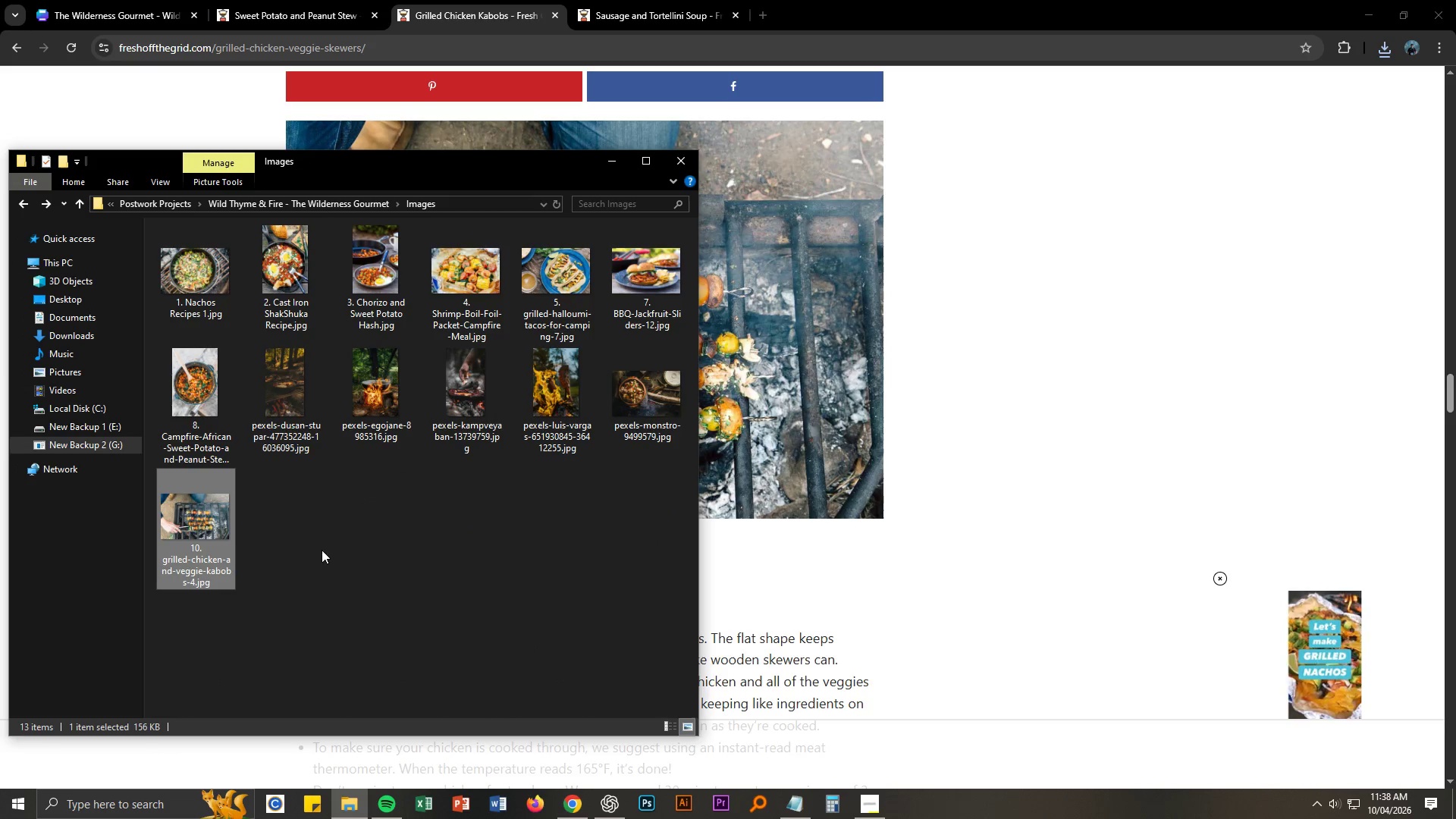 
left_click([201, 535])
 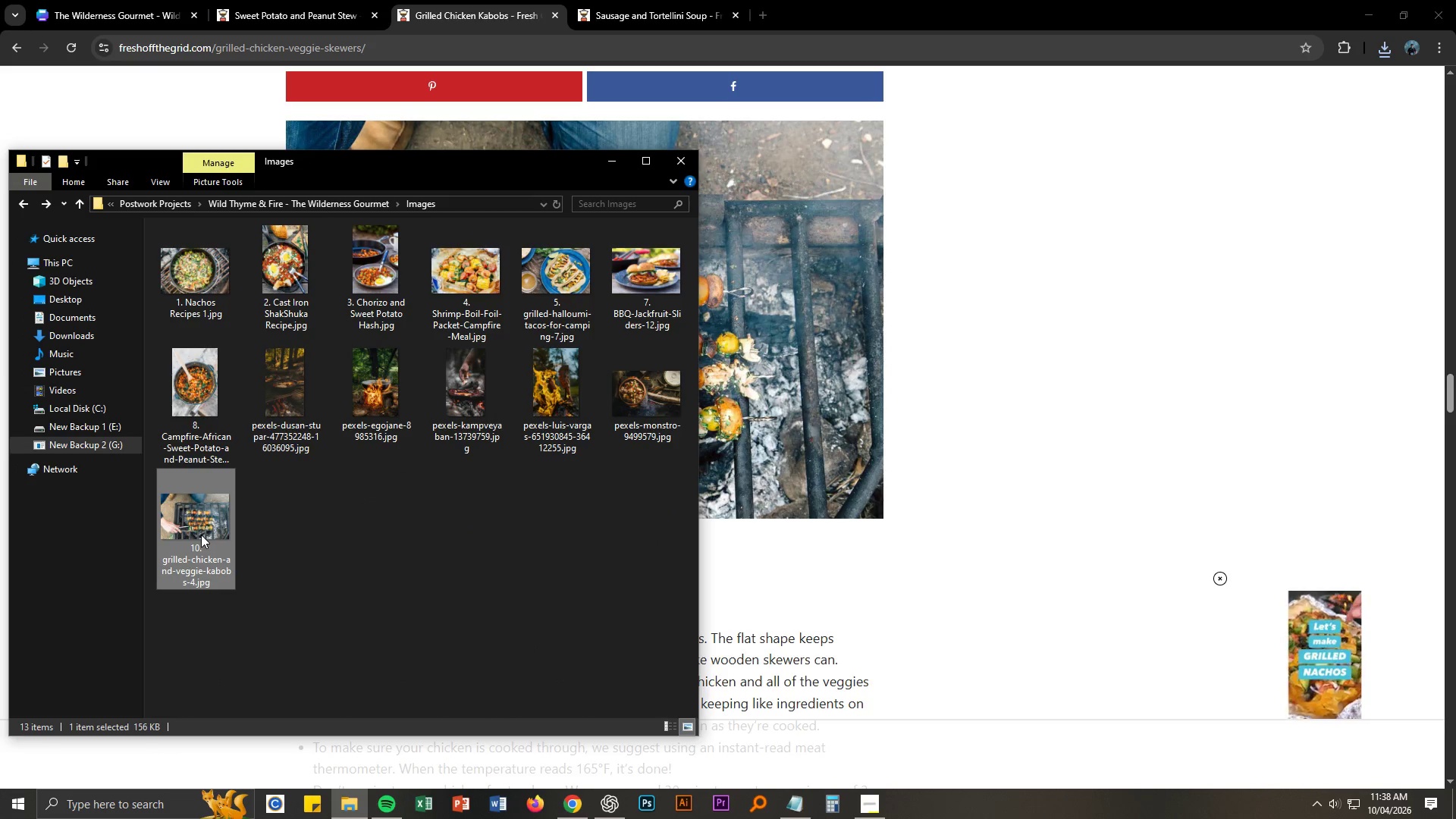 
key(F2)
 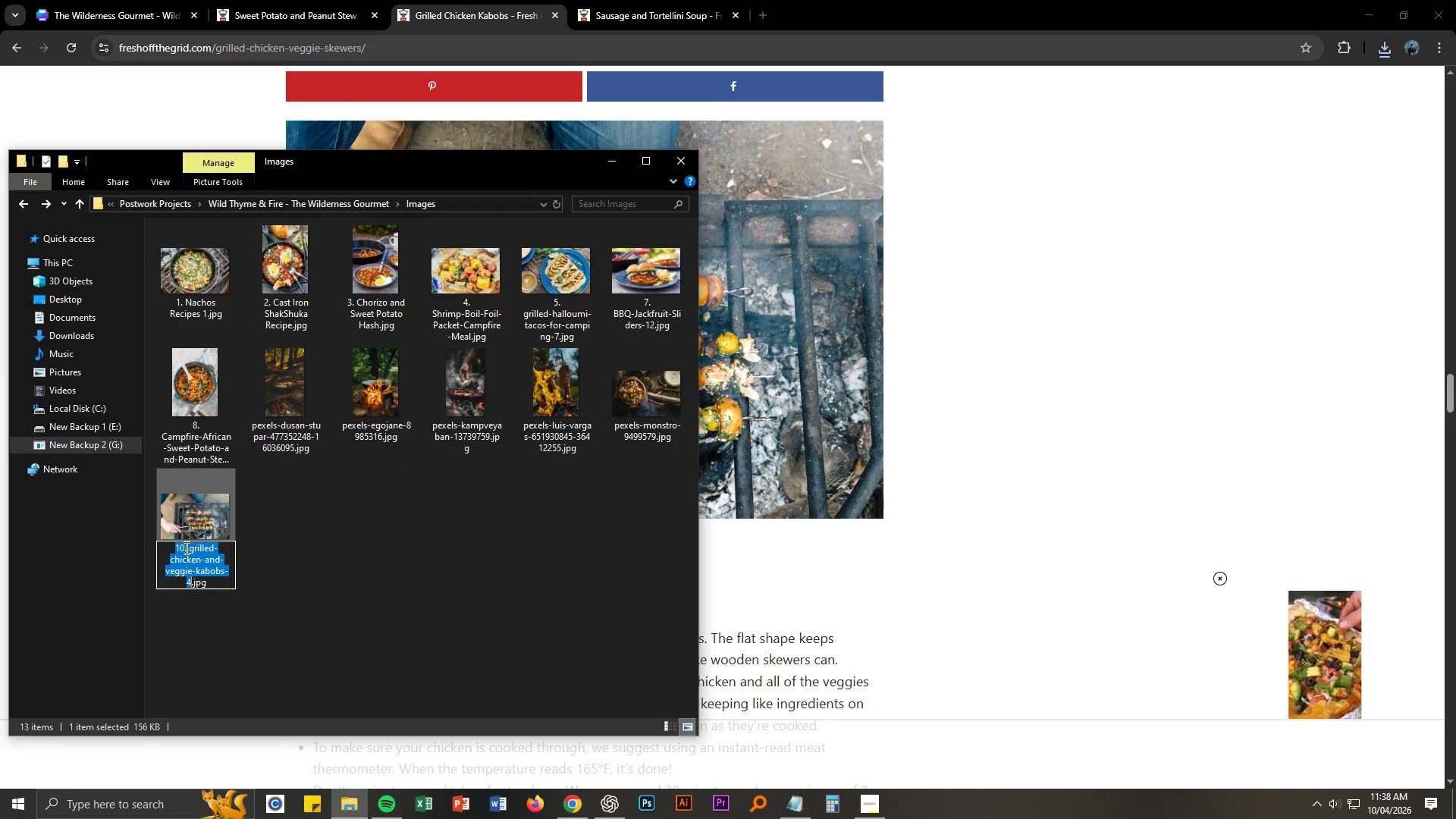 
left_click([184, 547])
 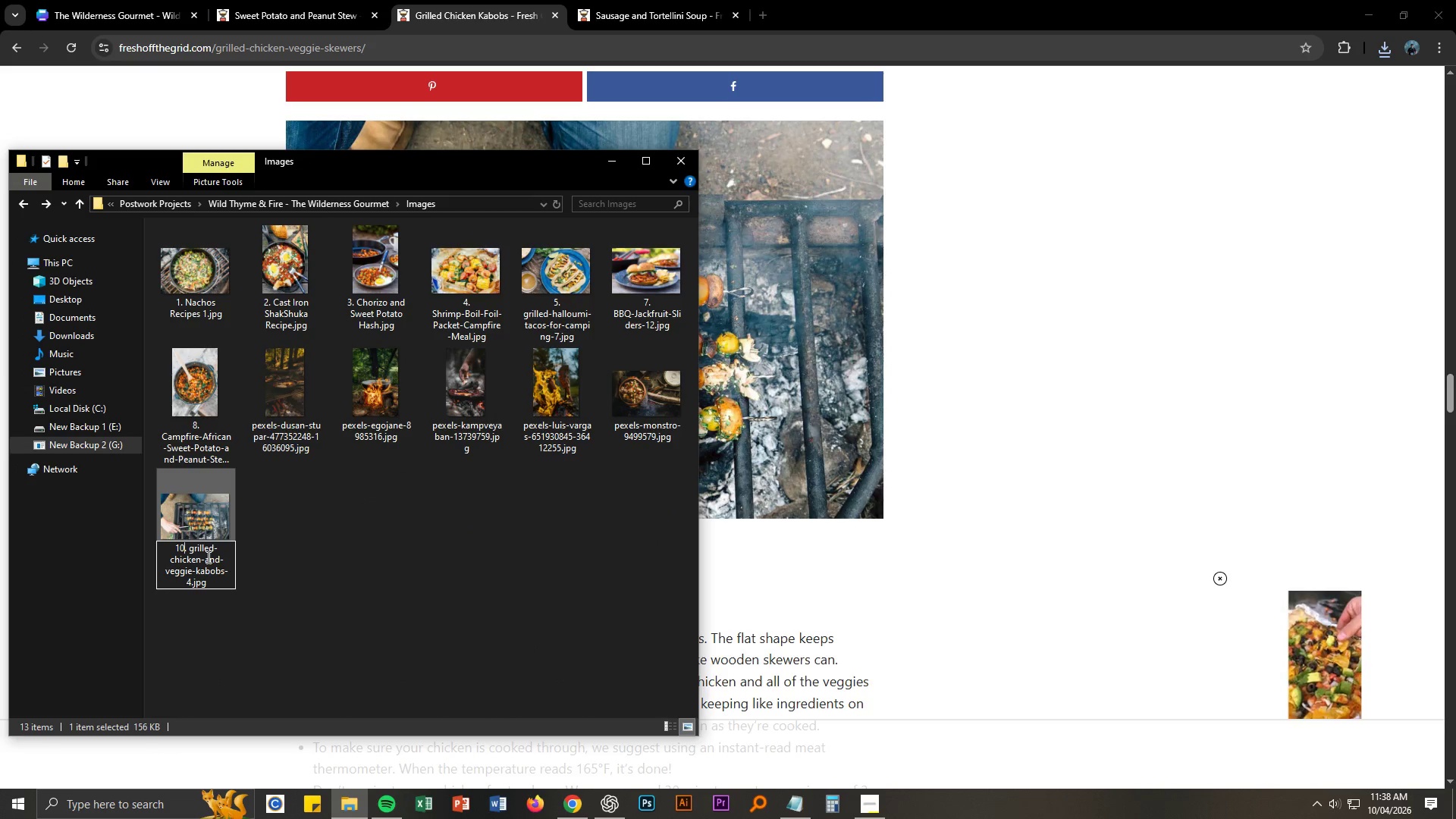 
key(Backspace)
 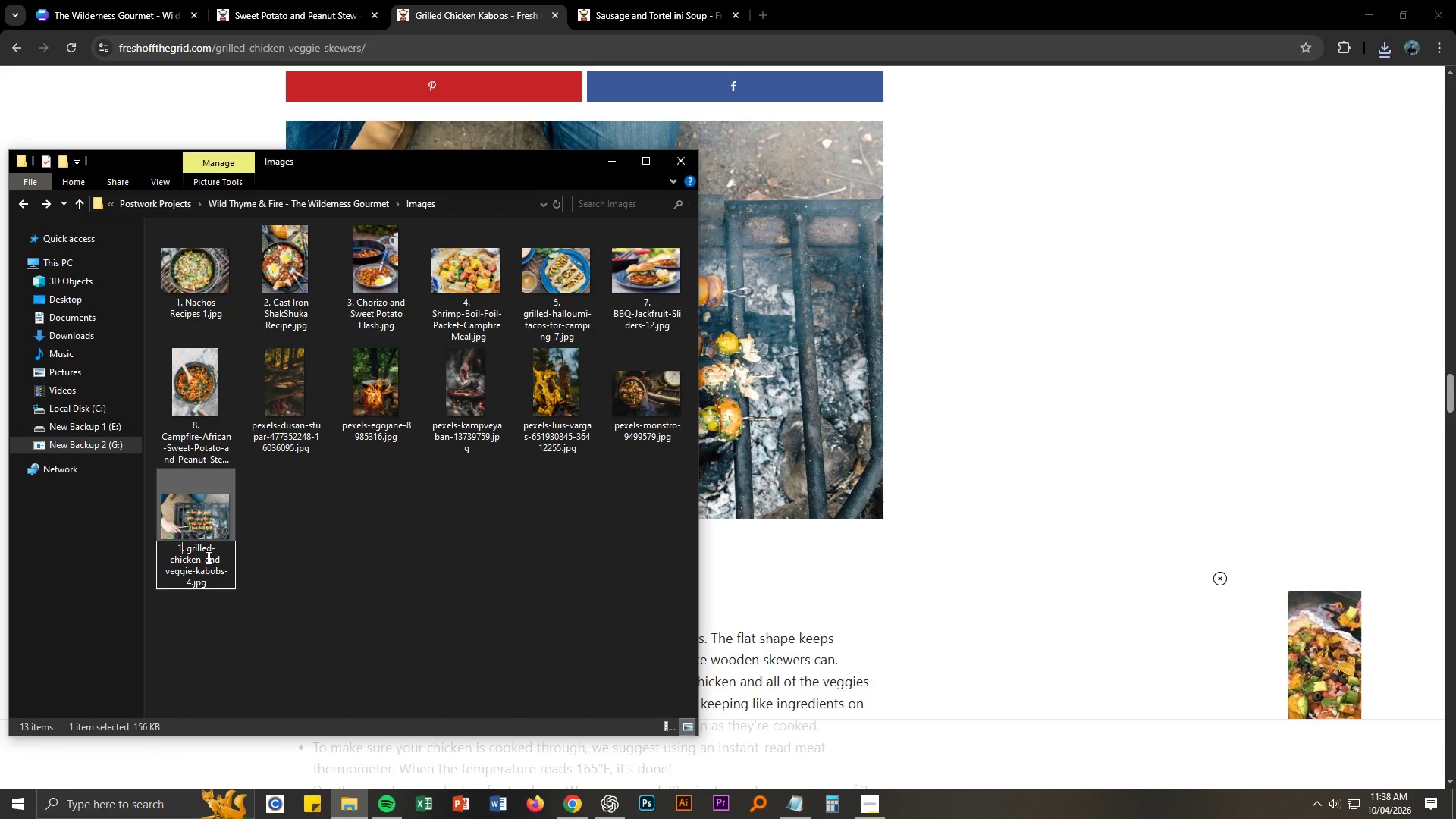 
key(Backspace)
 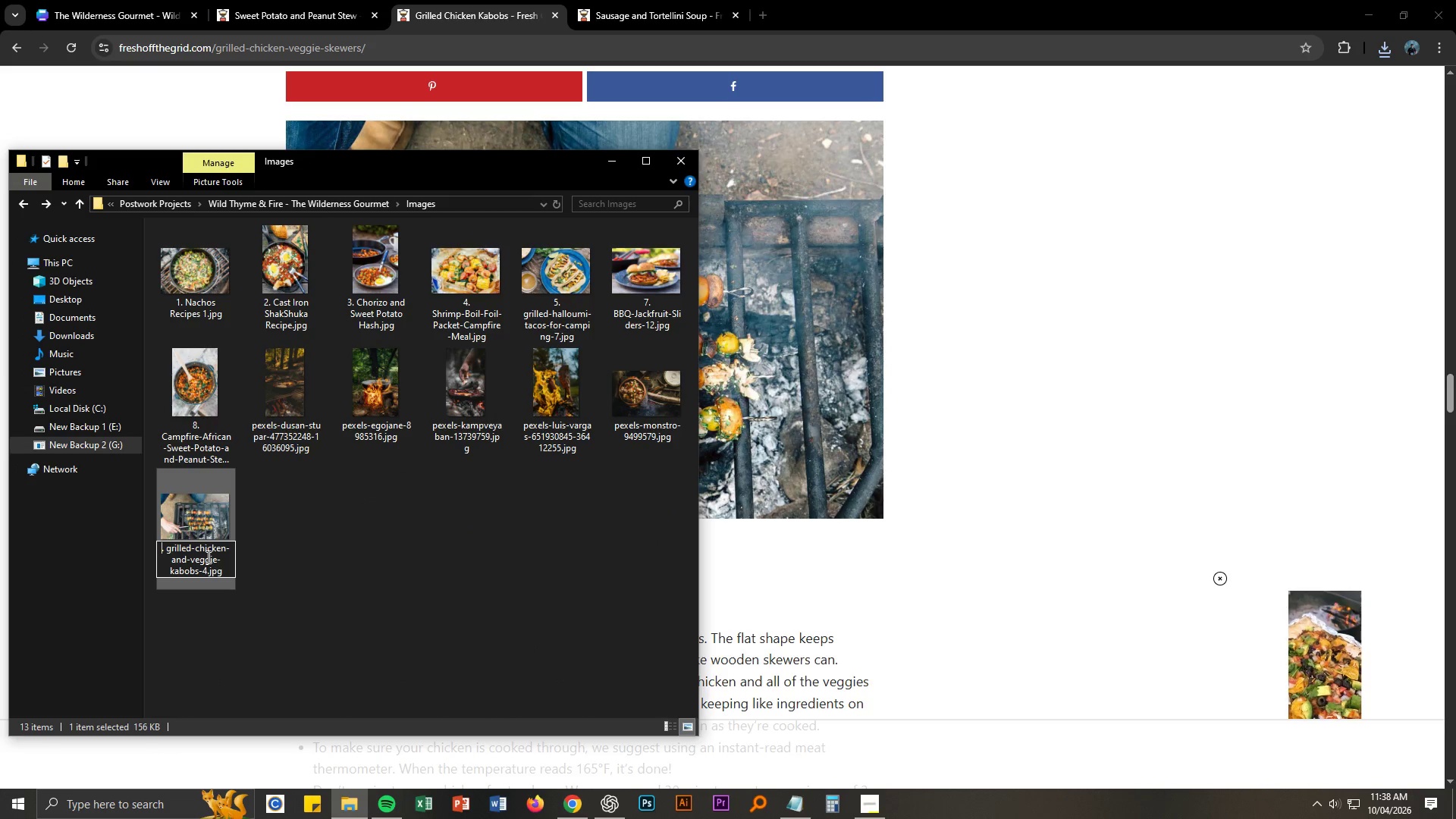 
key(Numpad9)
 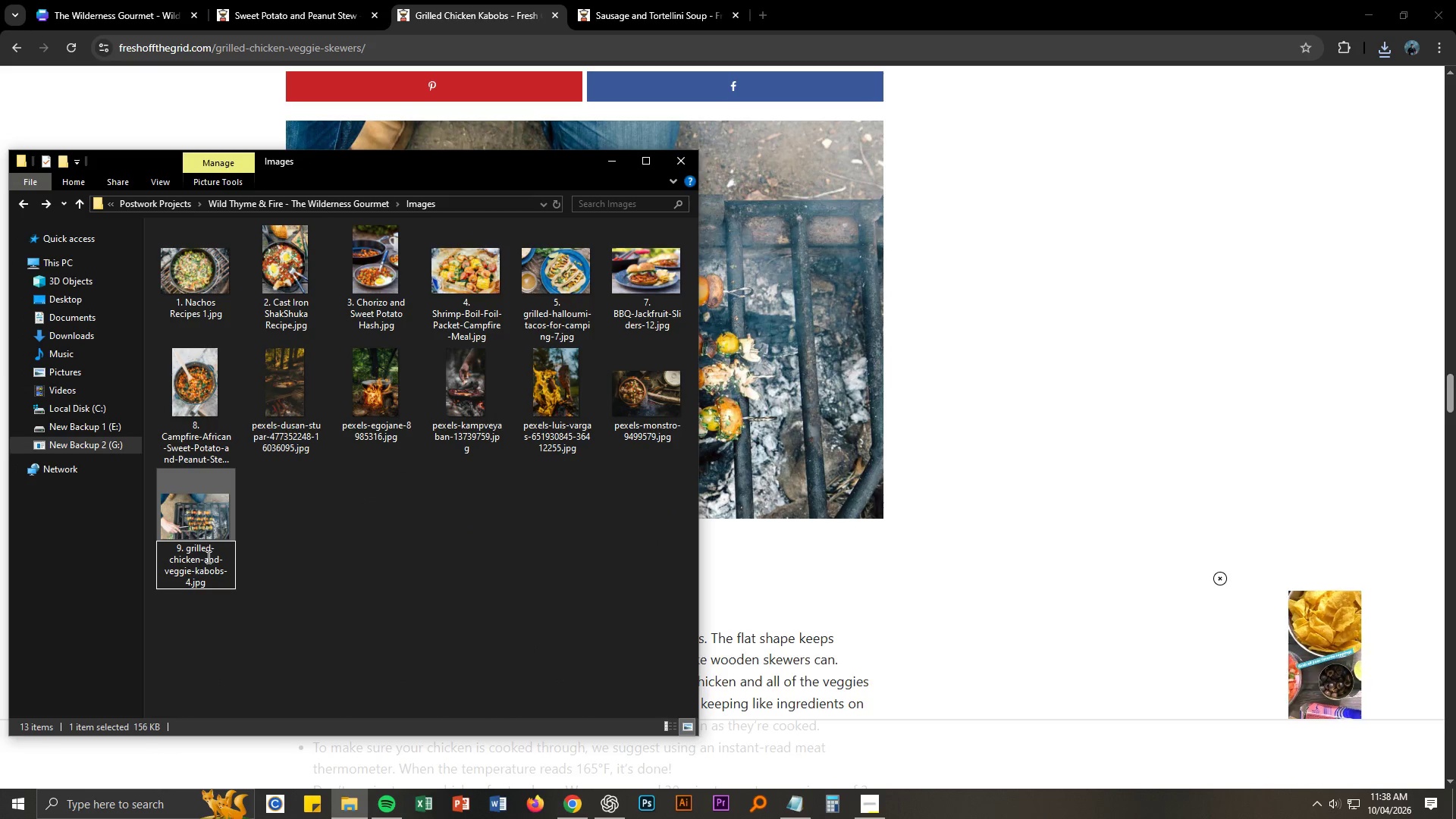 
left_click([391, 589])
 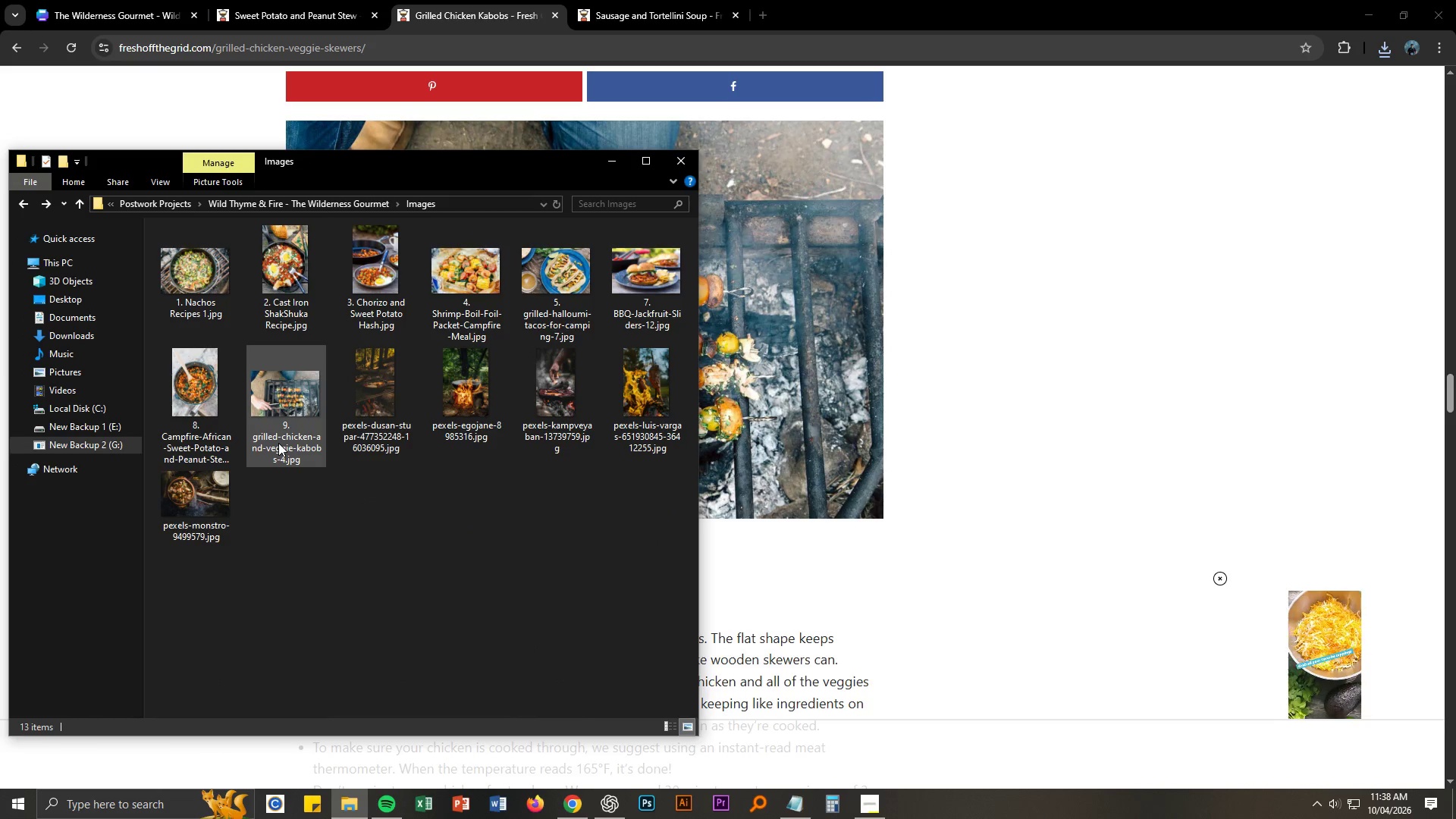 
left_click([127, 0])
 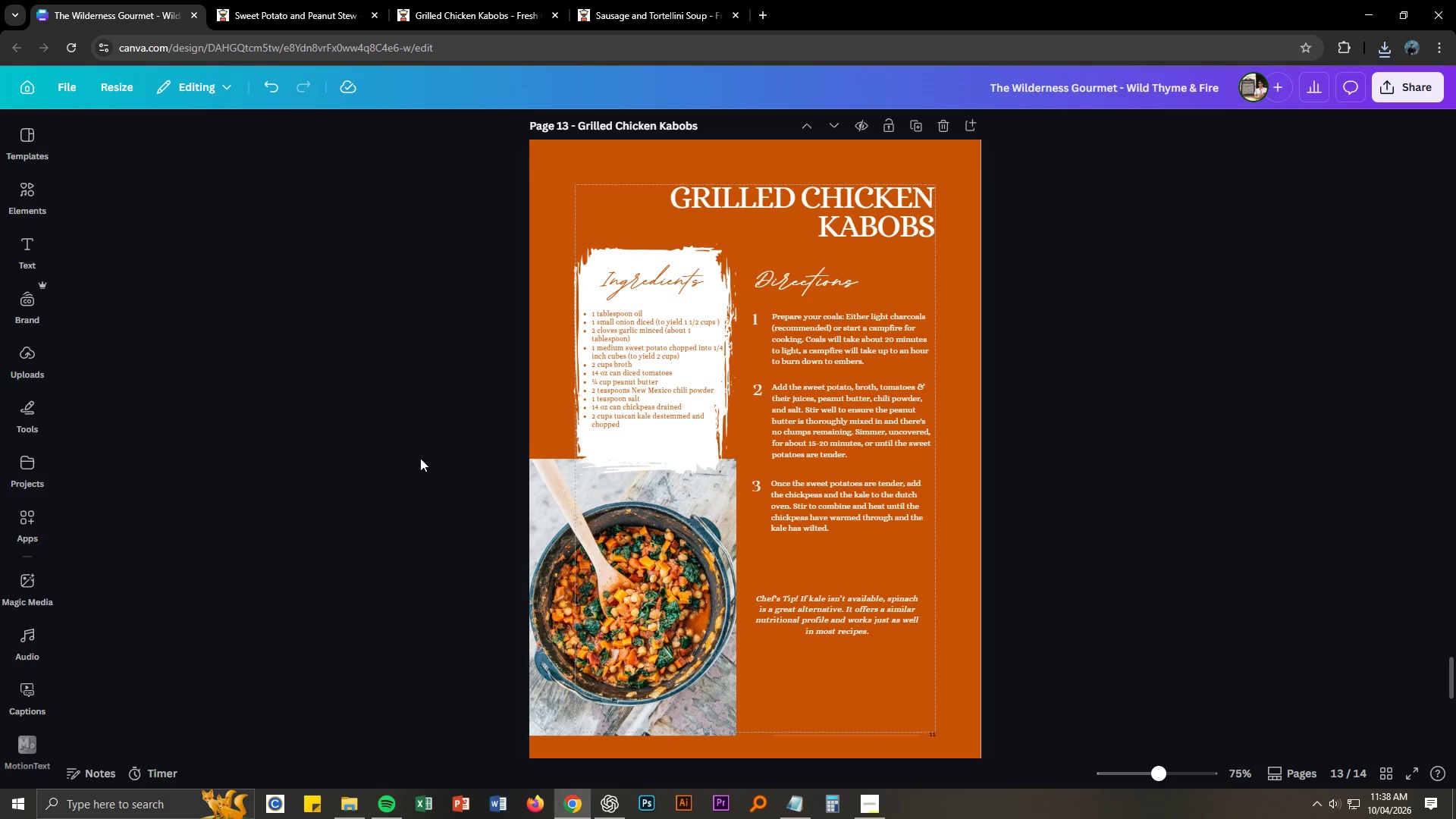 
key(Alt+AltLeft)
 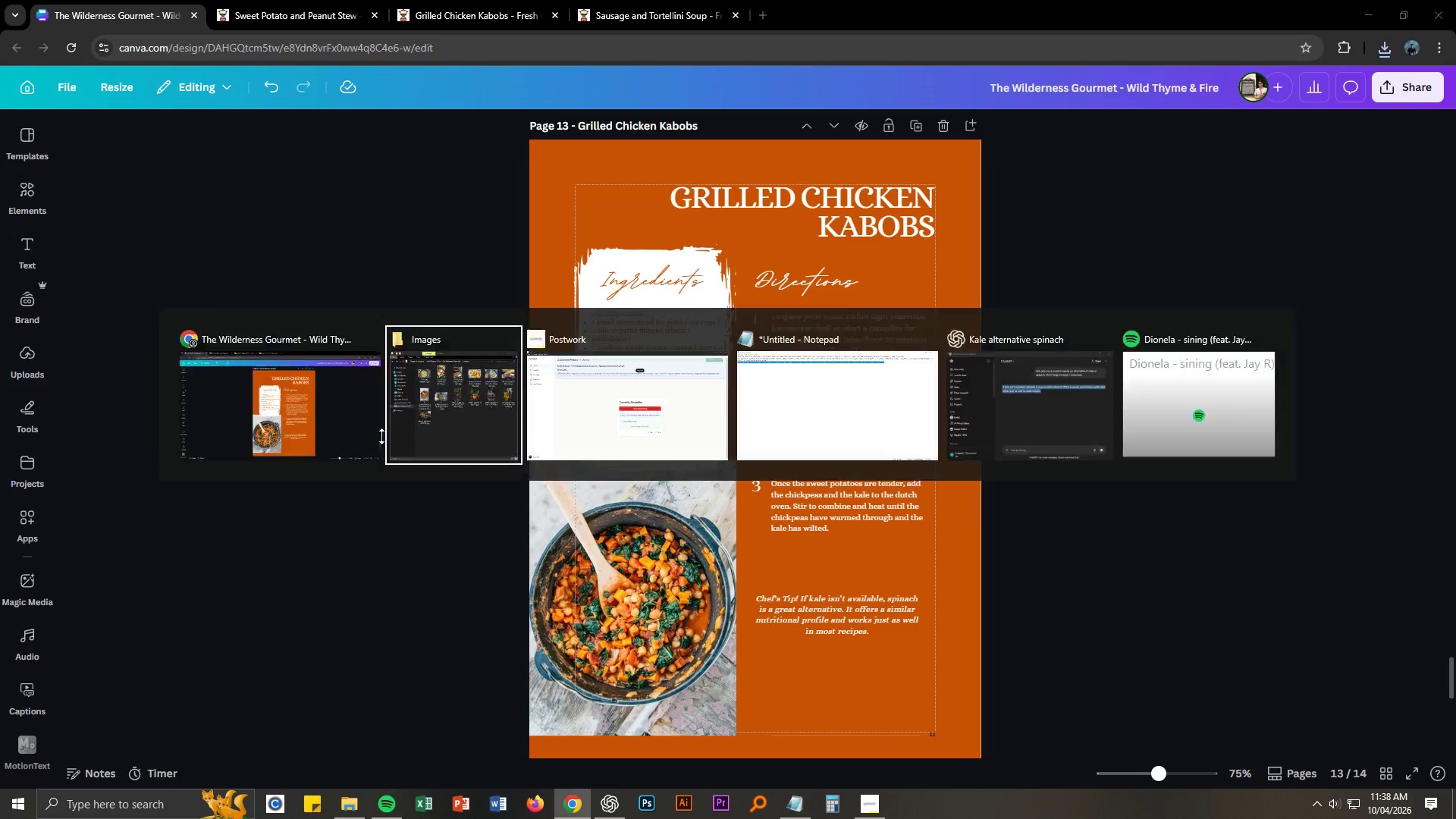 
key(Alt+Tab)
 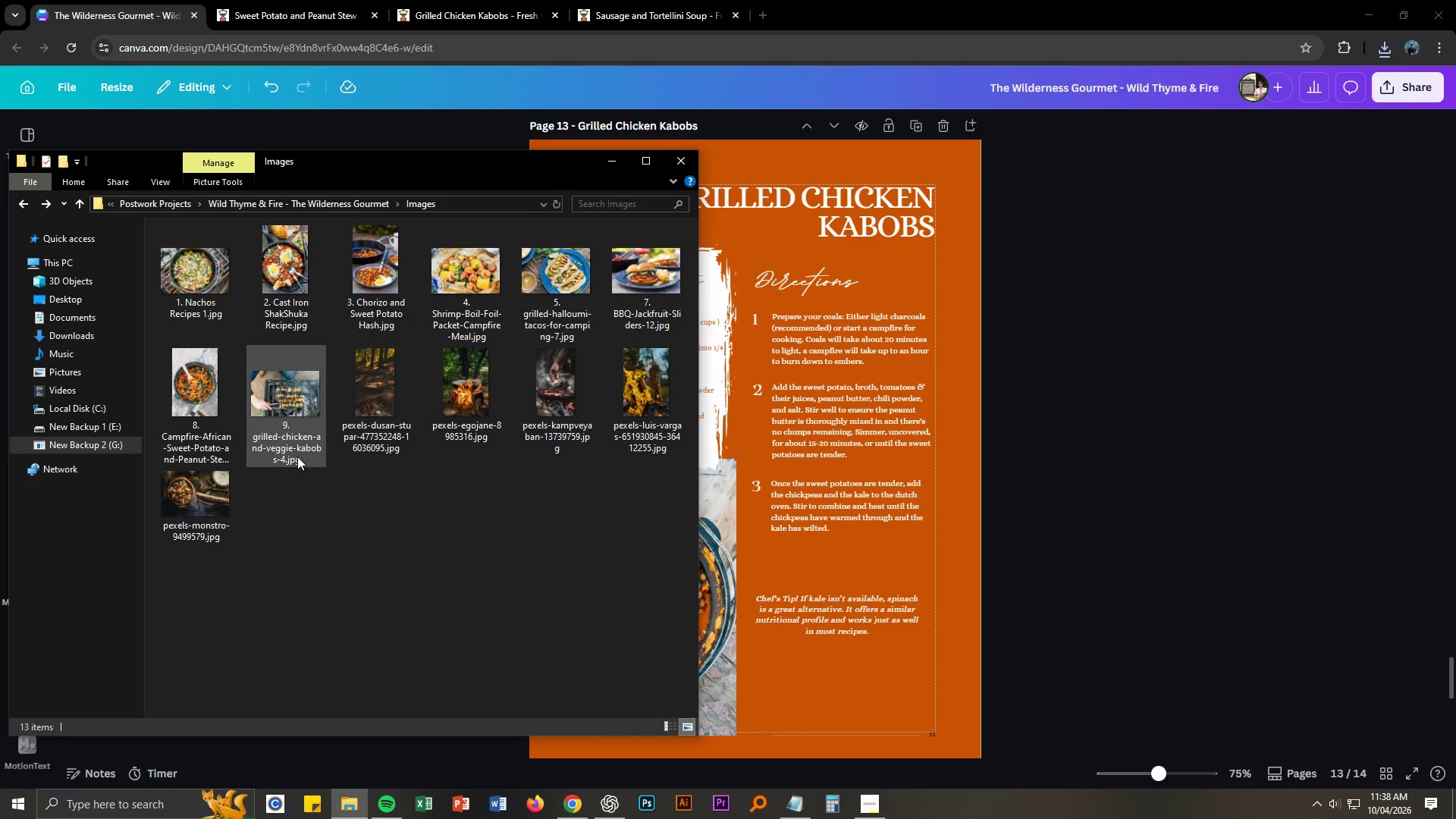 
left_click_drag(start_coordinate=[299, 447], to_coordinate=[708, 585])
 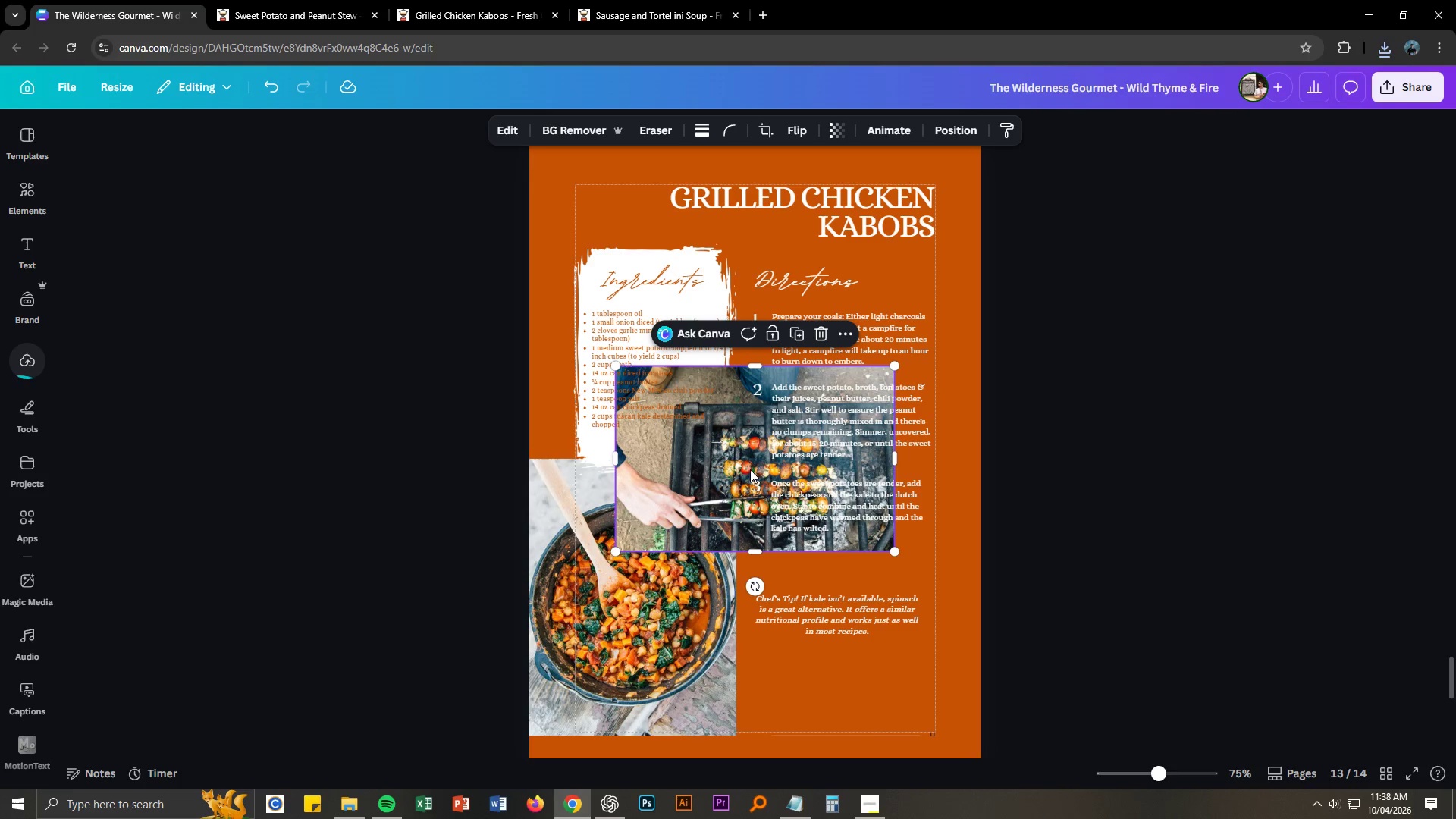 
left_click_drag(start_coordinate=[711, 469], to_coordinate=[604, 566])
 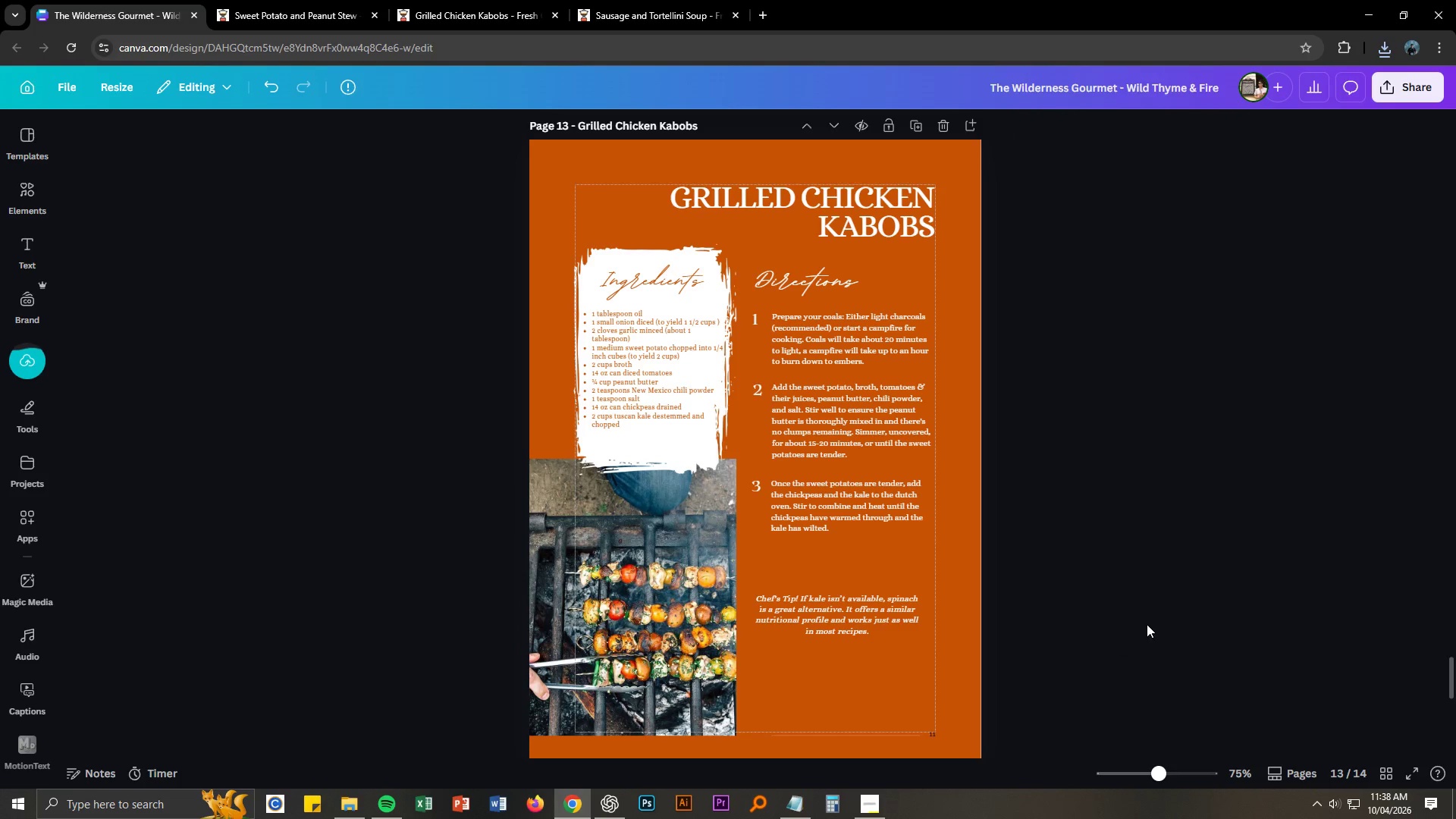 
left_click([1150, 621])
 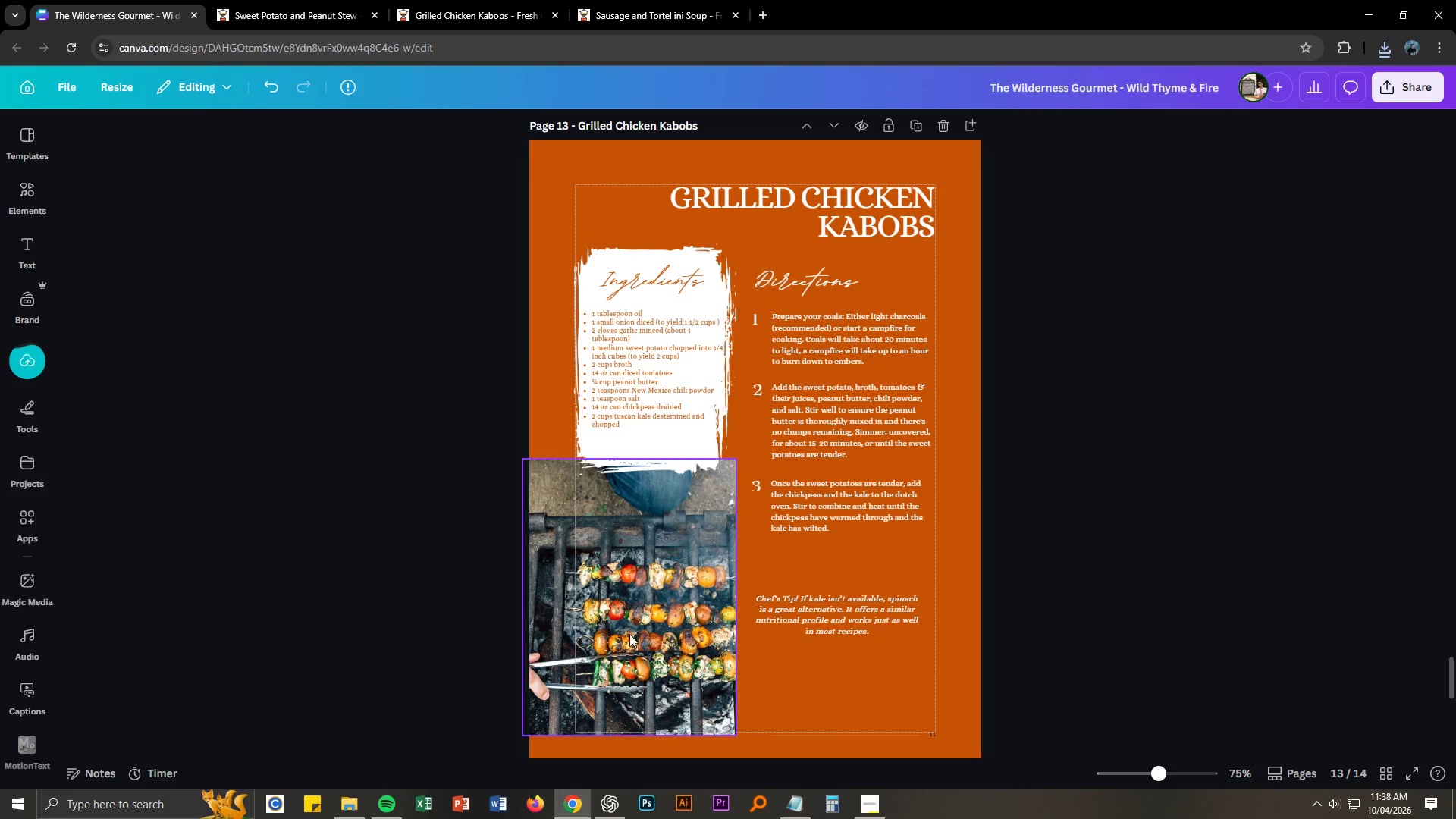 
double_click([629, 634])
 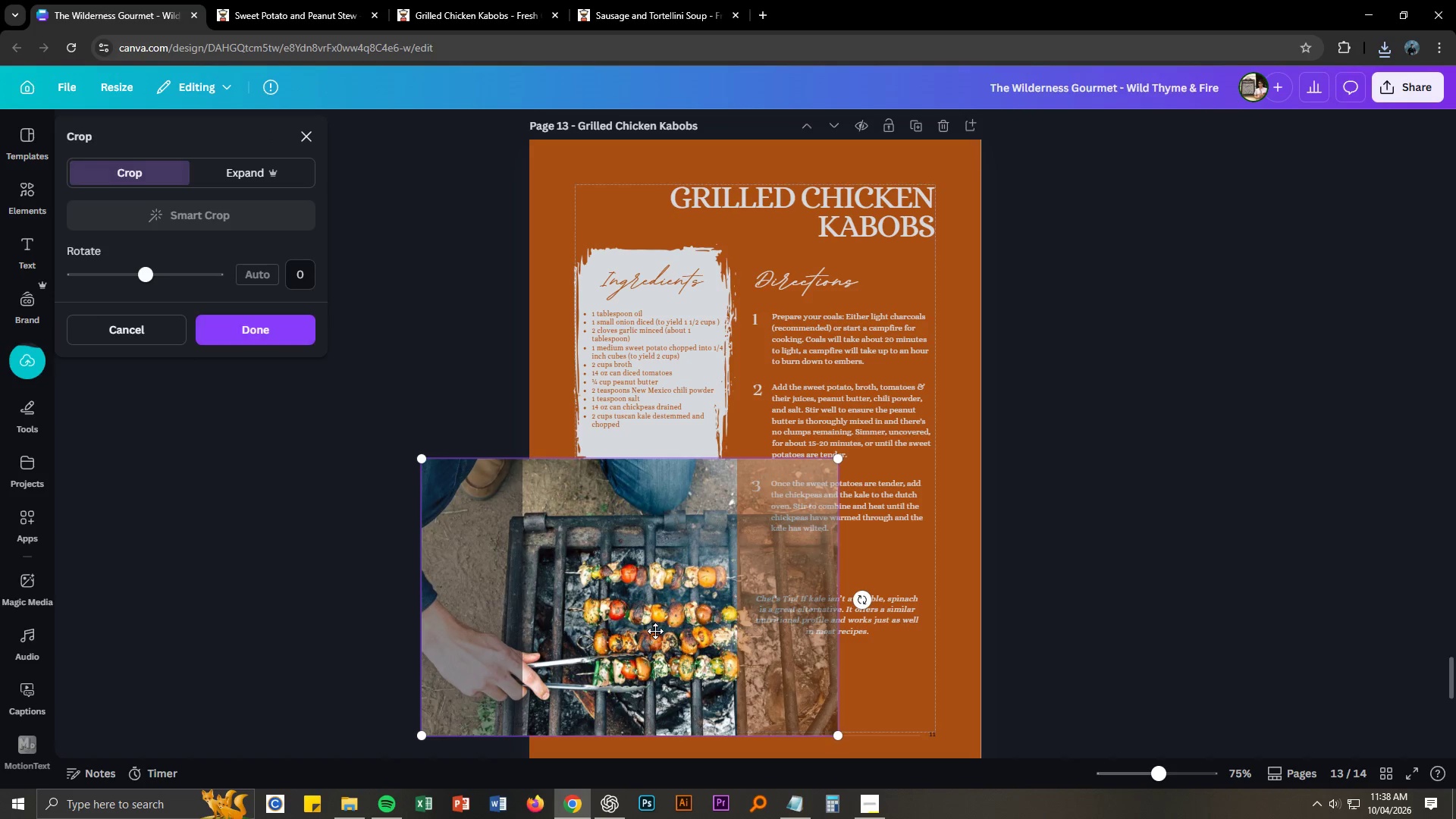 
left_click_drag(start_coordinate=[655, 631], to_coordinate=[616, 629])
 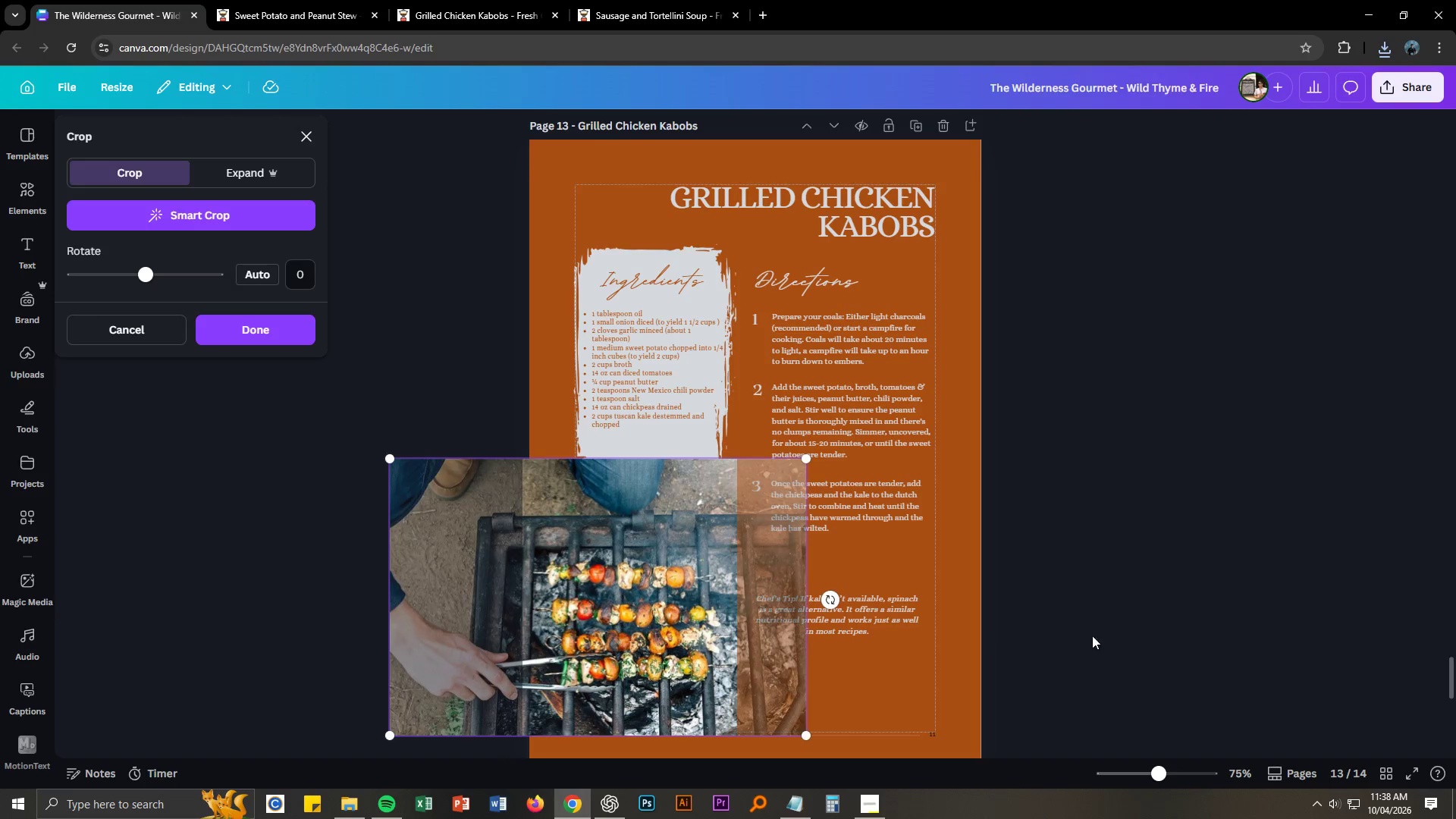 
left_click([1149, 632])
 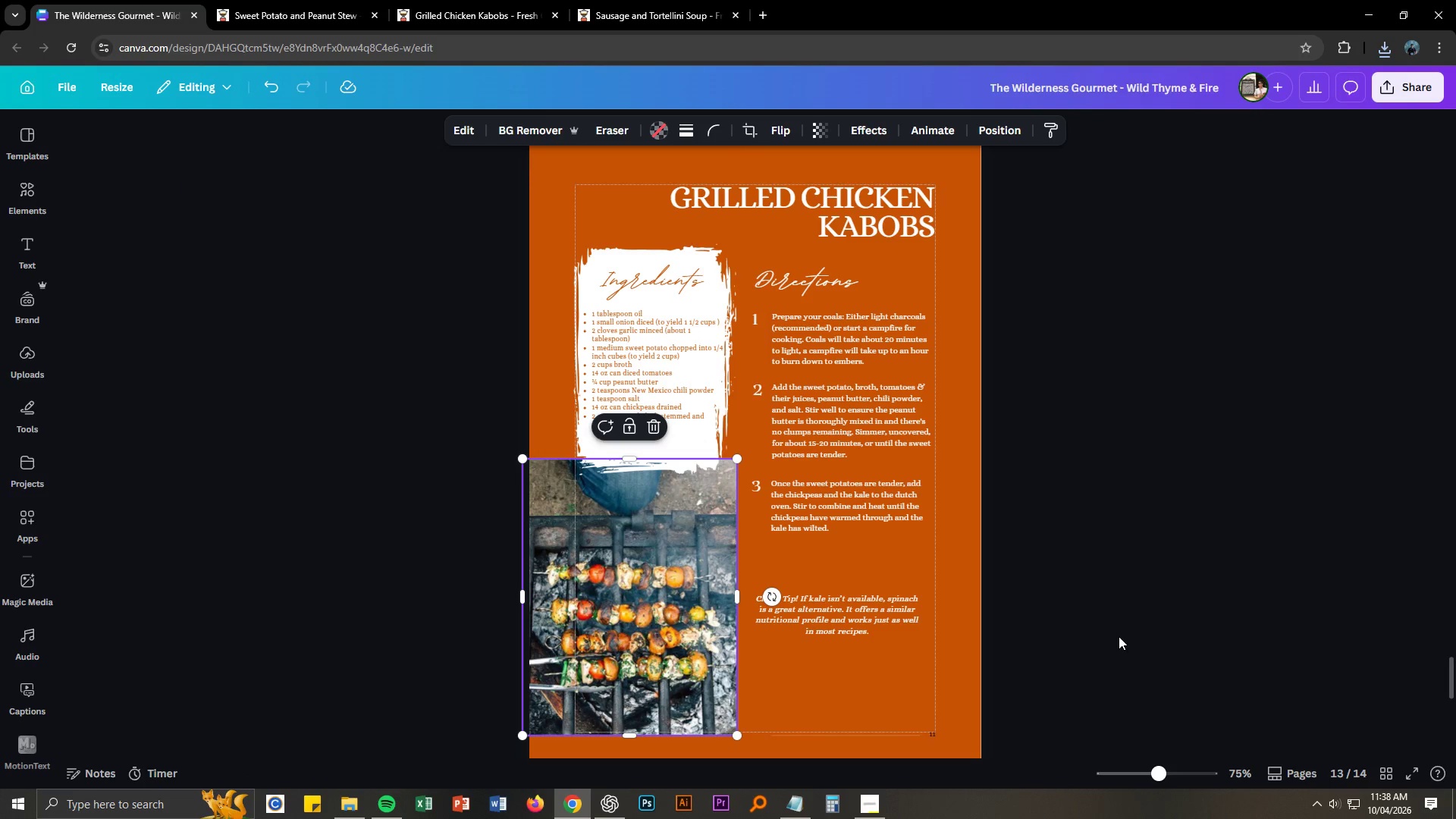 
left_click([1107, 639])
 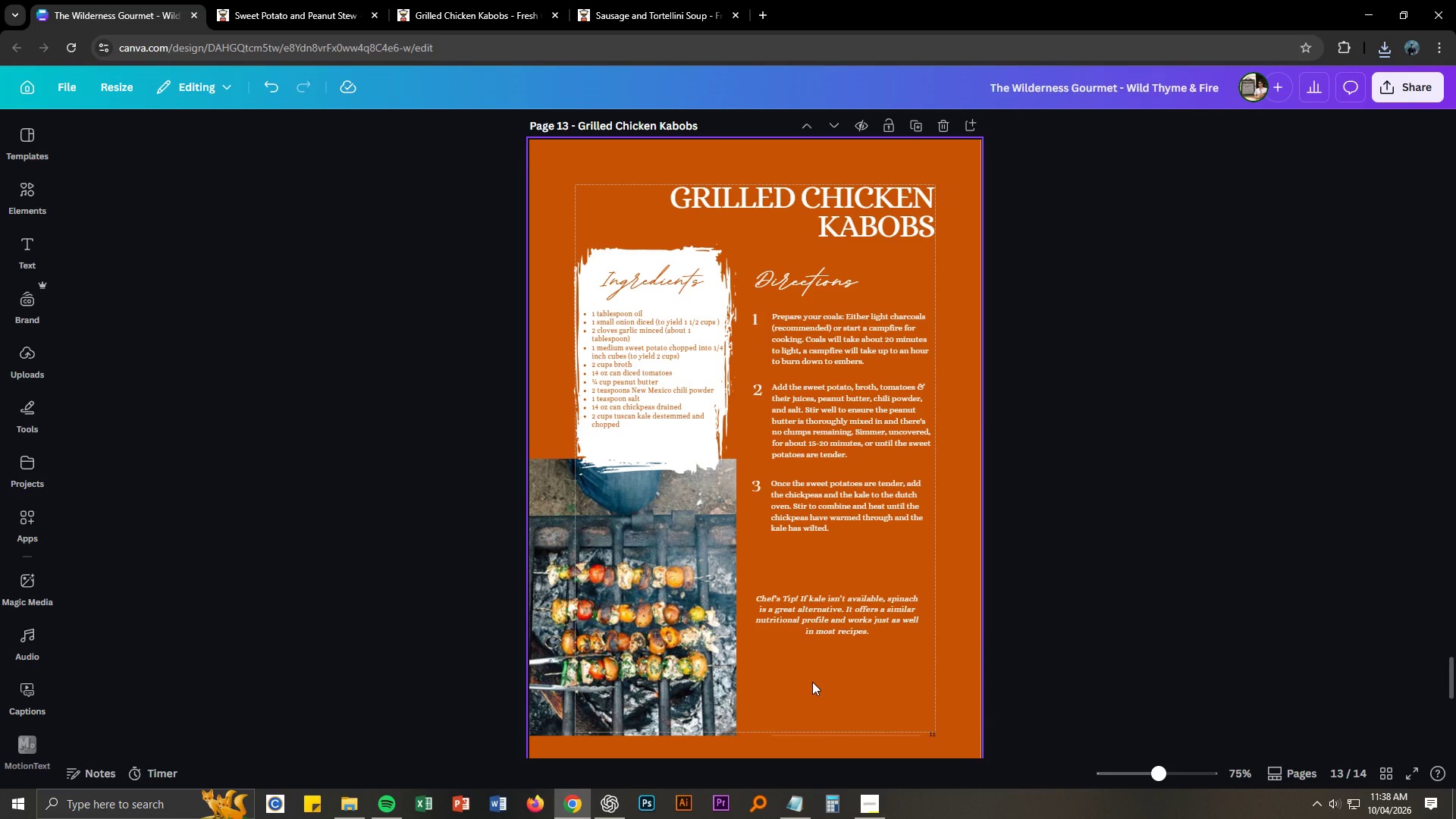 
wait(6.0)
 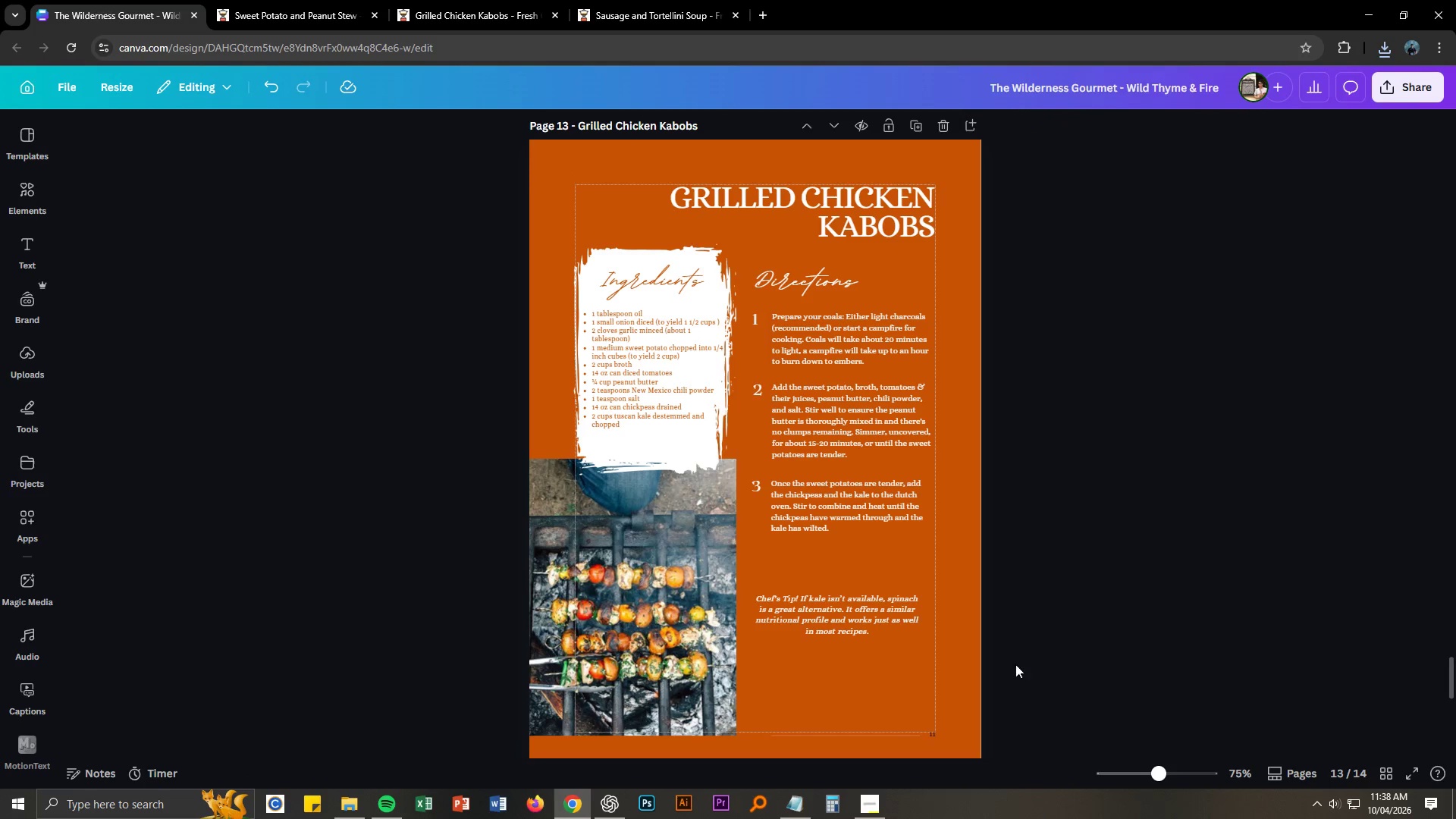 
double_click([600, 648])
 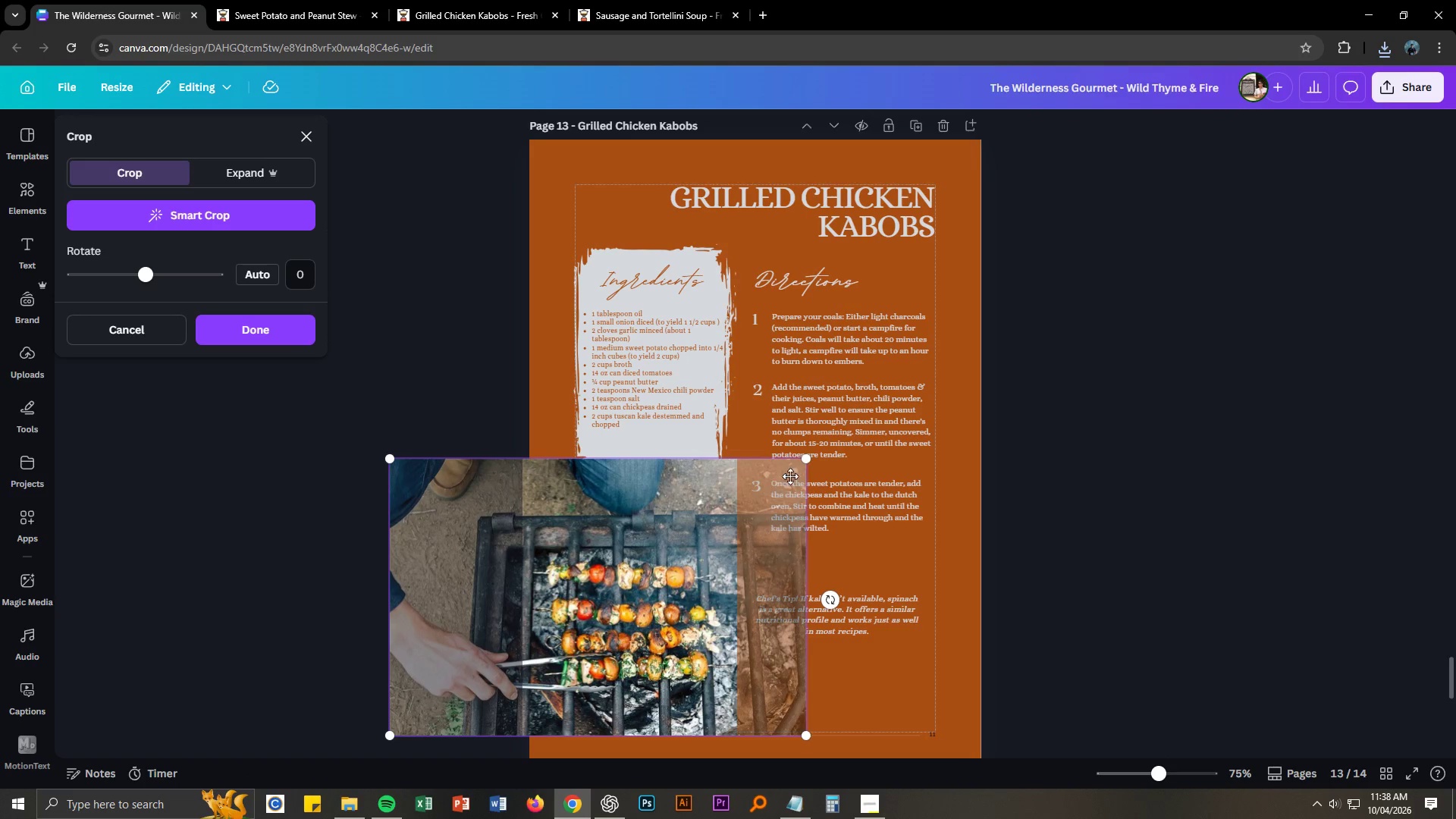 
left_click_drag(start_coordinate=[807, 464], to_coordinate=[885, 412])
 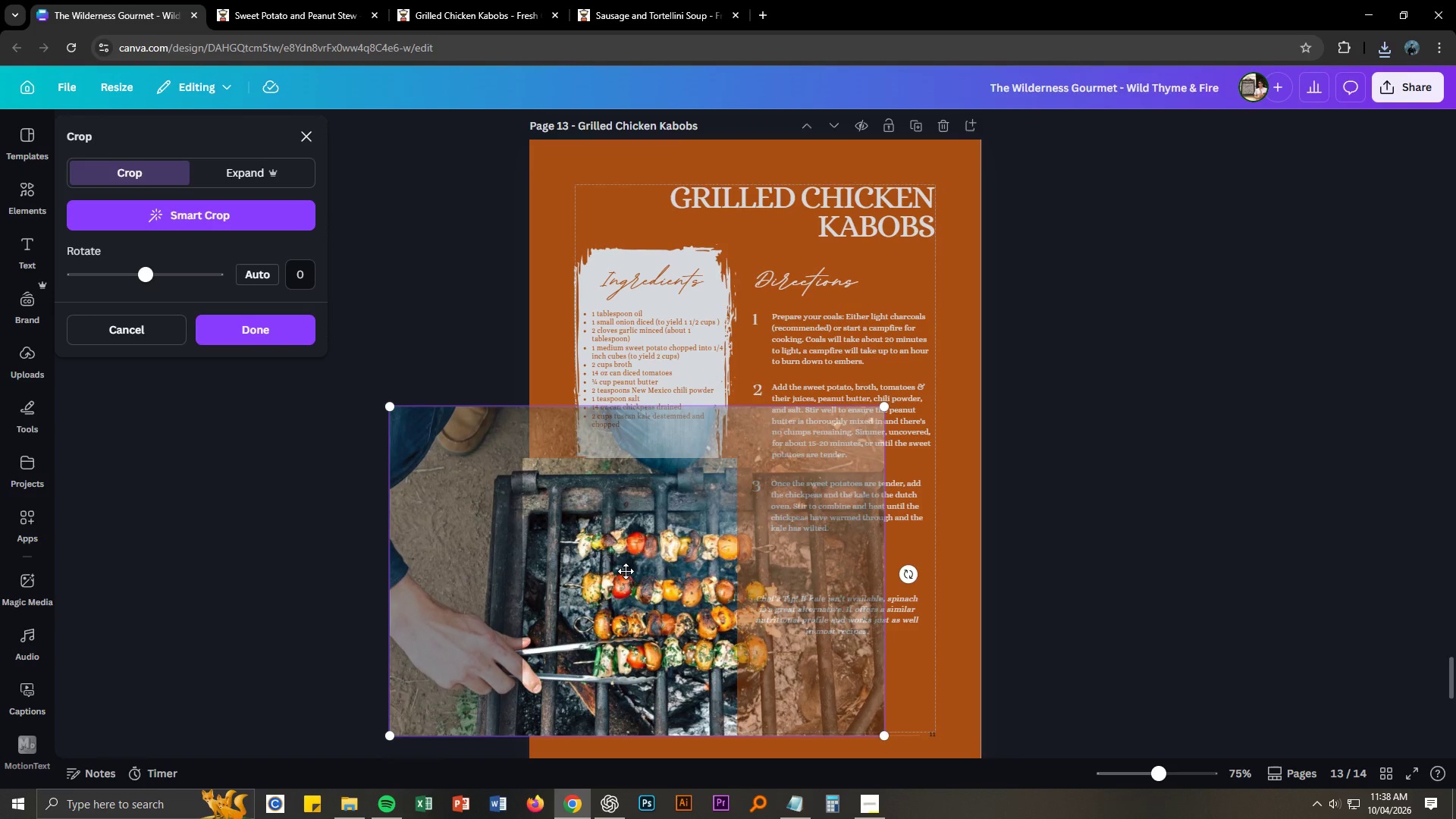 
left_click_drag(start_coordinate=[652, 572], to_coordinate=[631, 562])
 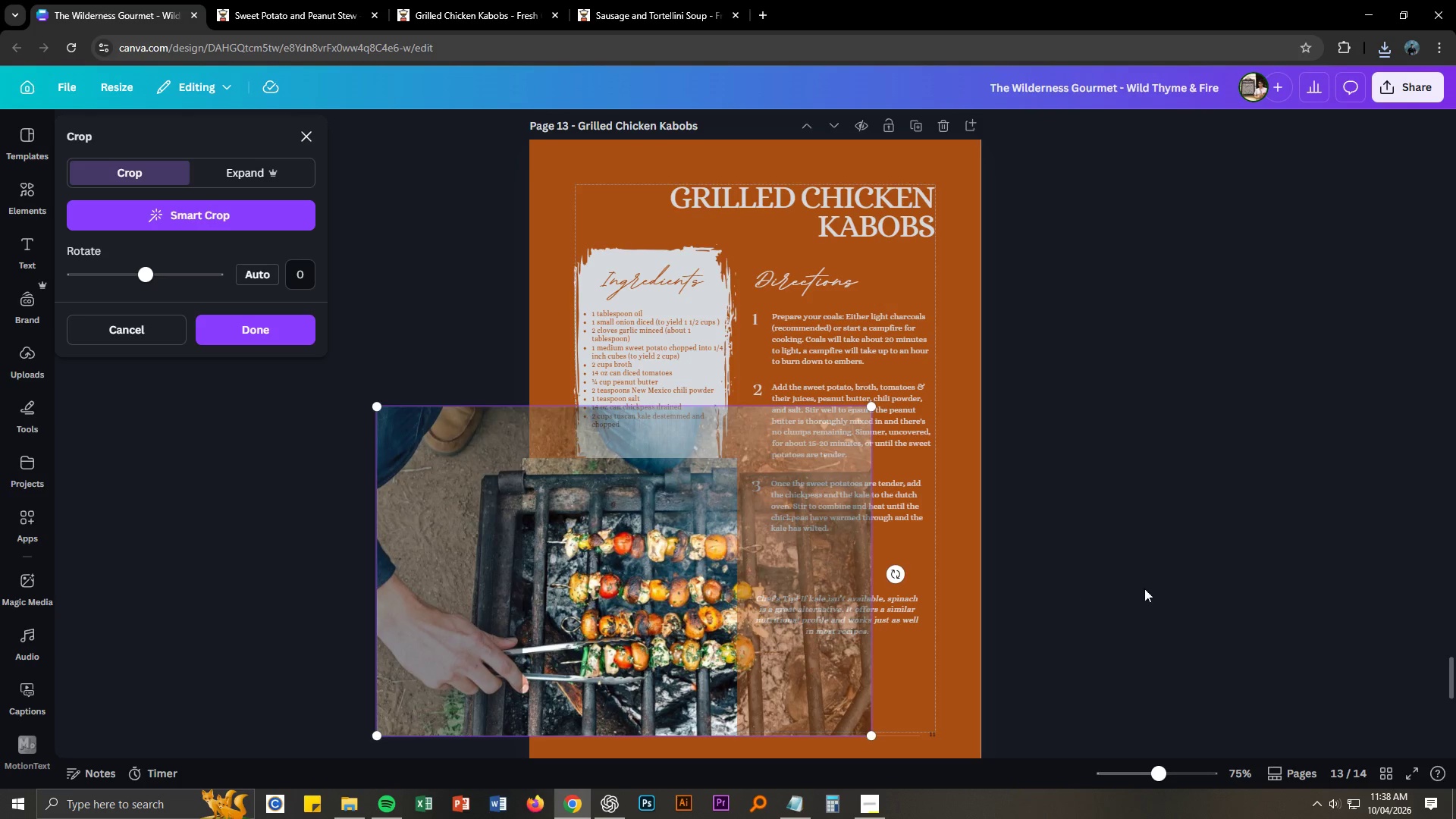 
left_click([1191, 589])
 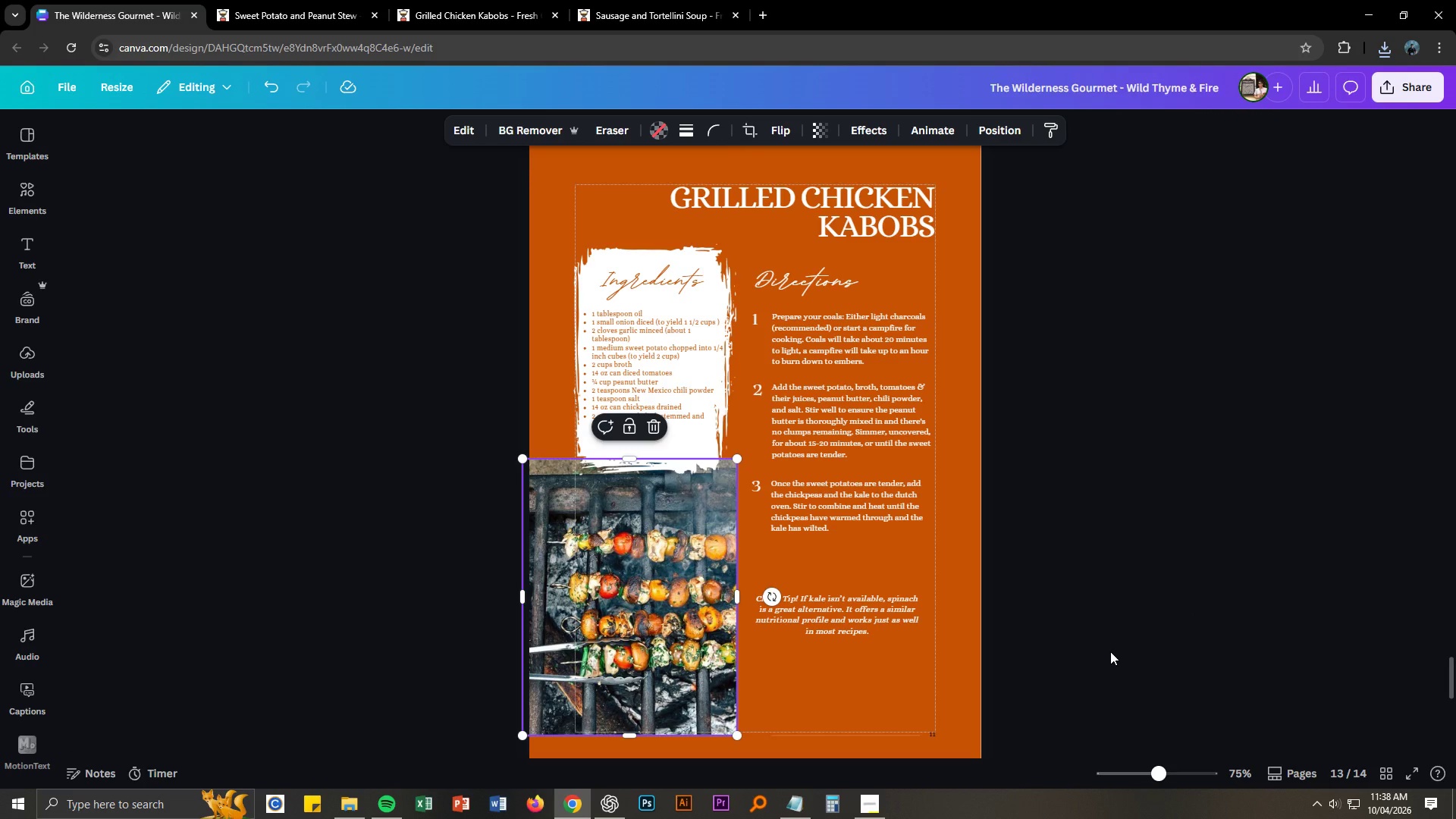 
left_click([1110, 651])
 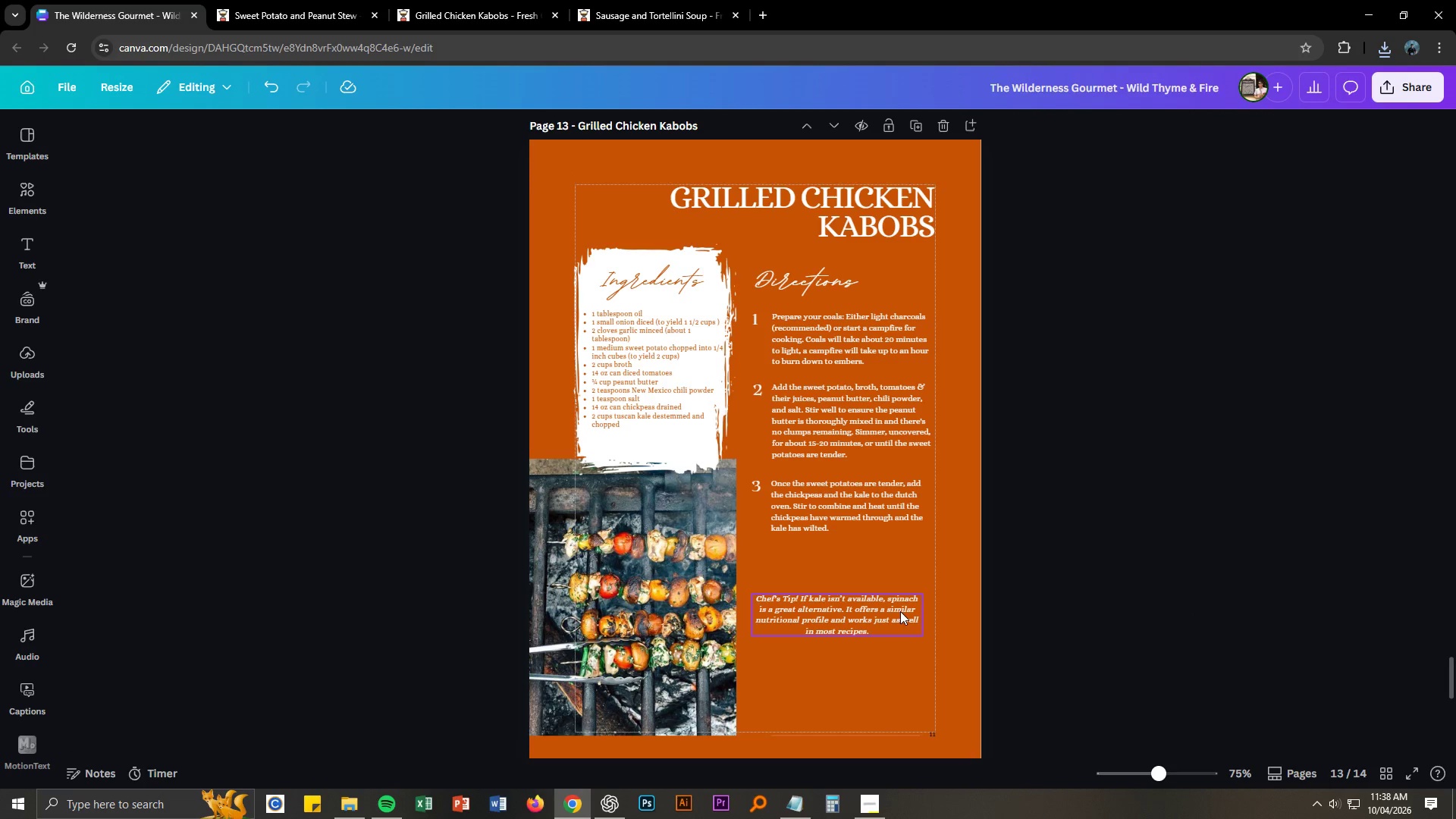 
key(Alt+AltLeft)
 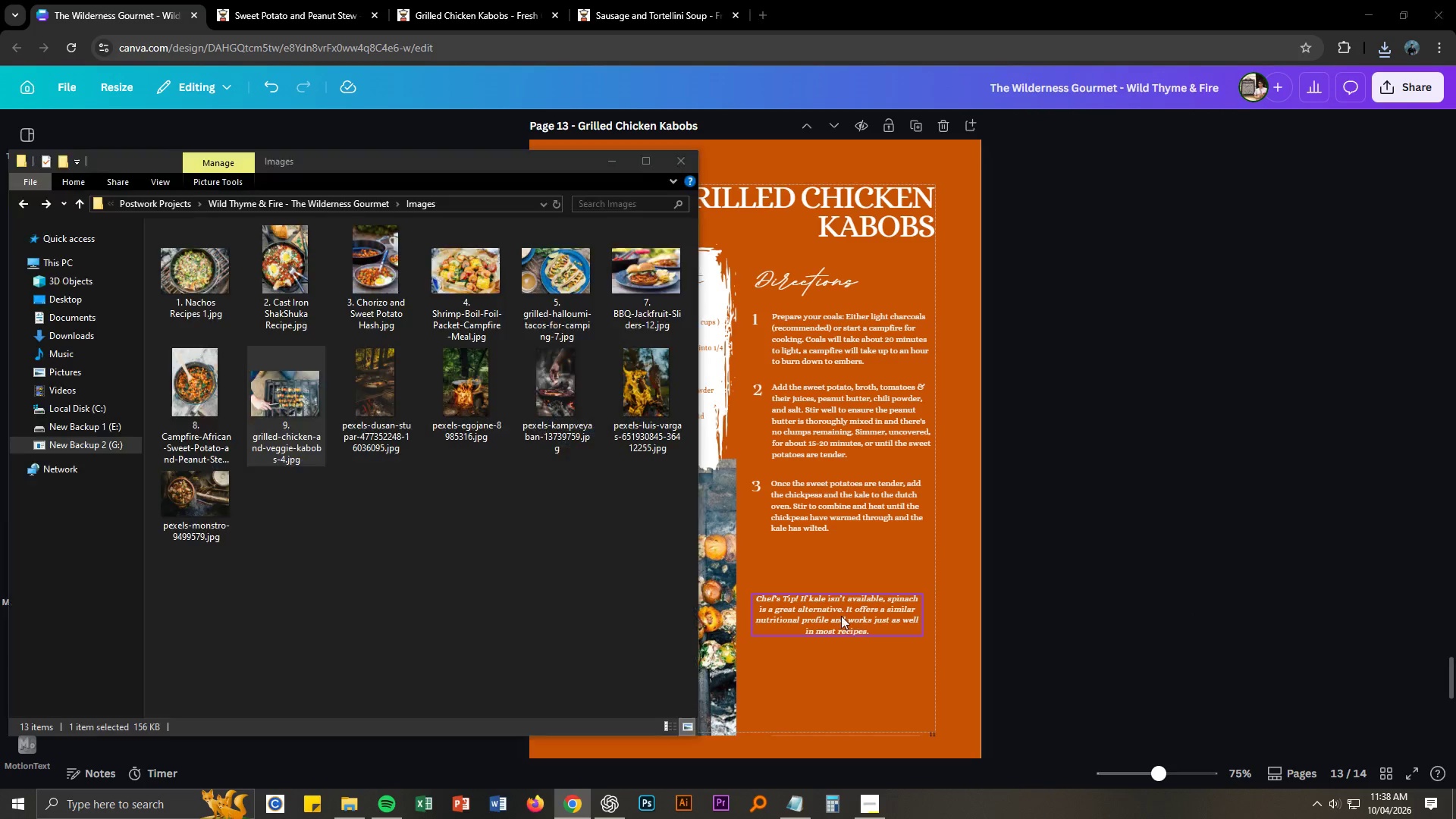 
key(Alt+Tab)
 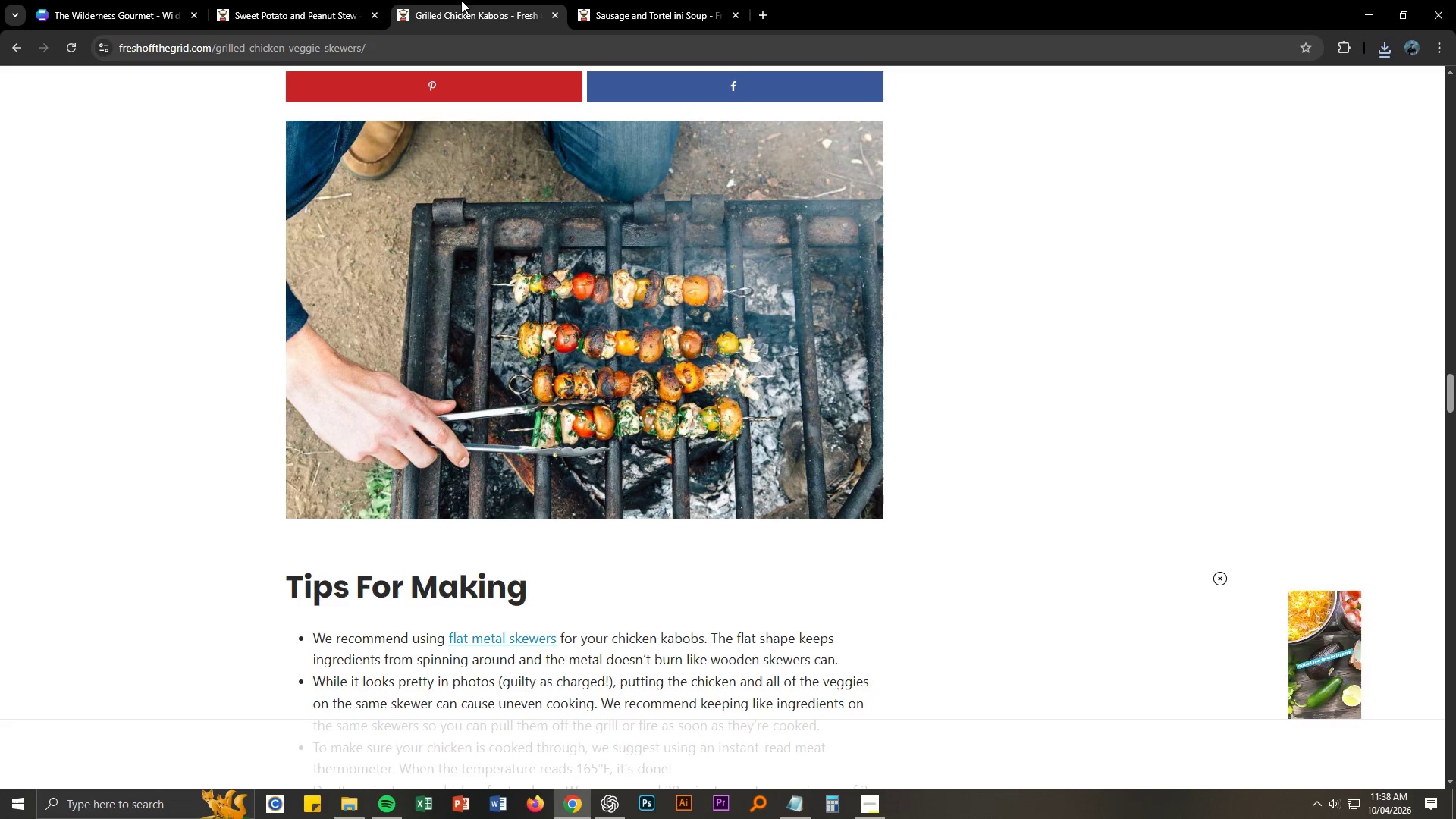 
scroll: coordinate [374, 480], scroll_direction: down, amount: 4.0
 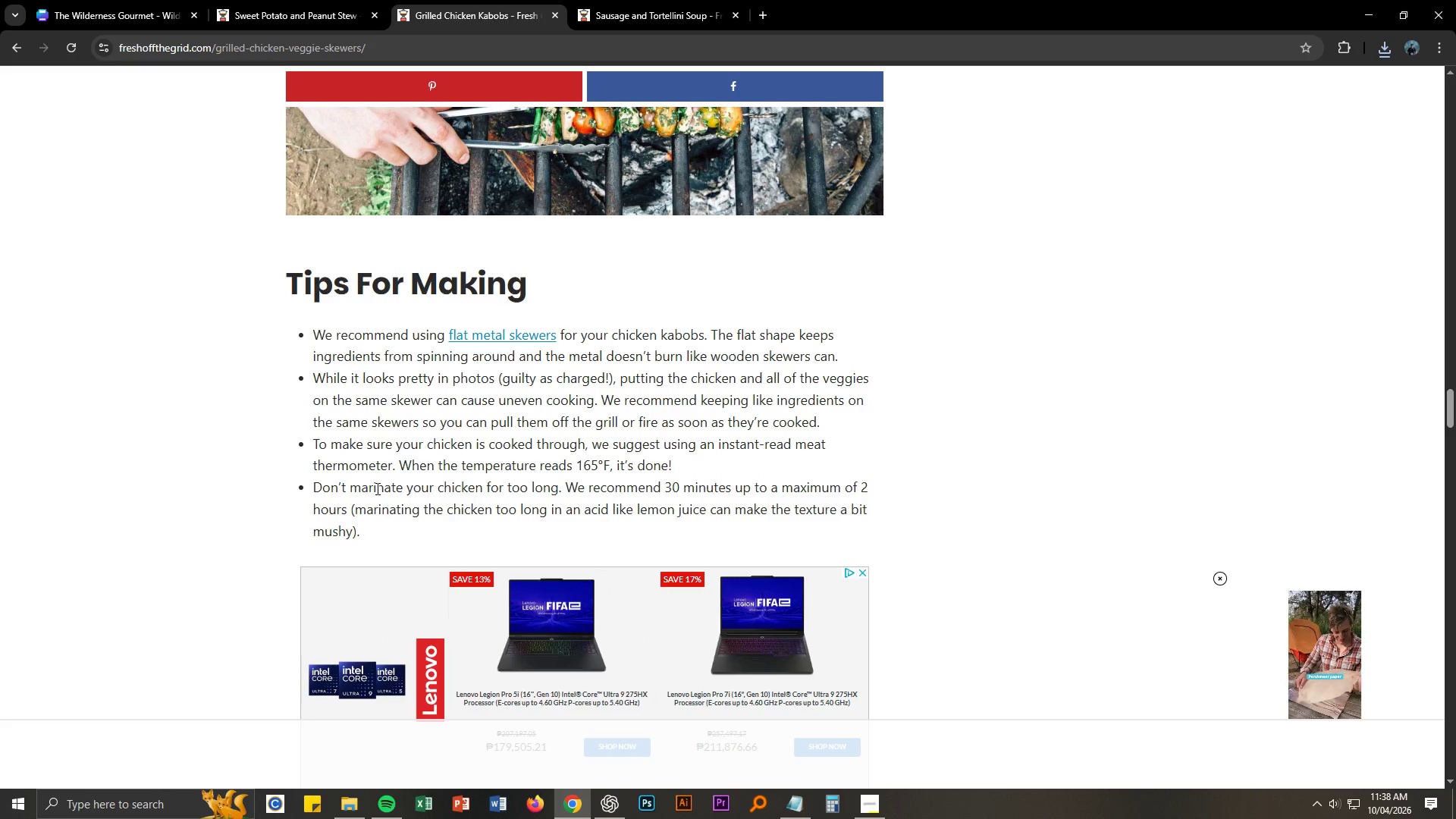 
wait(6.03)
 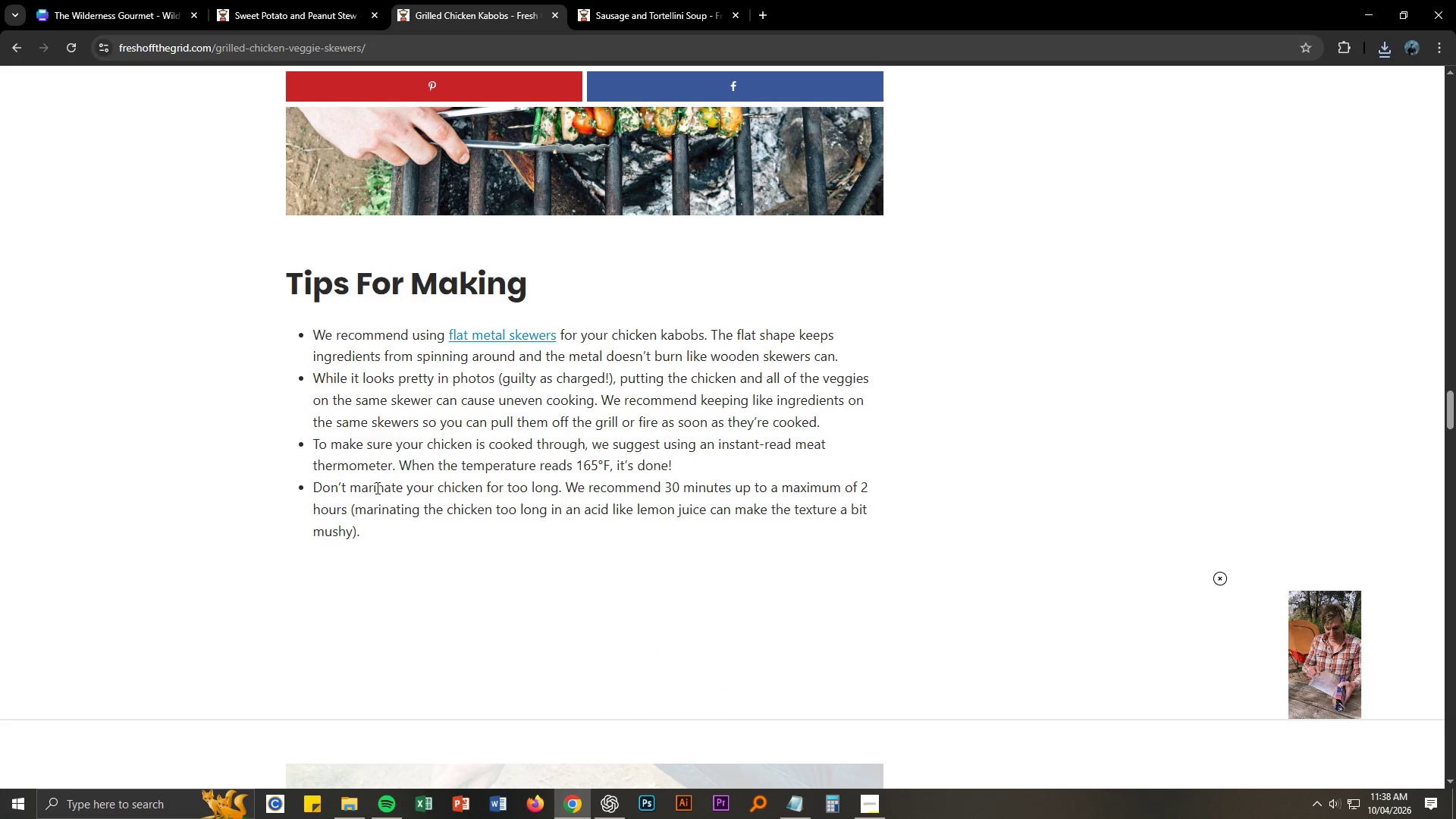 
left_click_drag(start_coordinate=[315, 339], to_coordinate=[841, 355])
 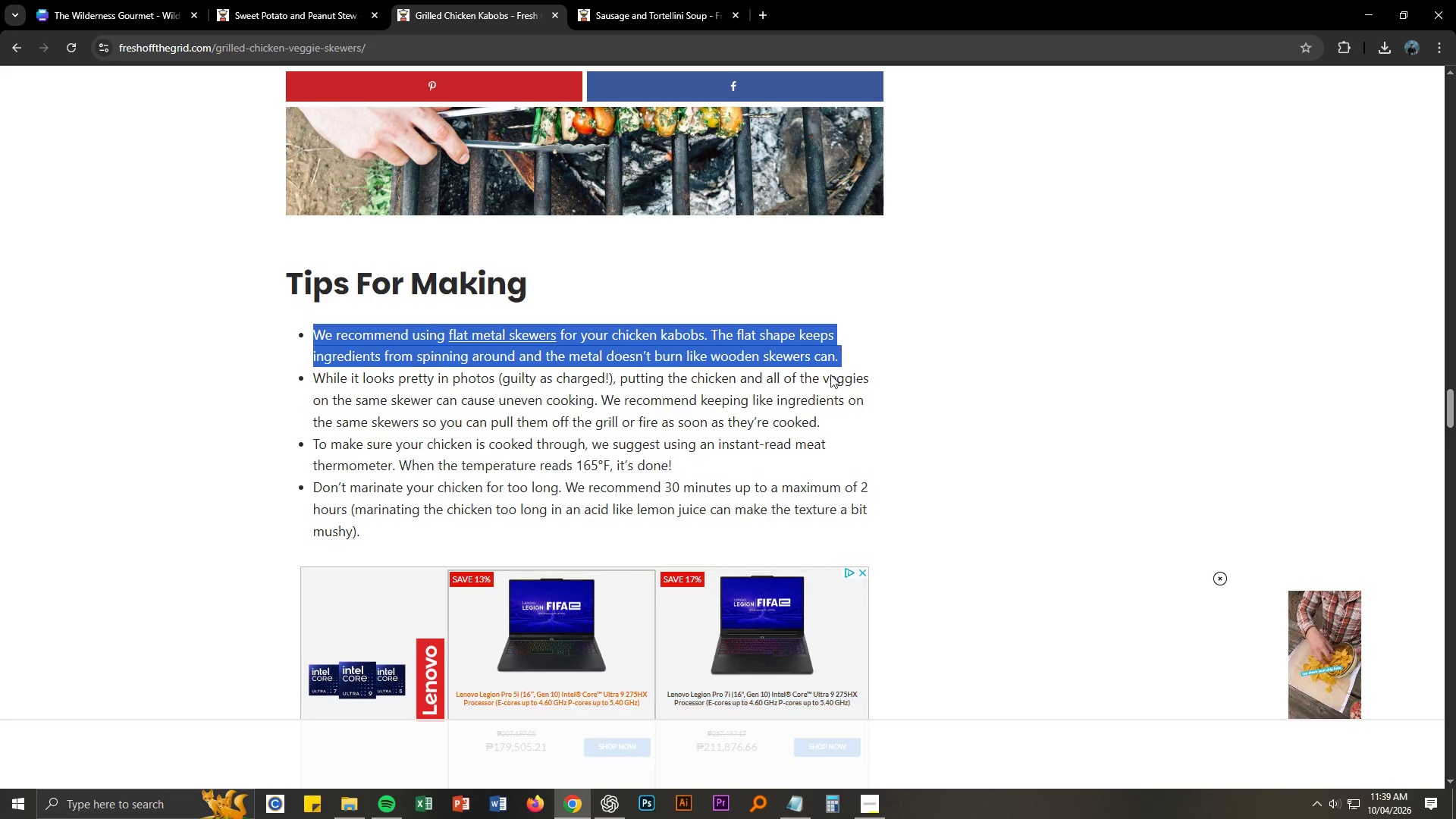 
key(Control+C)
 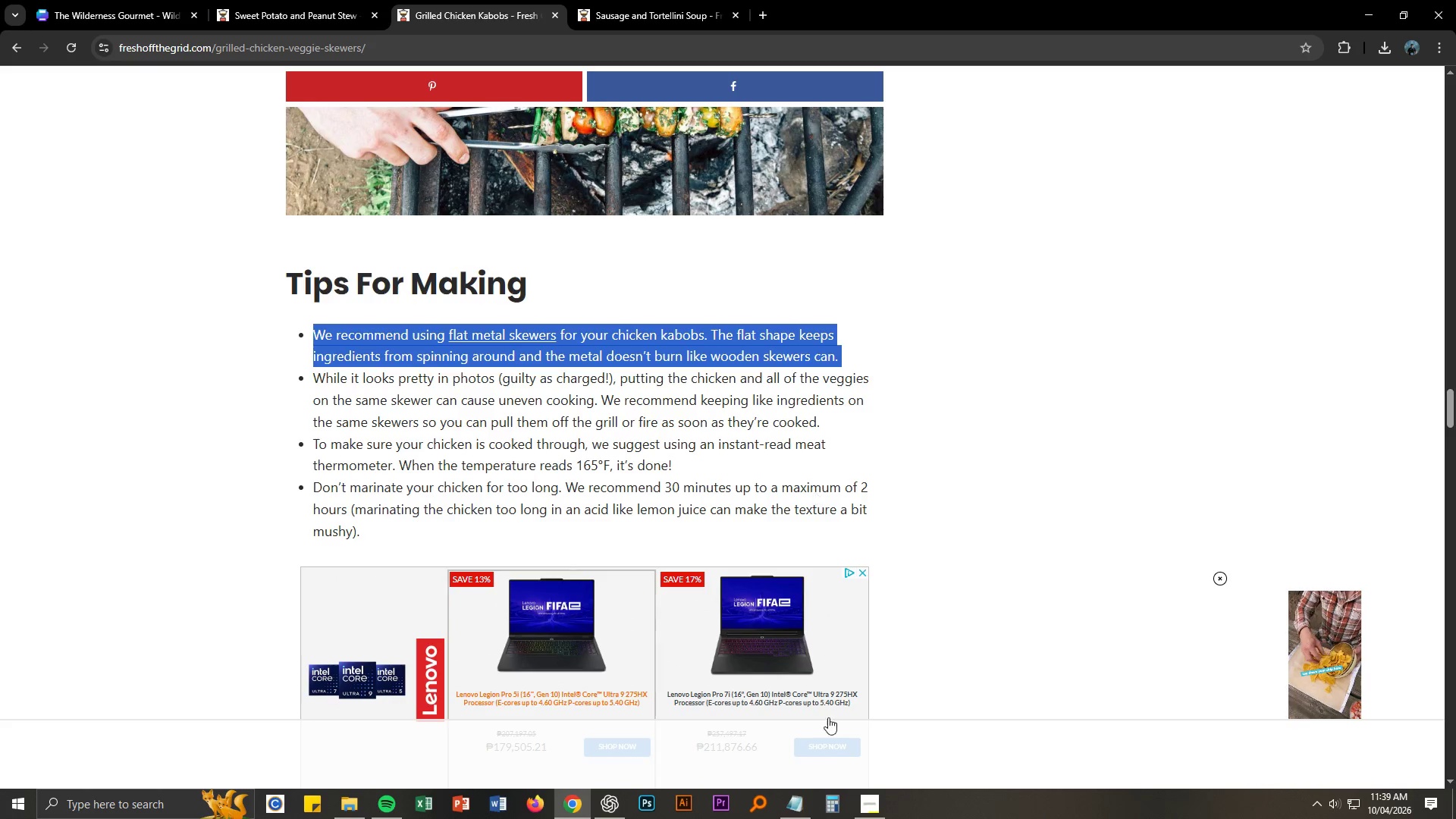 
key(Control+C)
 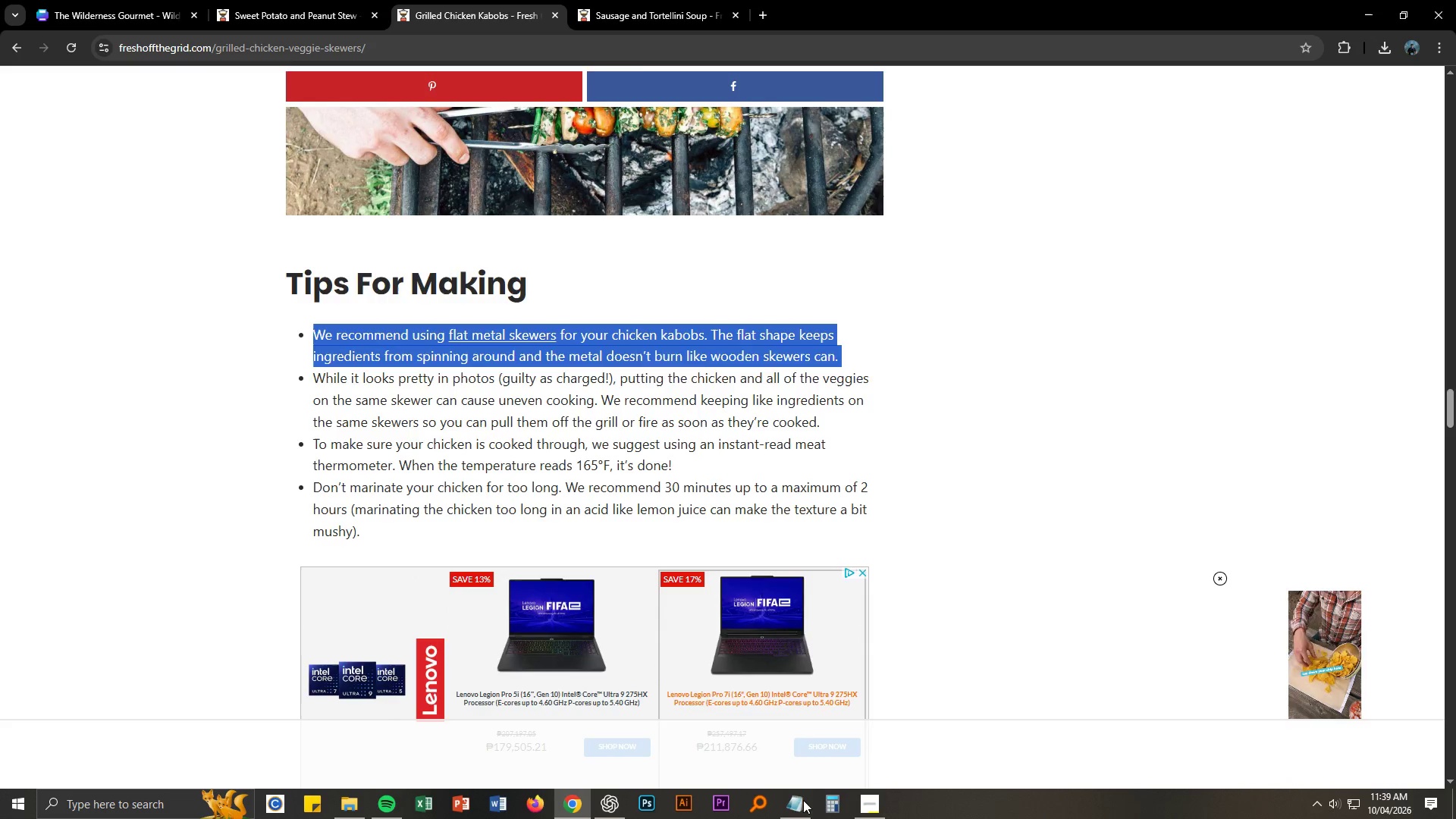 
left_click([802, 805])
 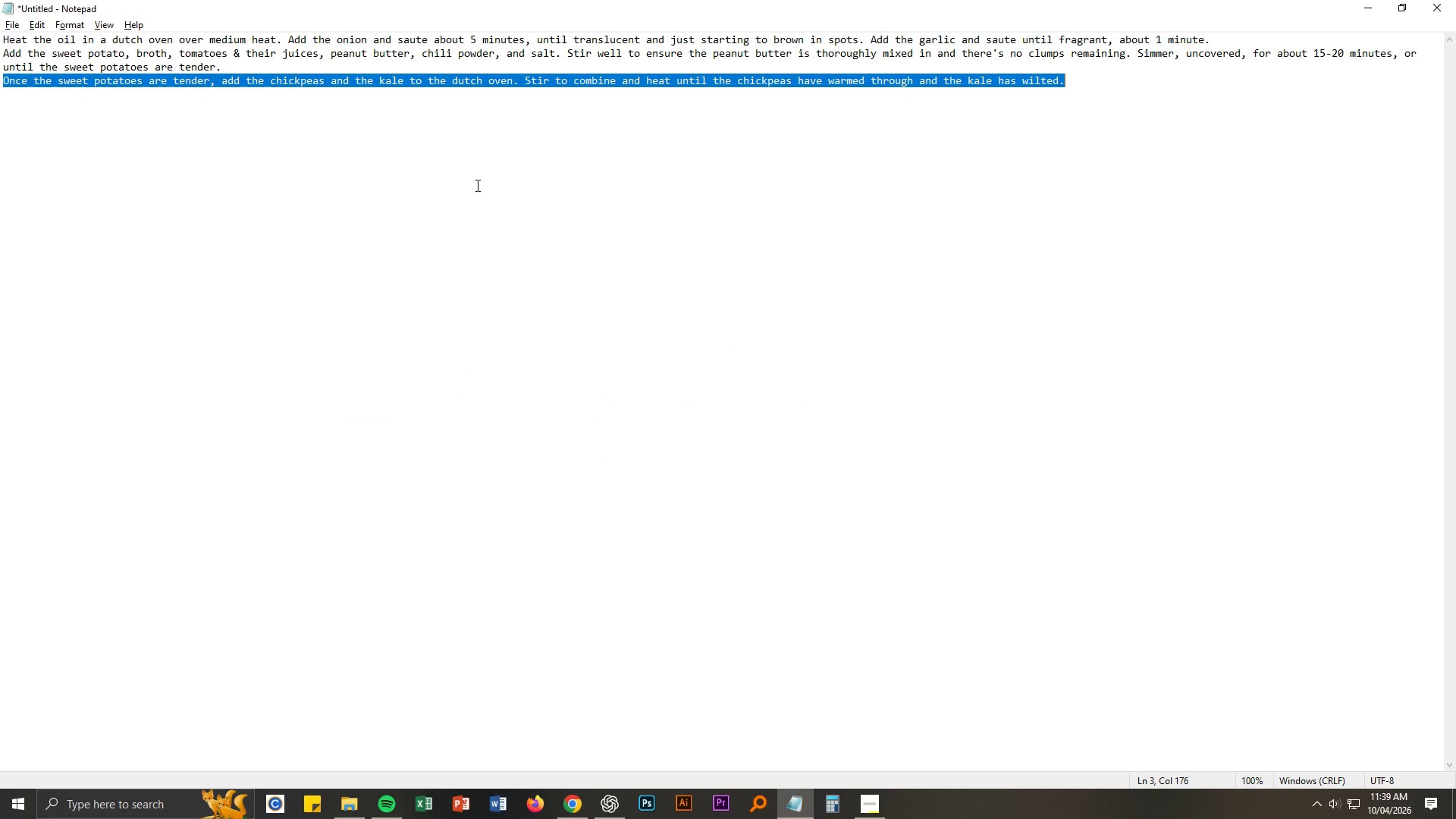 
type(Chef;)
key(Backspace)
type('s Tip)
 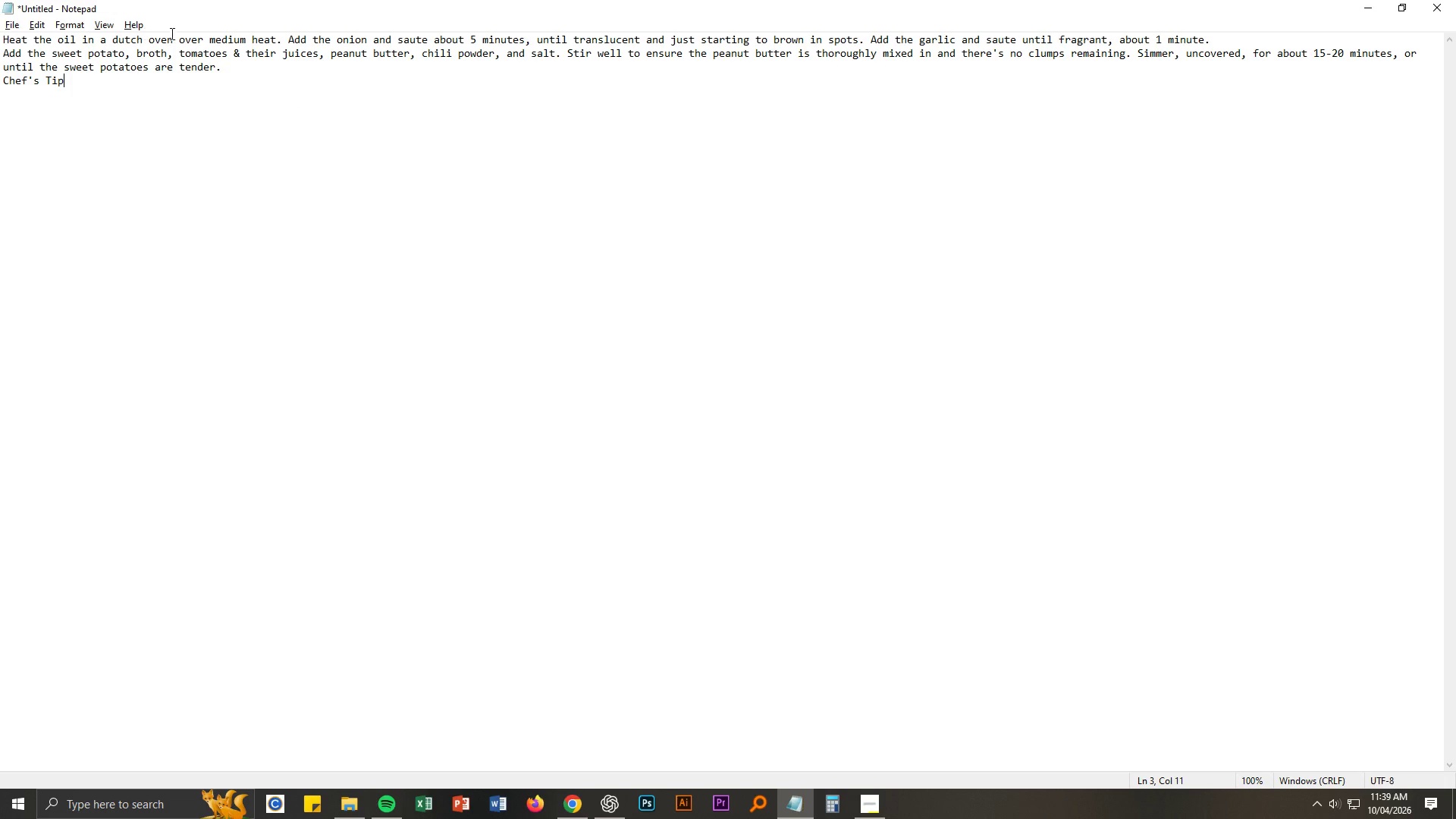 
left_click_drag(start_coordinate=[233, 64], to_coordinate=[0, 33])
 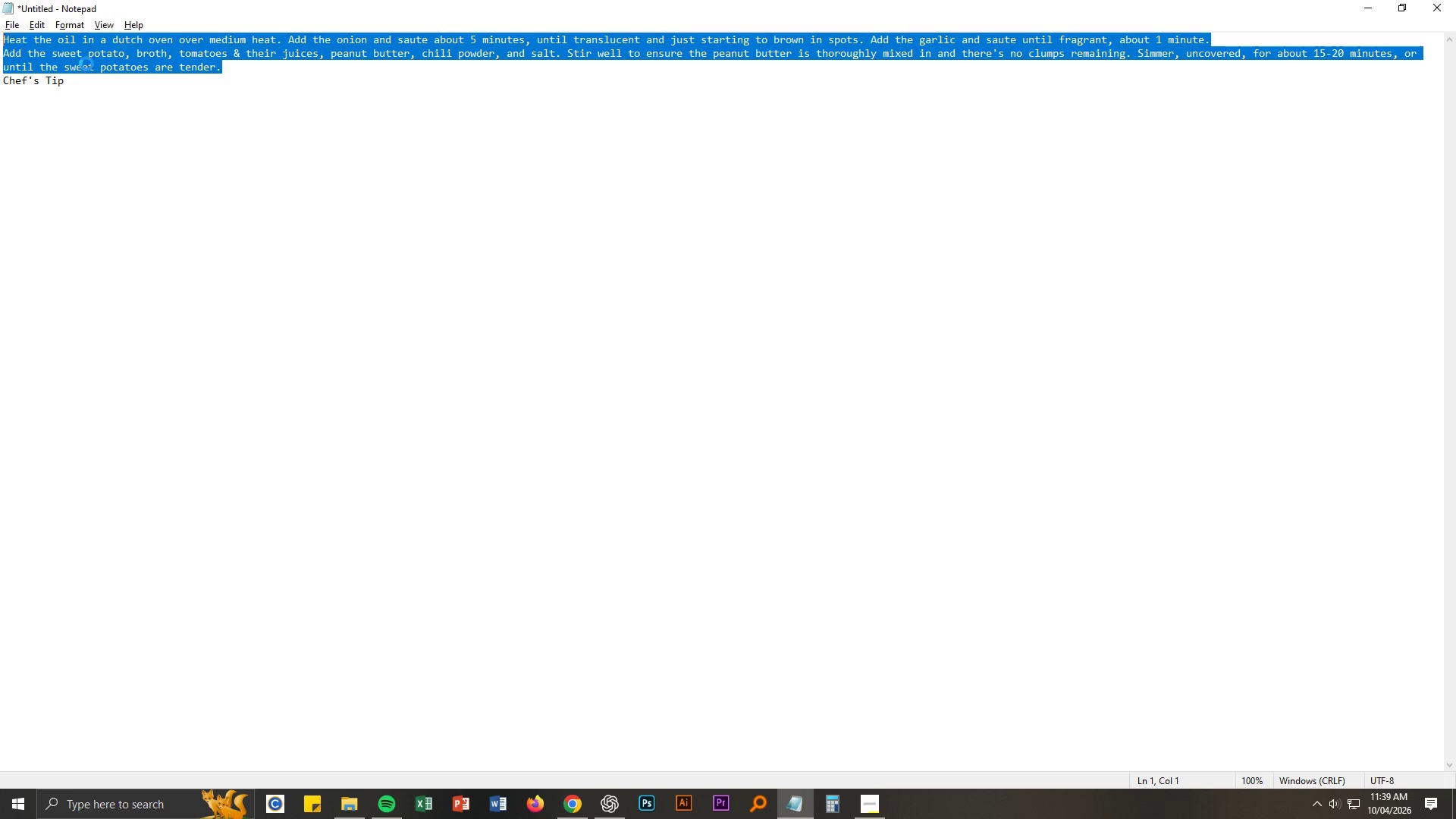 
key(Control+V)
 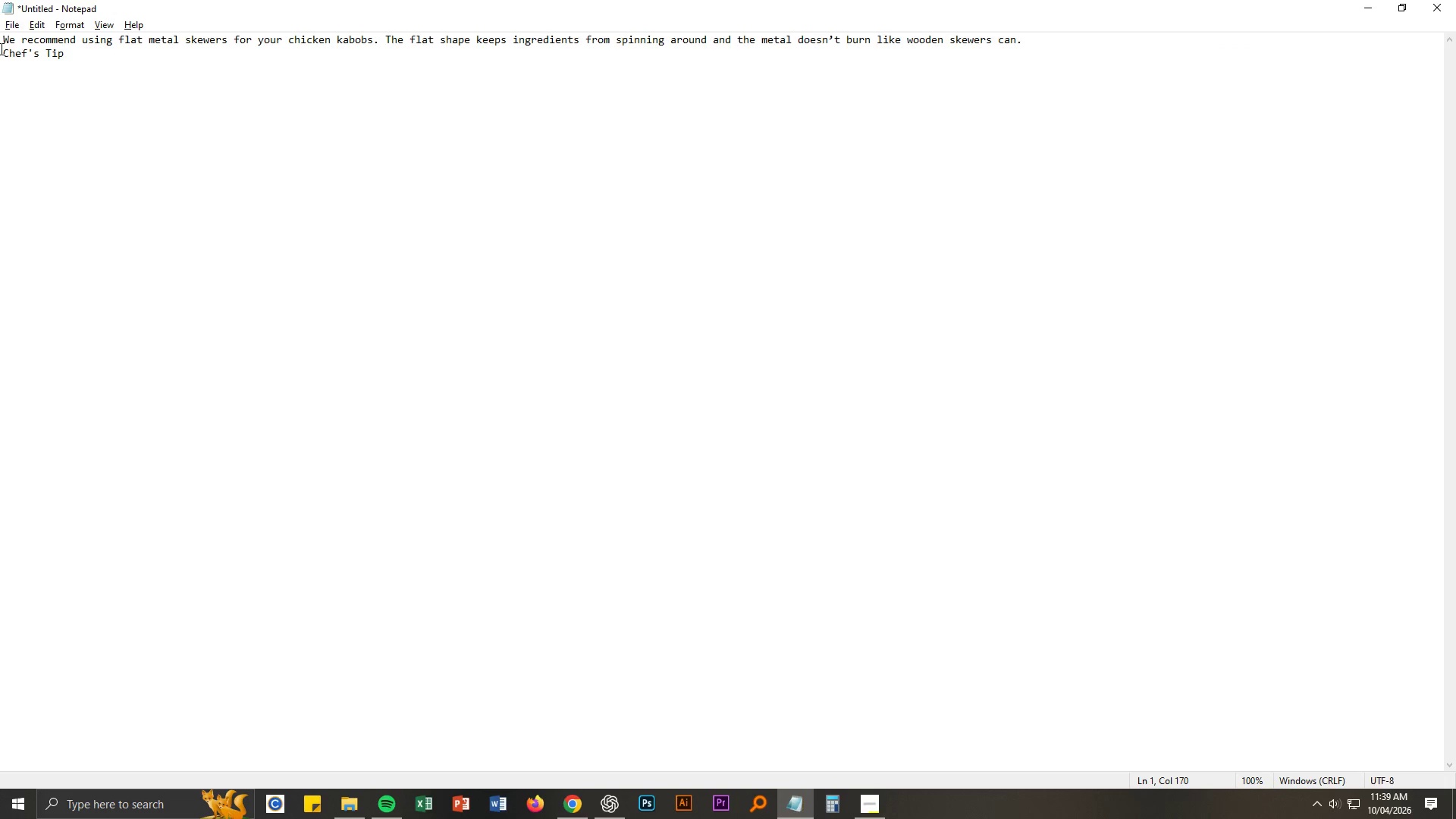 
left_click_drag(start_coordinate=[0, 39], to_coordinate=[1065, 25])
 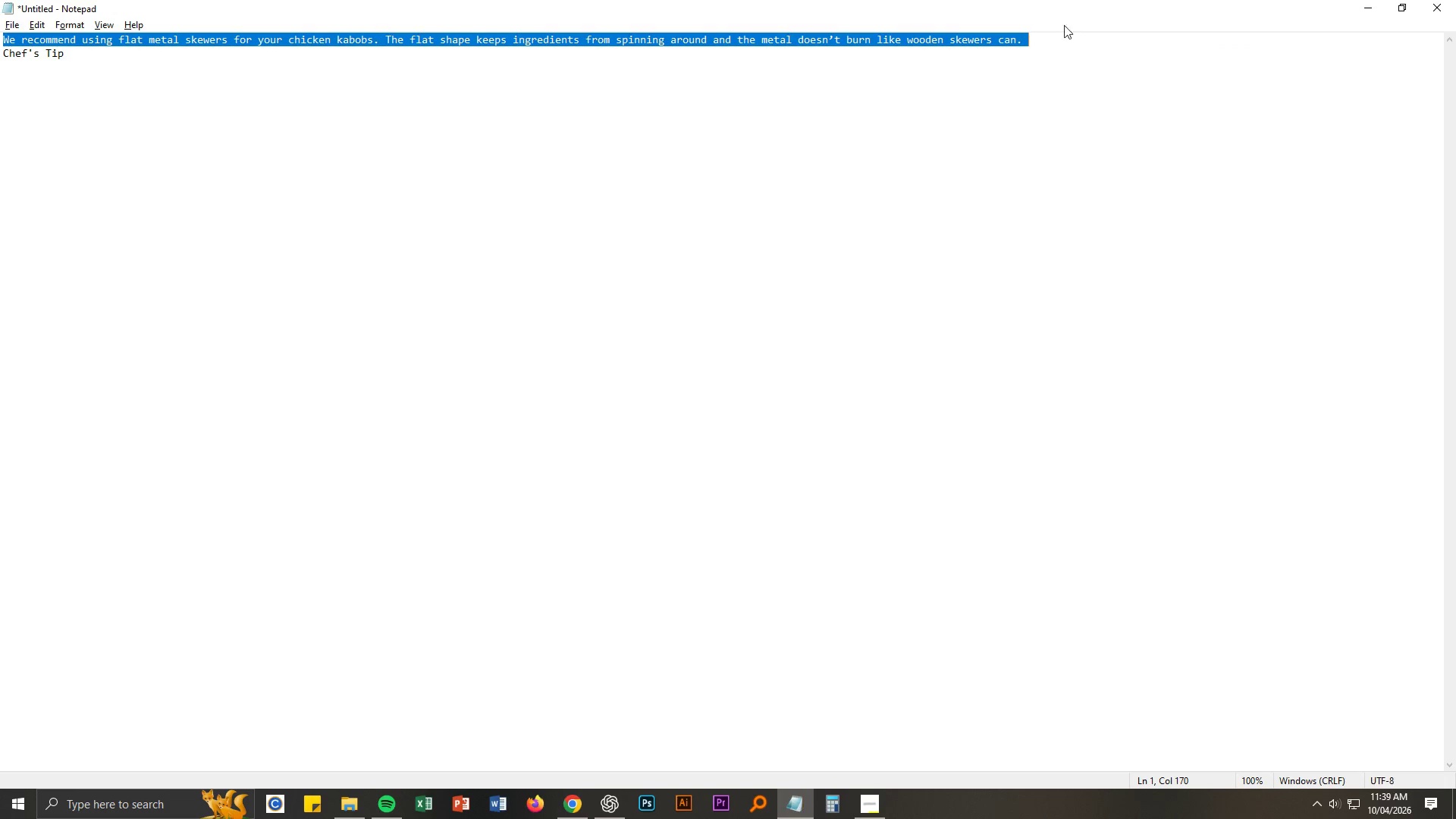 
key(Control+ControlLeft)
 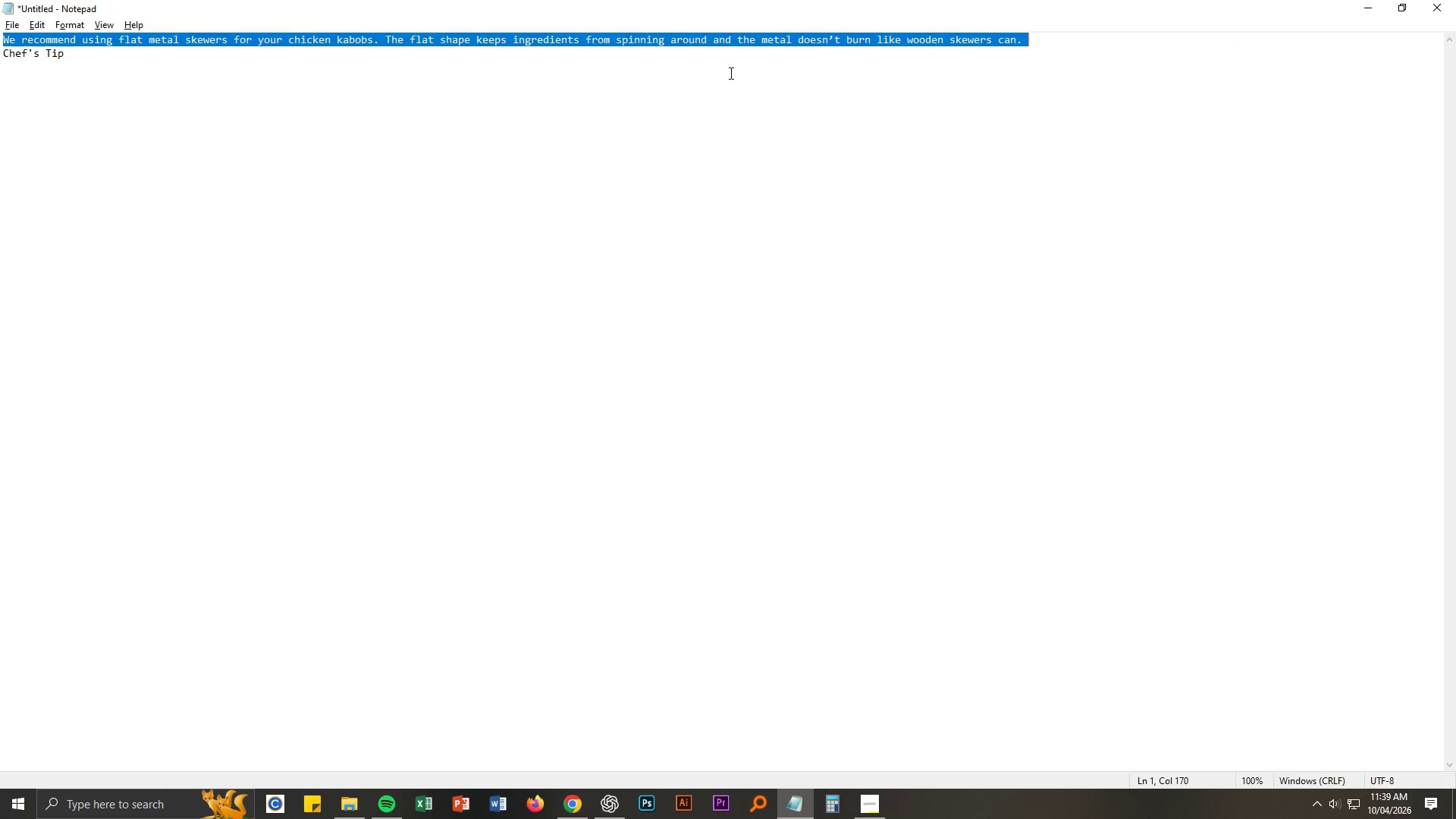 
key(Control+X)
 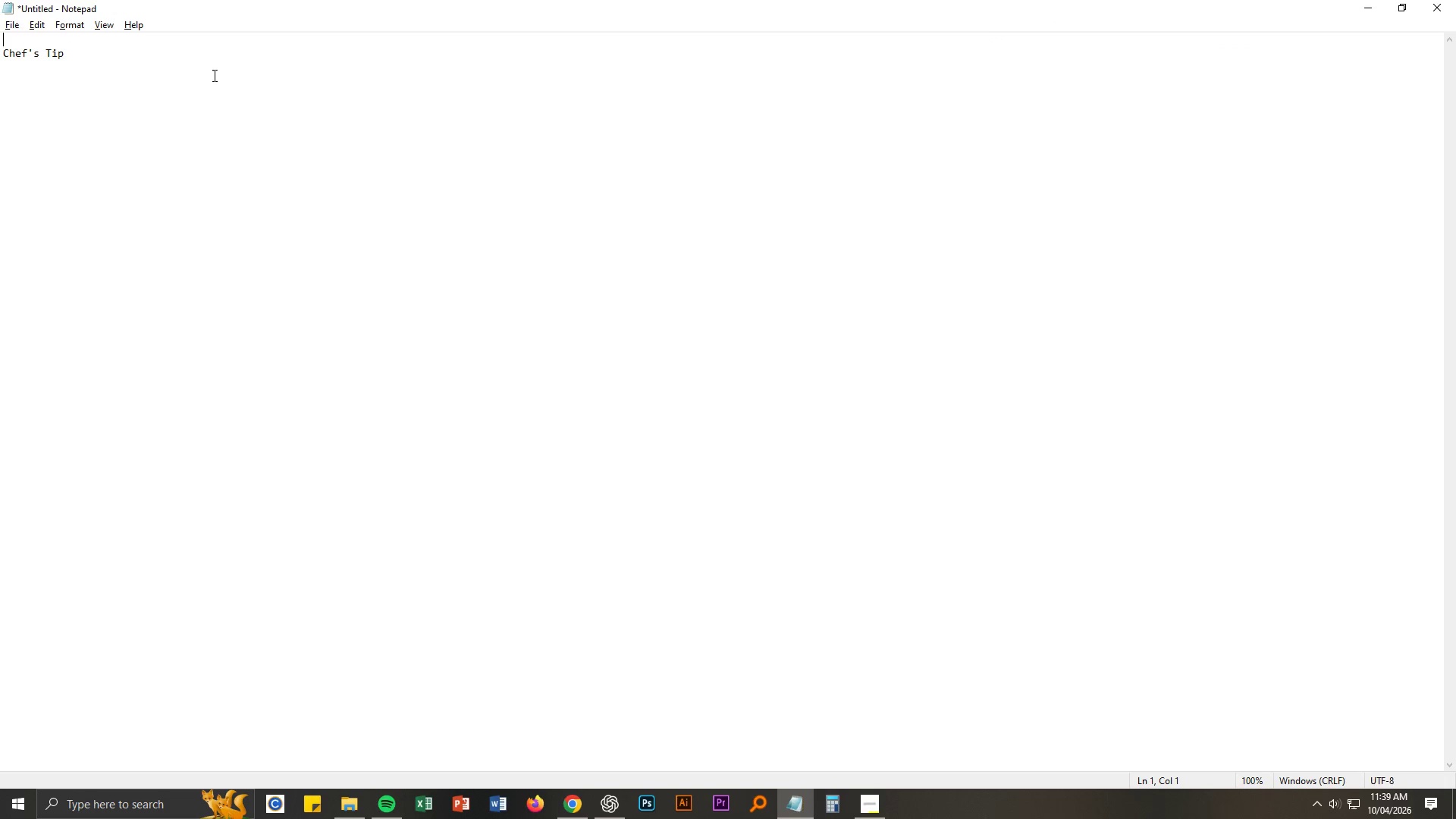 
left_click([199, 62])
 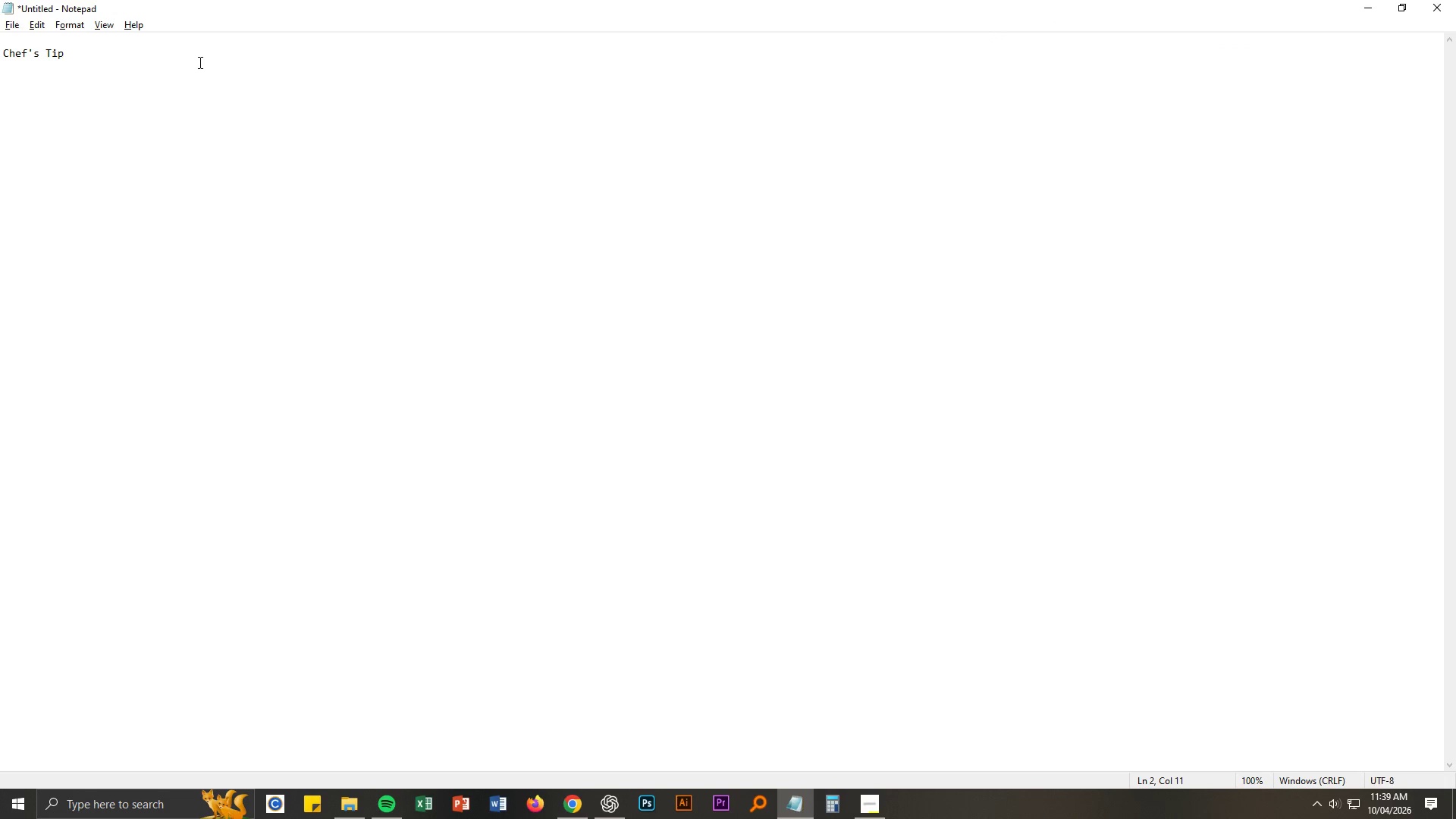 
key(Shift+1)
 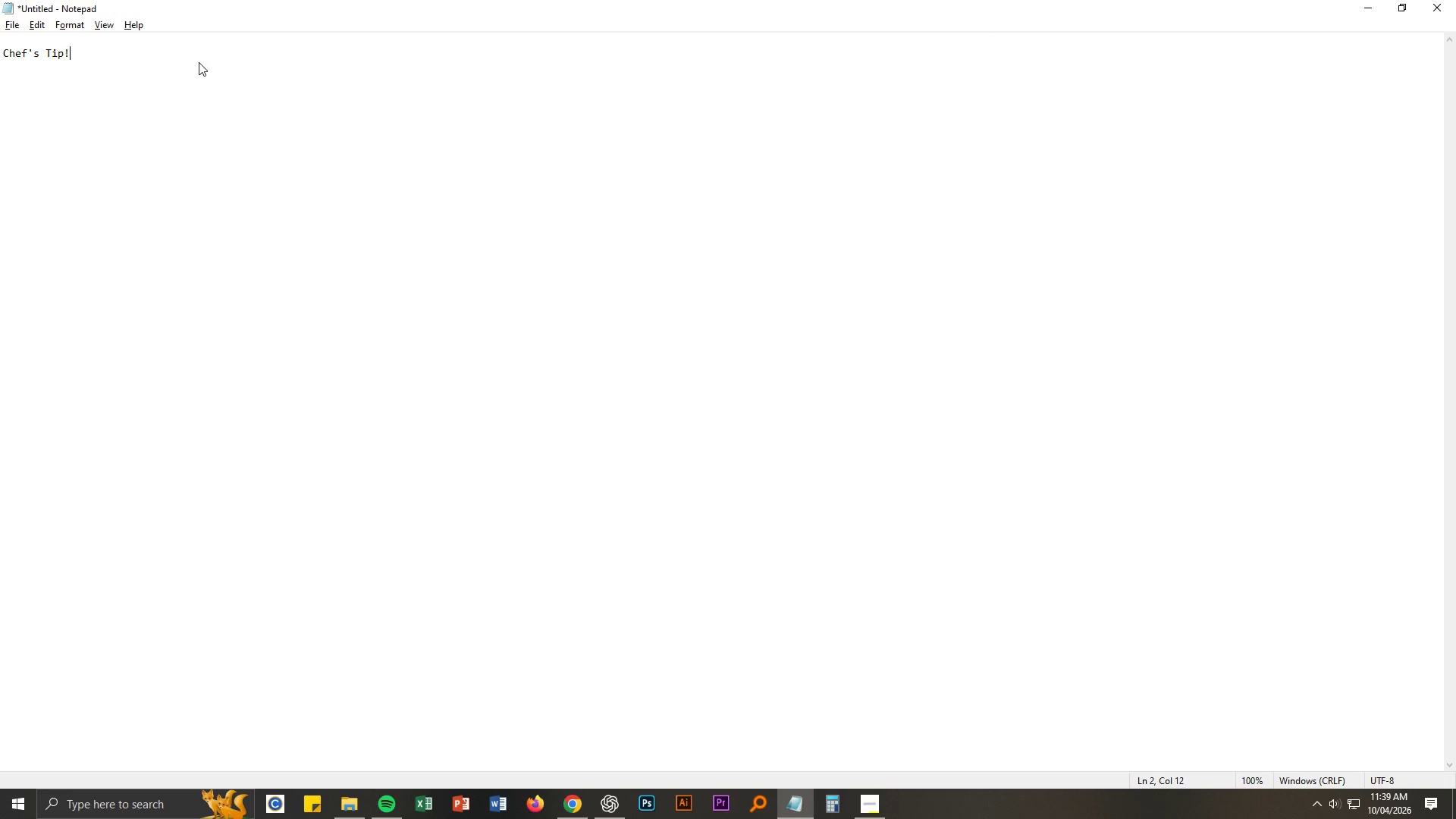 
key(Space)
 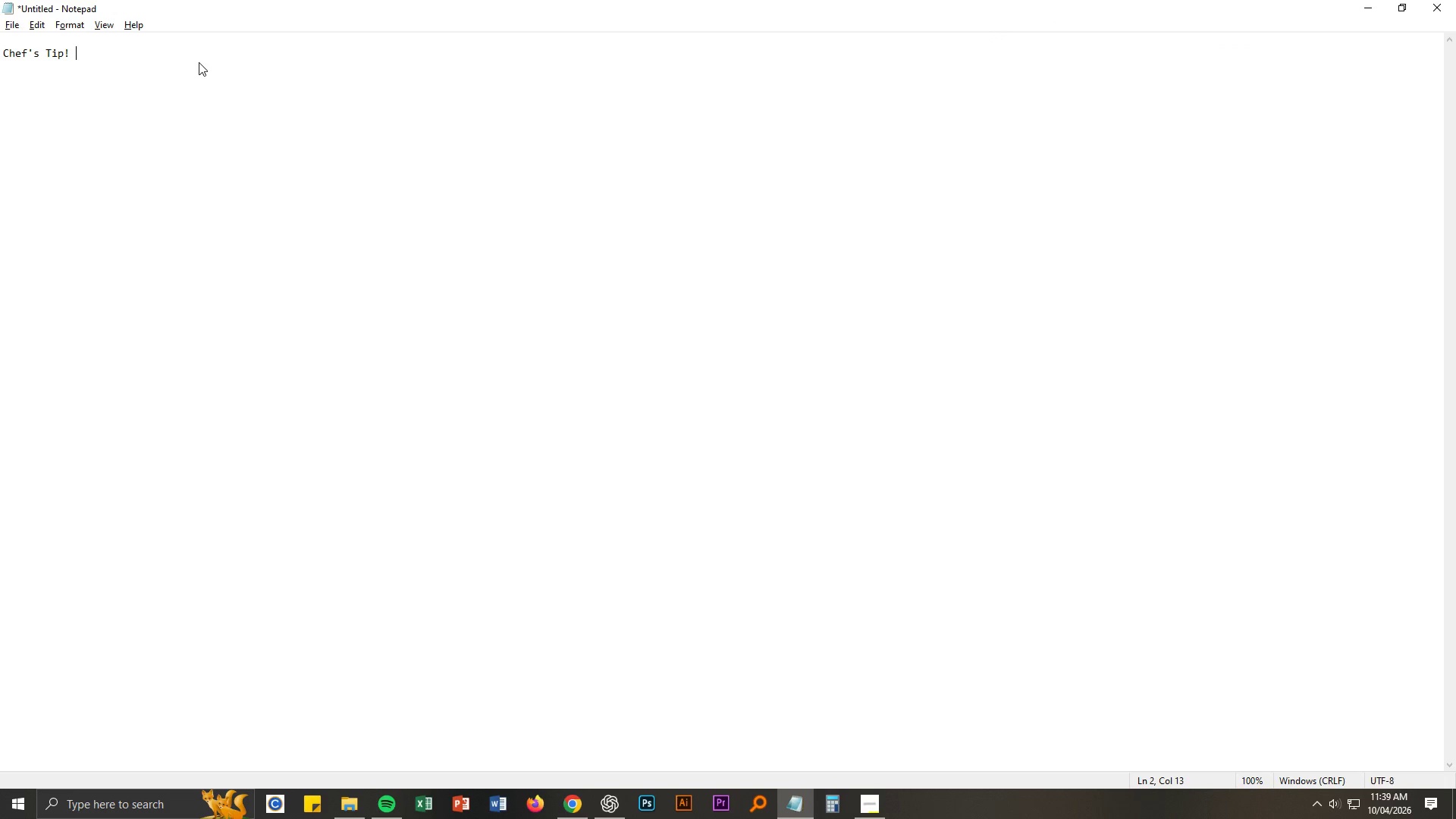 
key(Control+ControlLeft)
 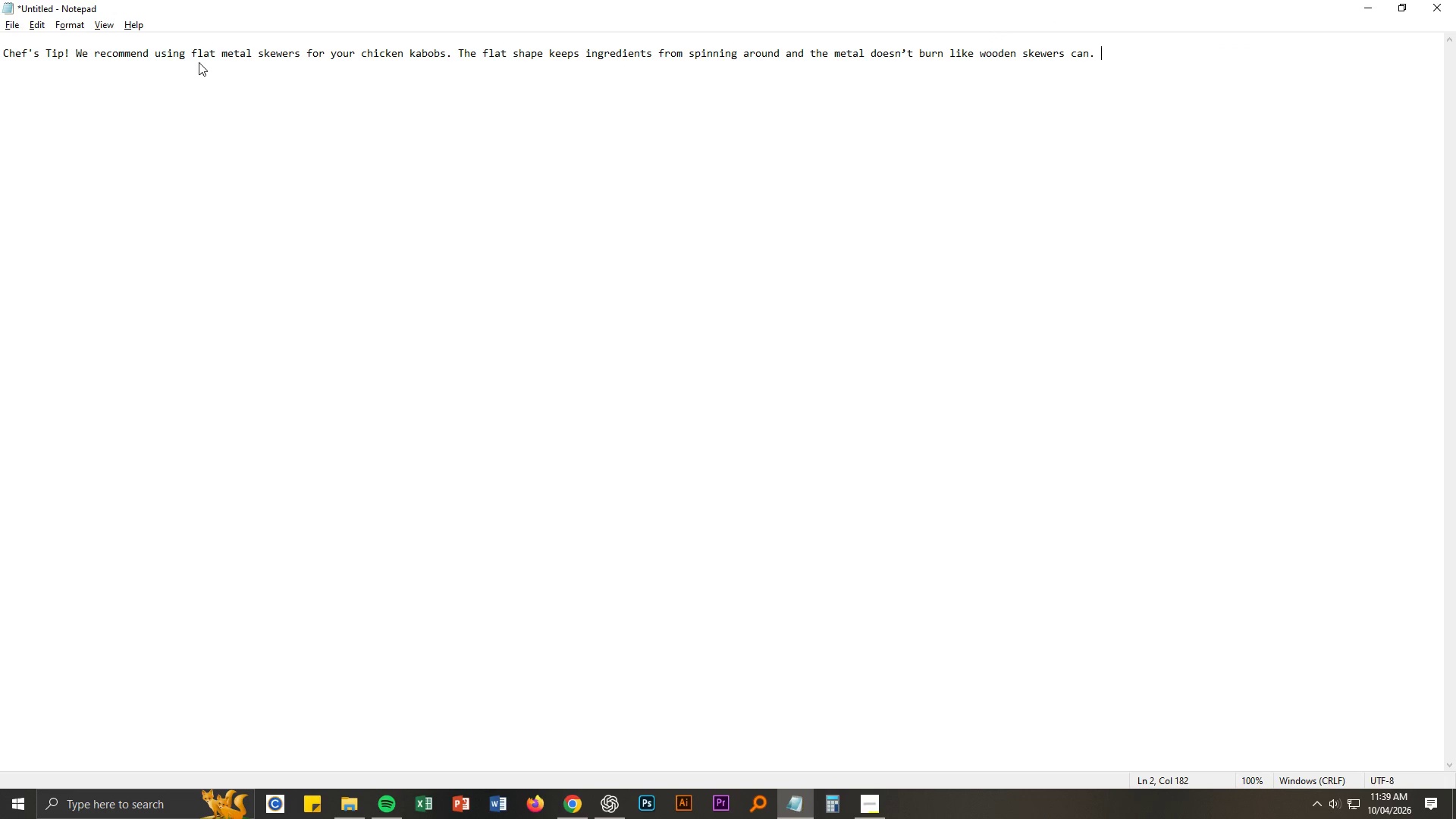 
key(Control+V)
 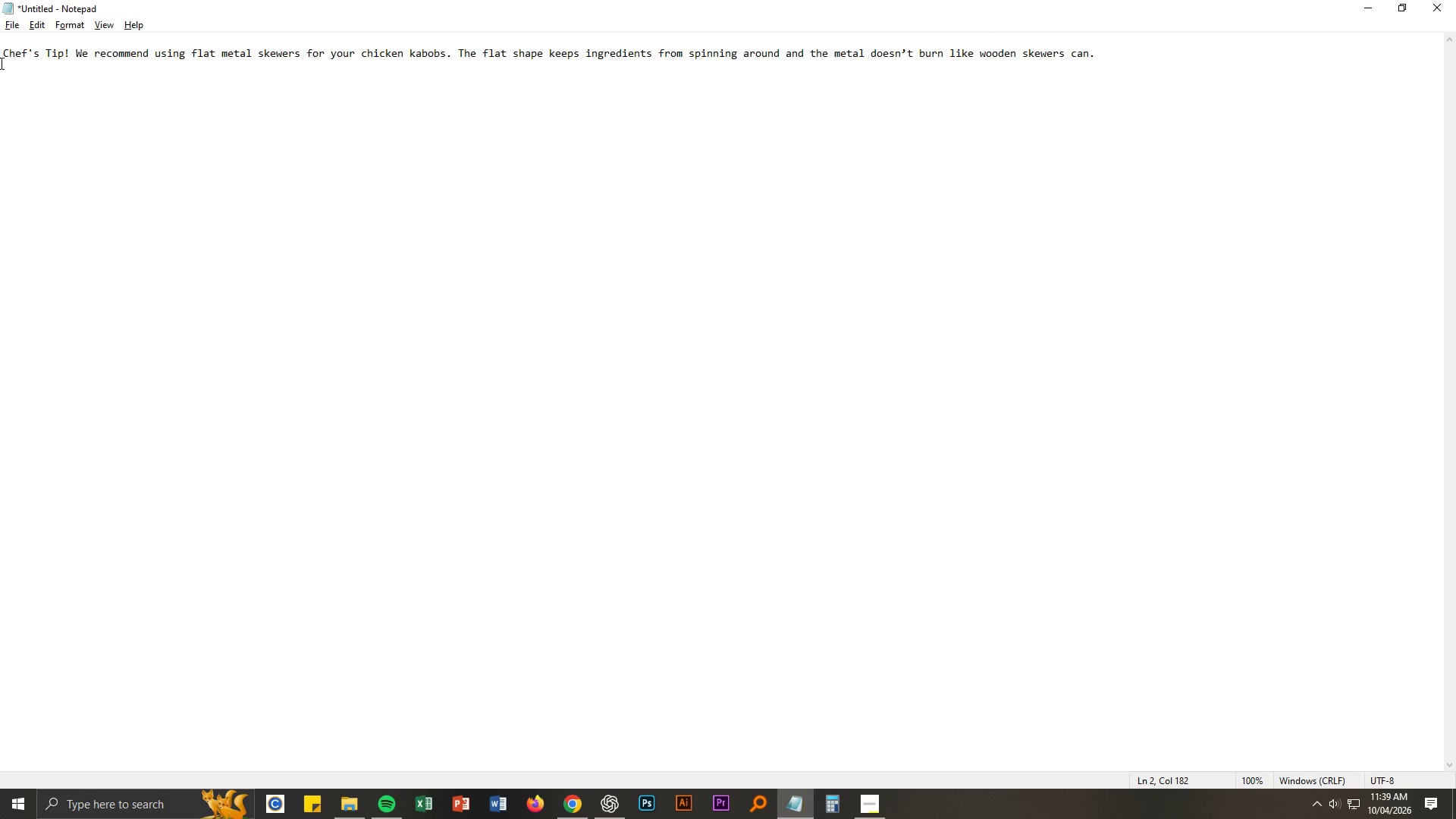 
left_click([0, 54])
 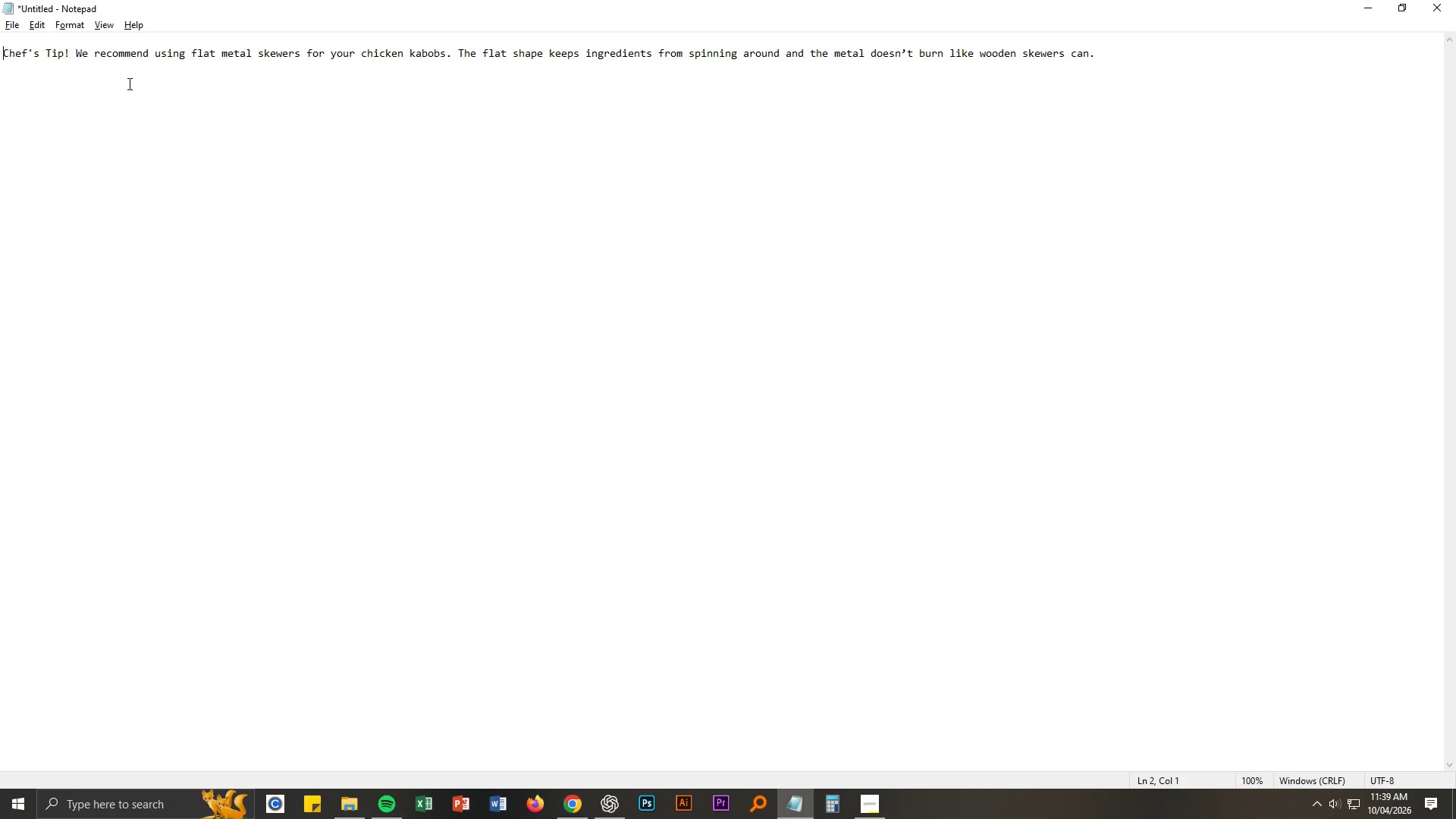 
key(Enter)
 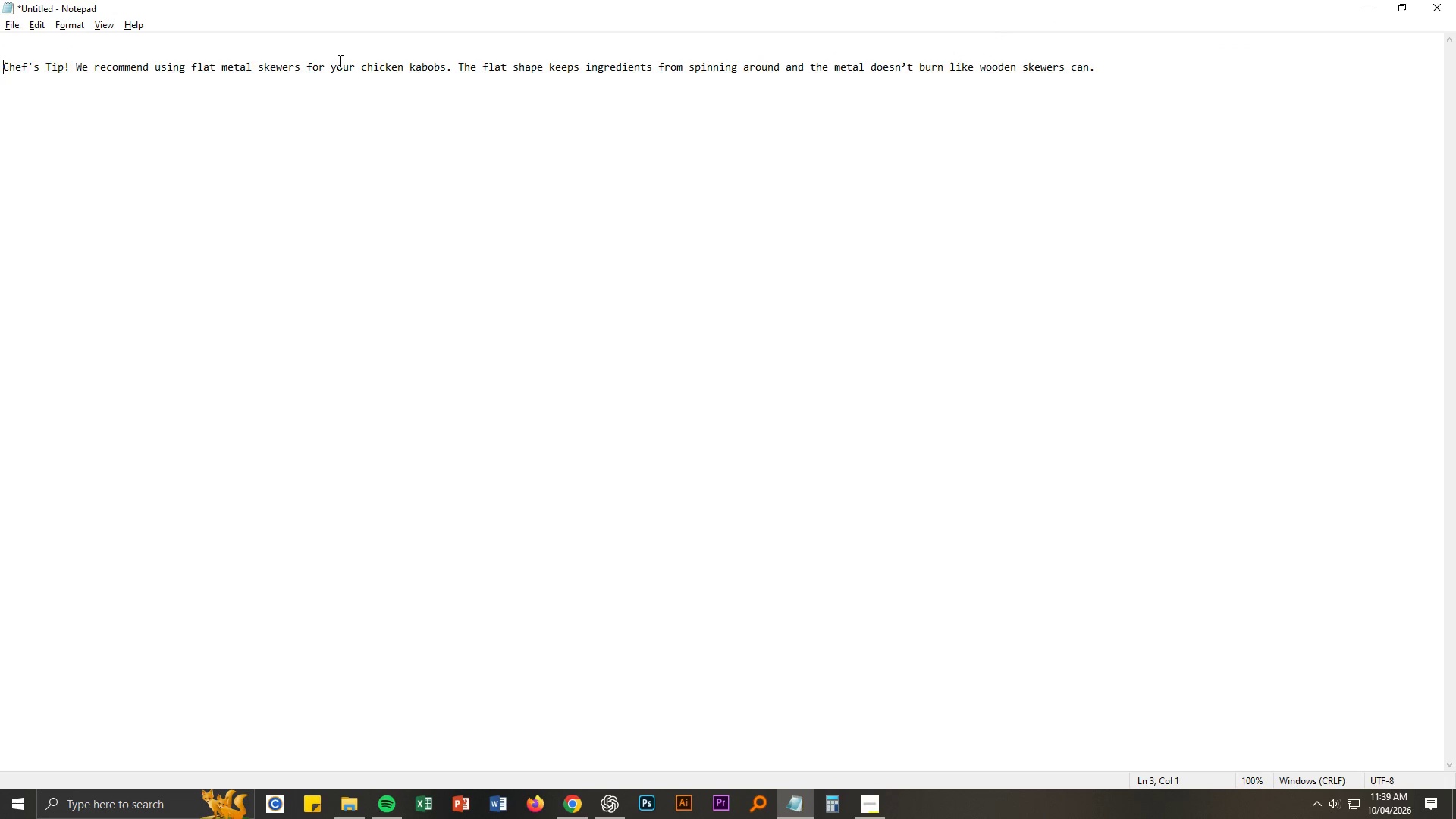 
key(Enter)
 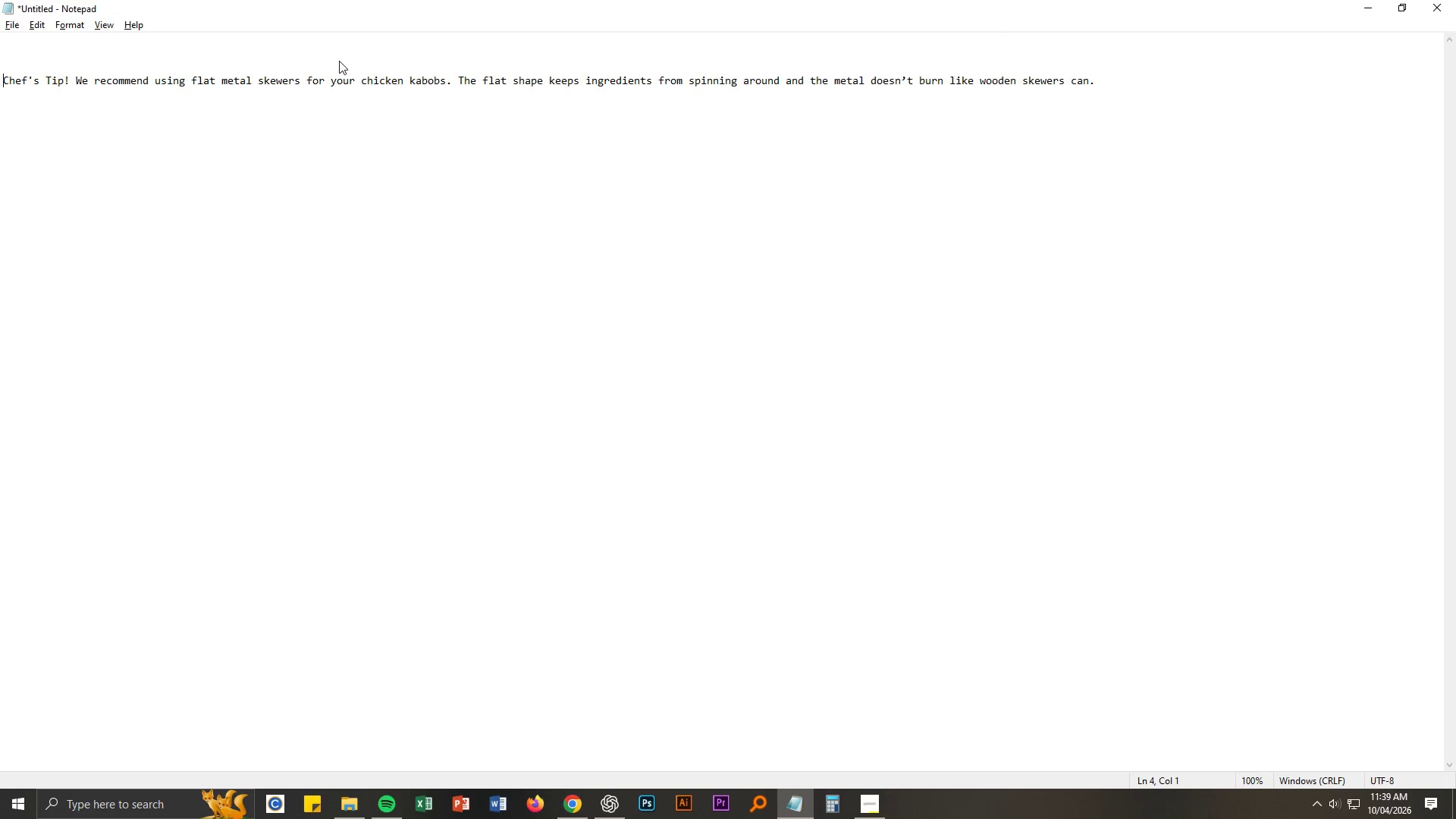 
key(Enter)
 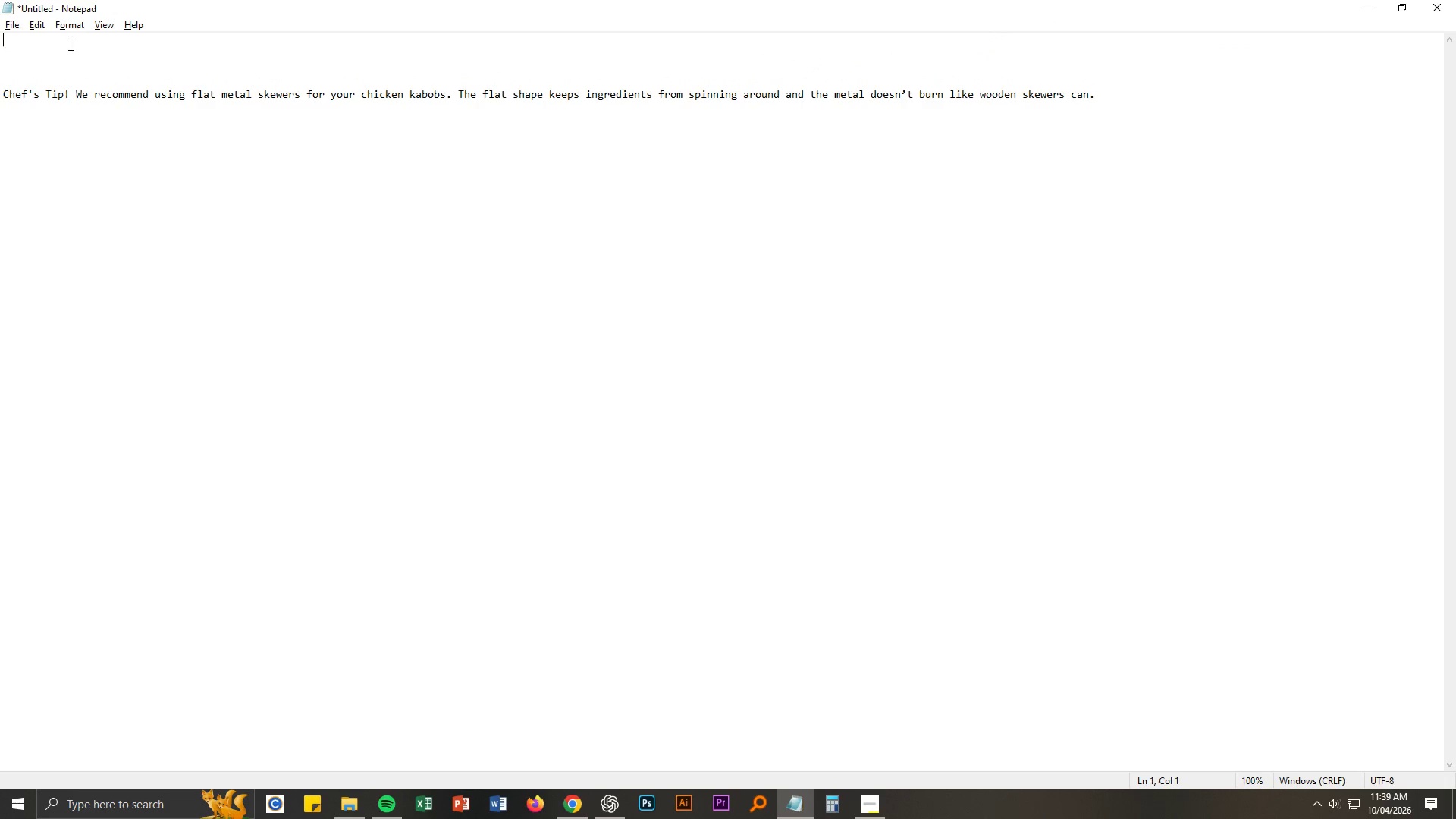 
left_click([69, 44])
 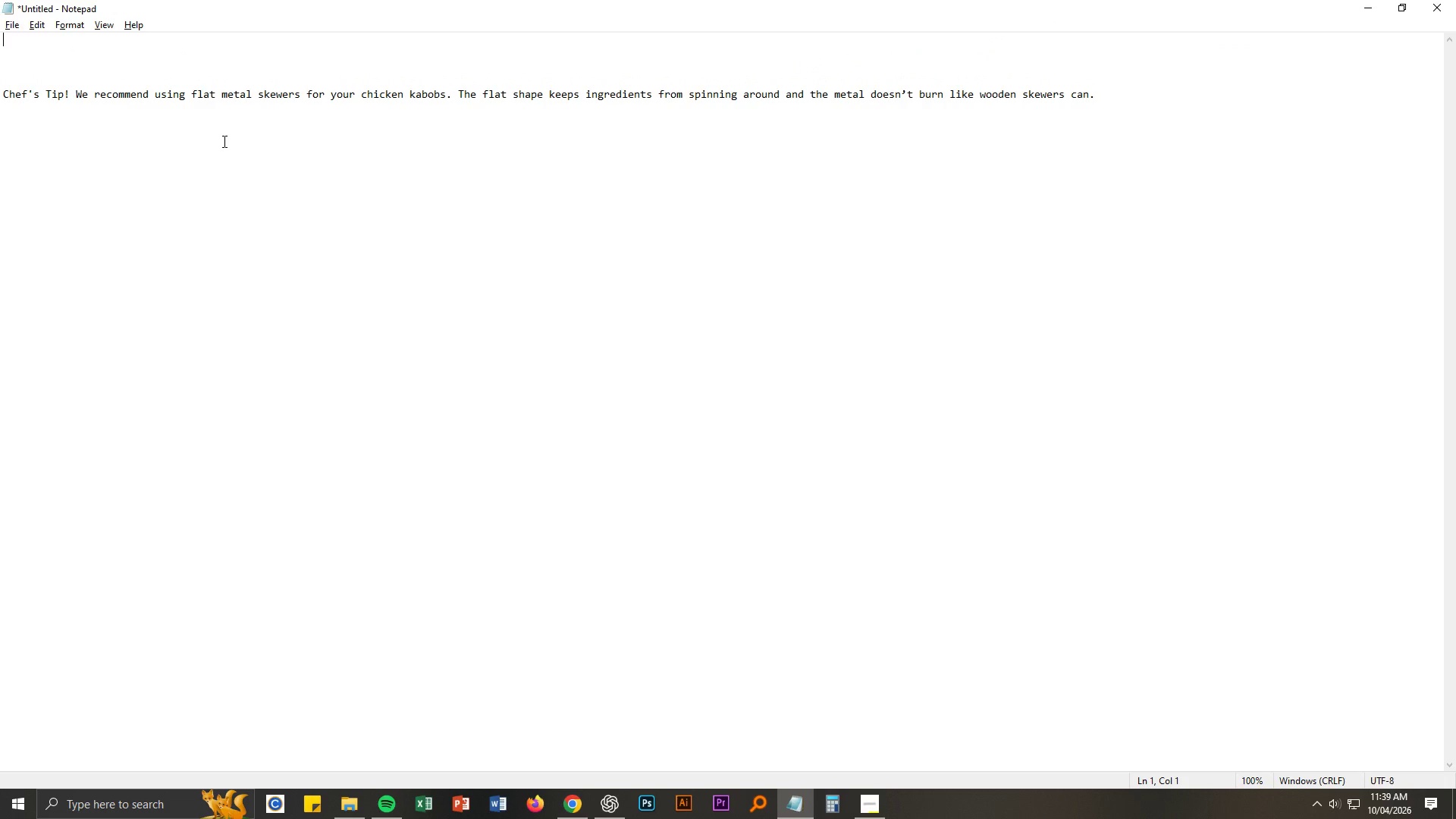 
key(Alt+AltLeft)
 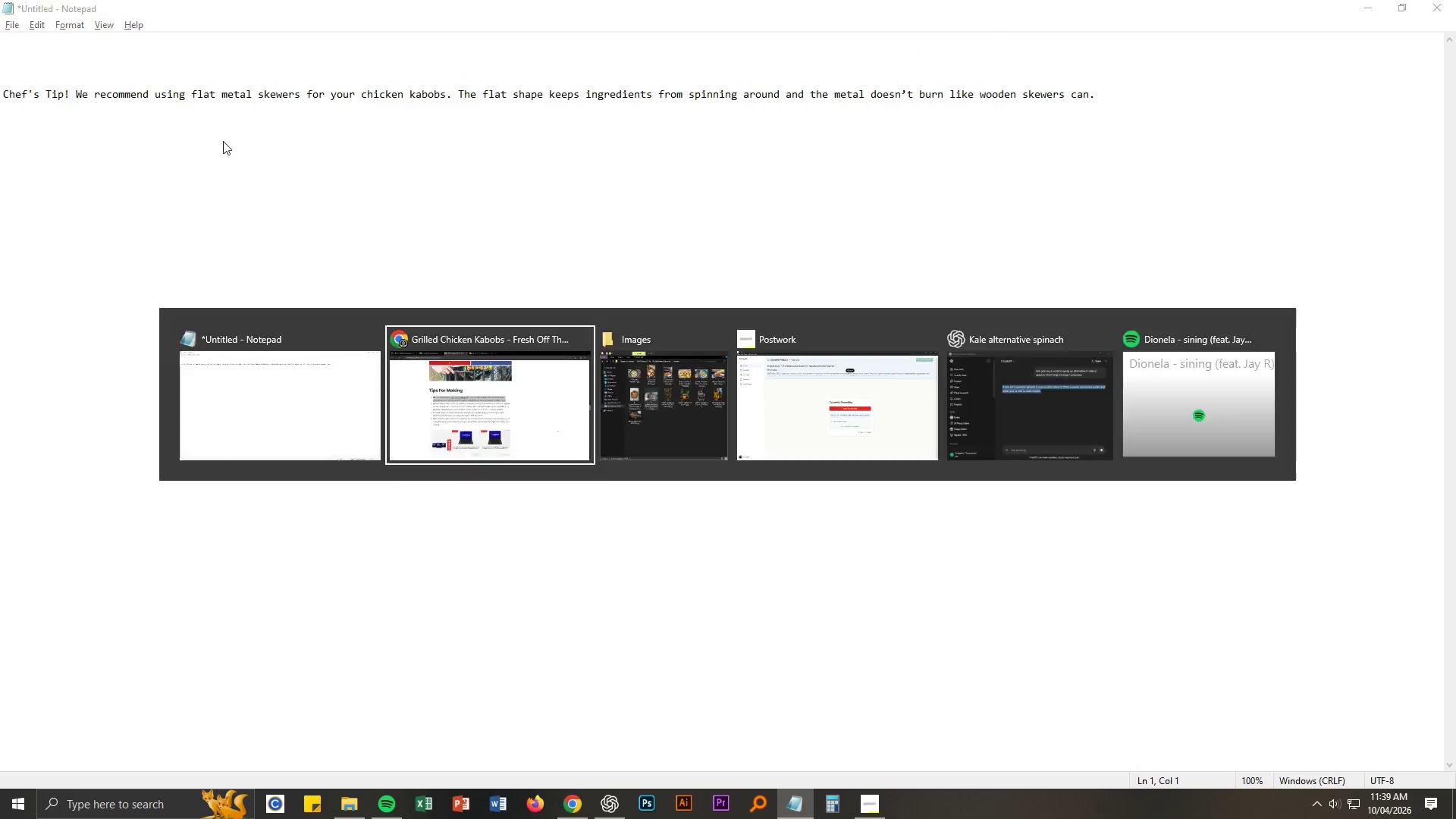 
key(Alt+Tab)
 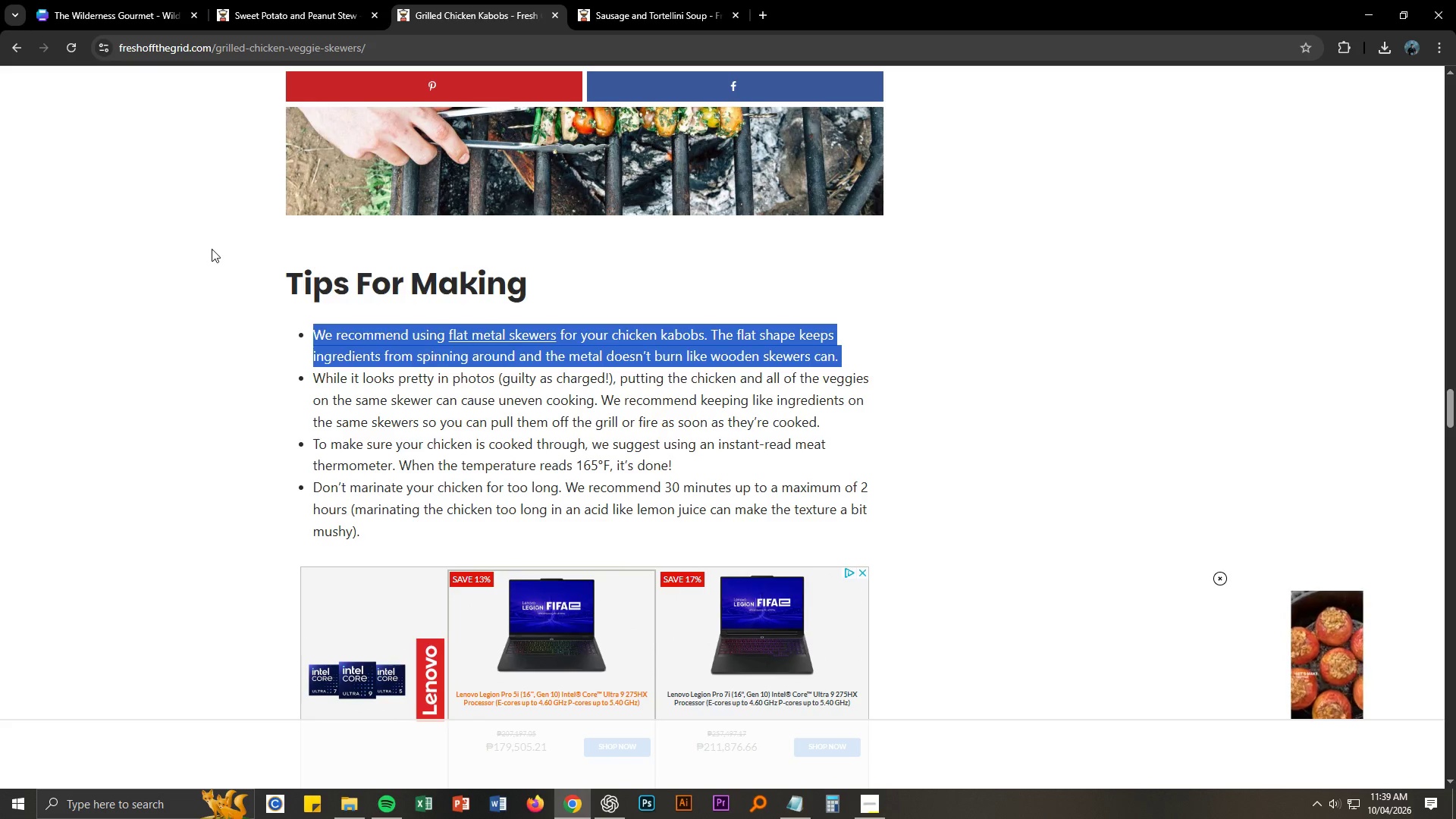 
scroll: coordinate [213, 243], scroll_direction: up, amount: 80.0
 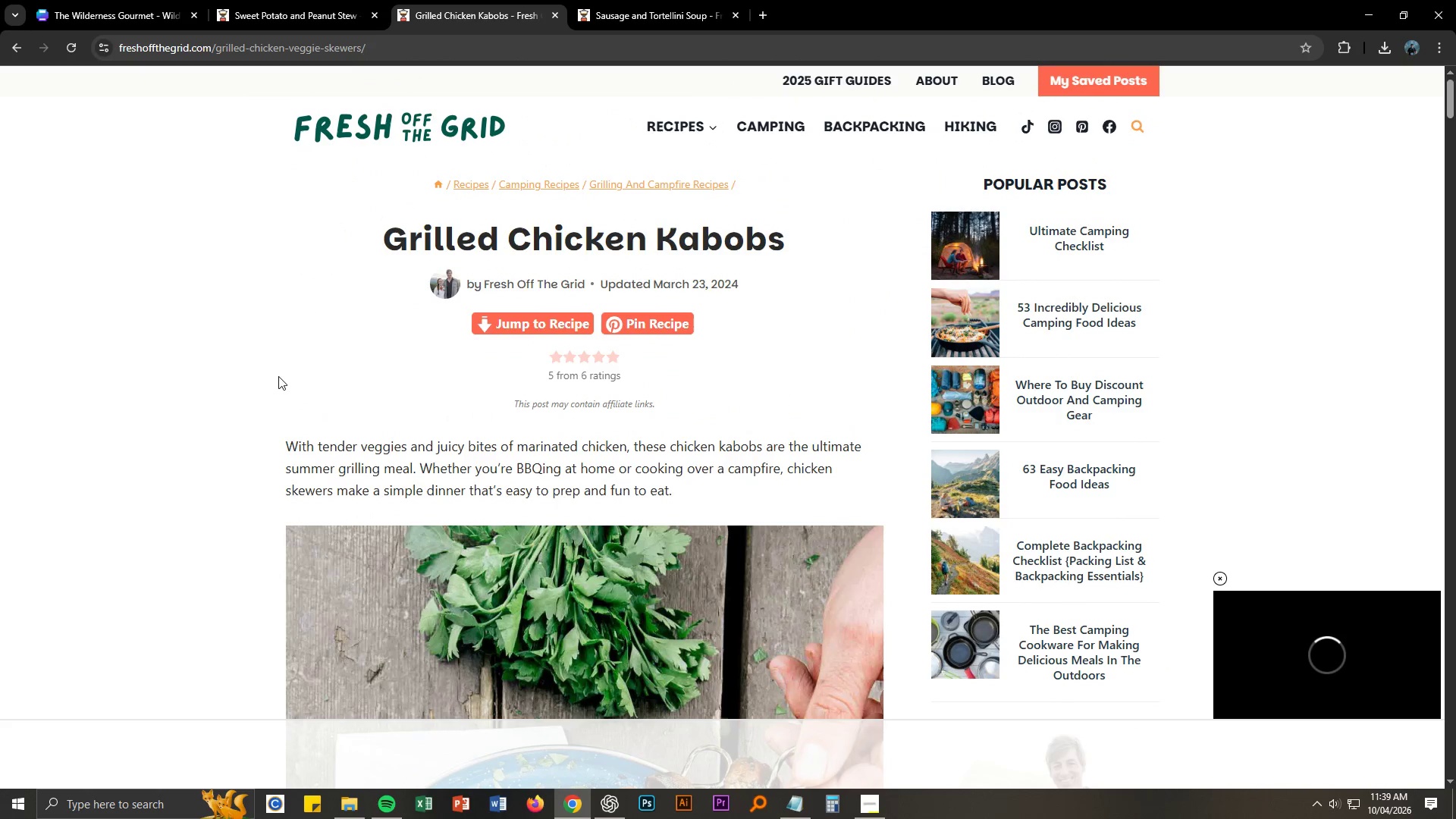 
scroll: coordinate [287, 426], scroll_direction: down, amount: 8.0
 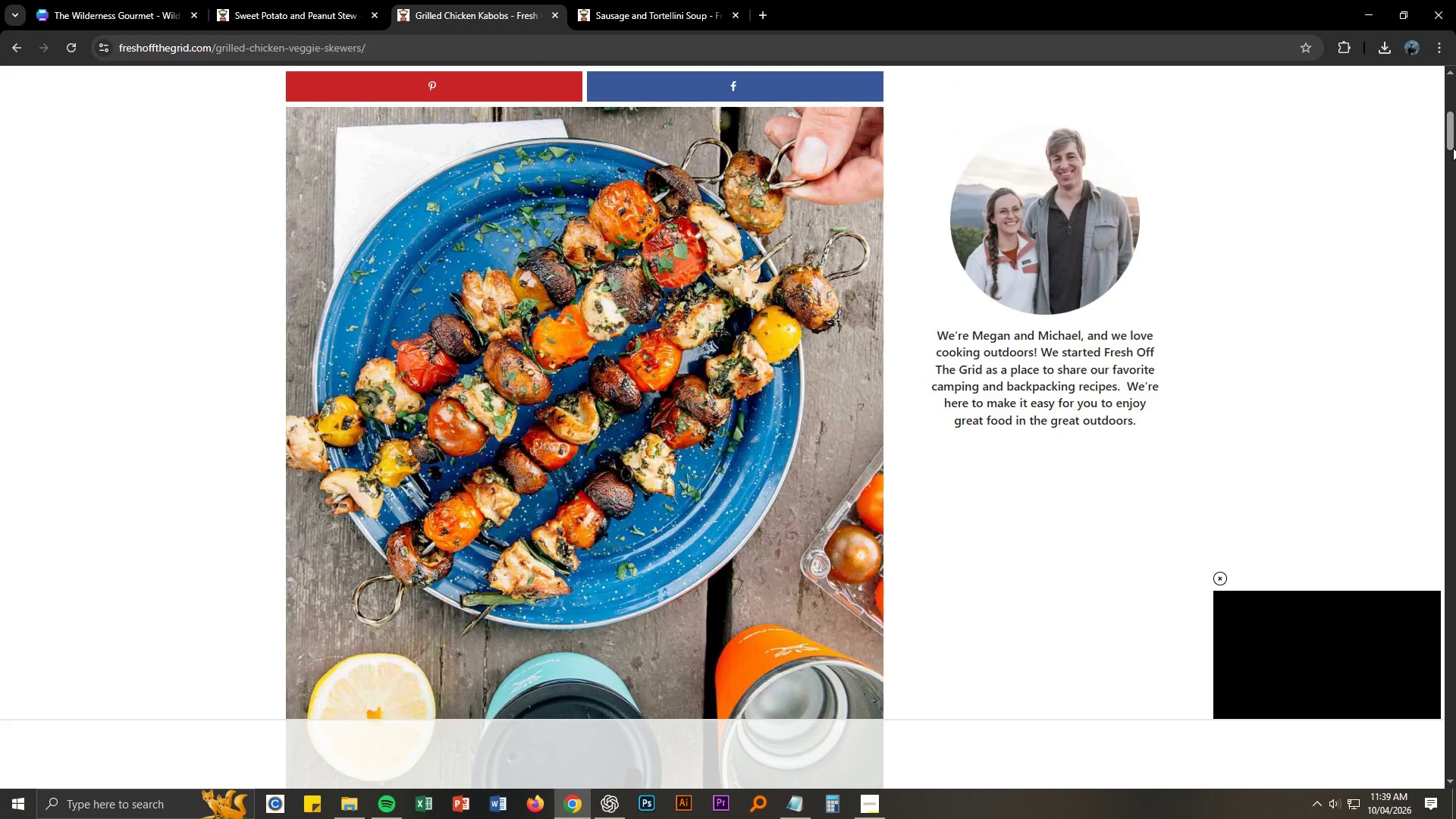 
left_click_drag(start_coordinate=[1455, 139], to_coordinate=[1449, 573])
 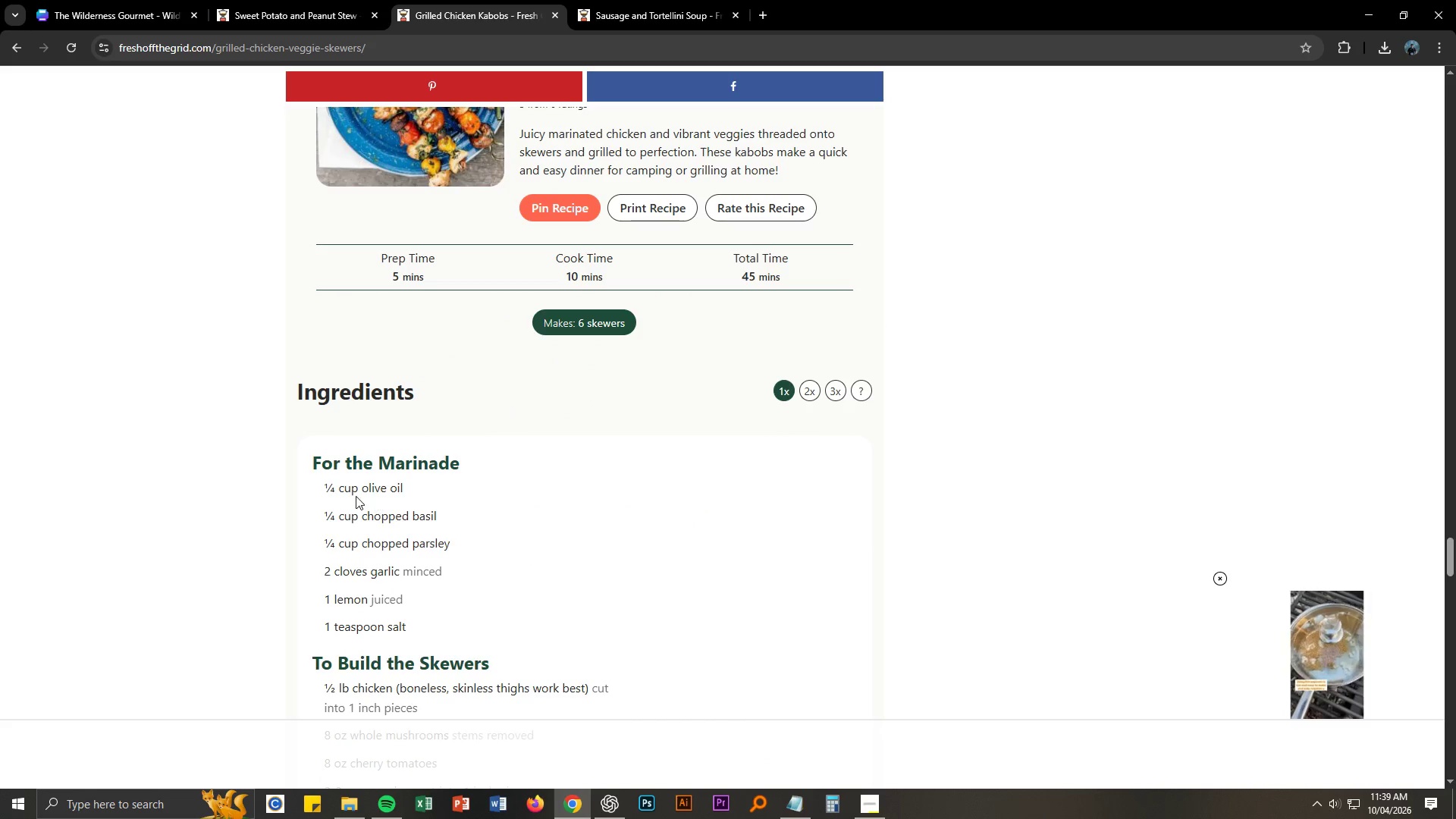 
scroll: coordinate [345, 494], scroll_direction: down, amount: 3.0
 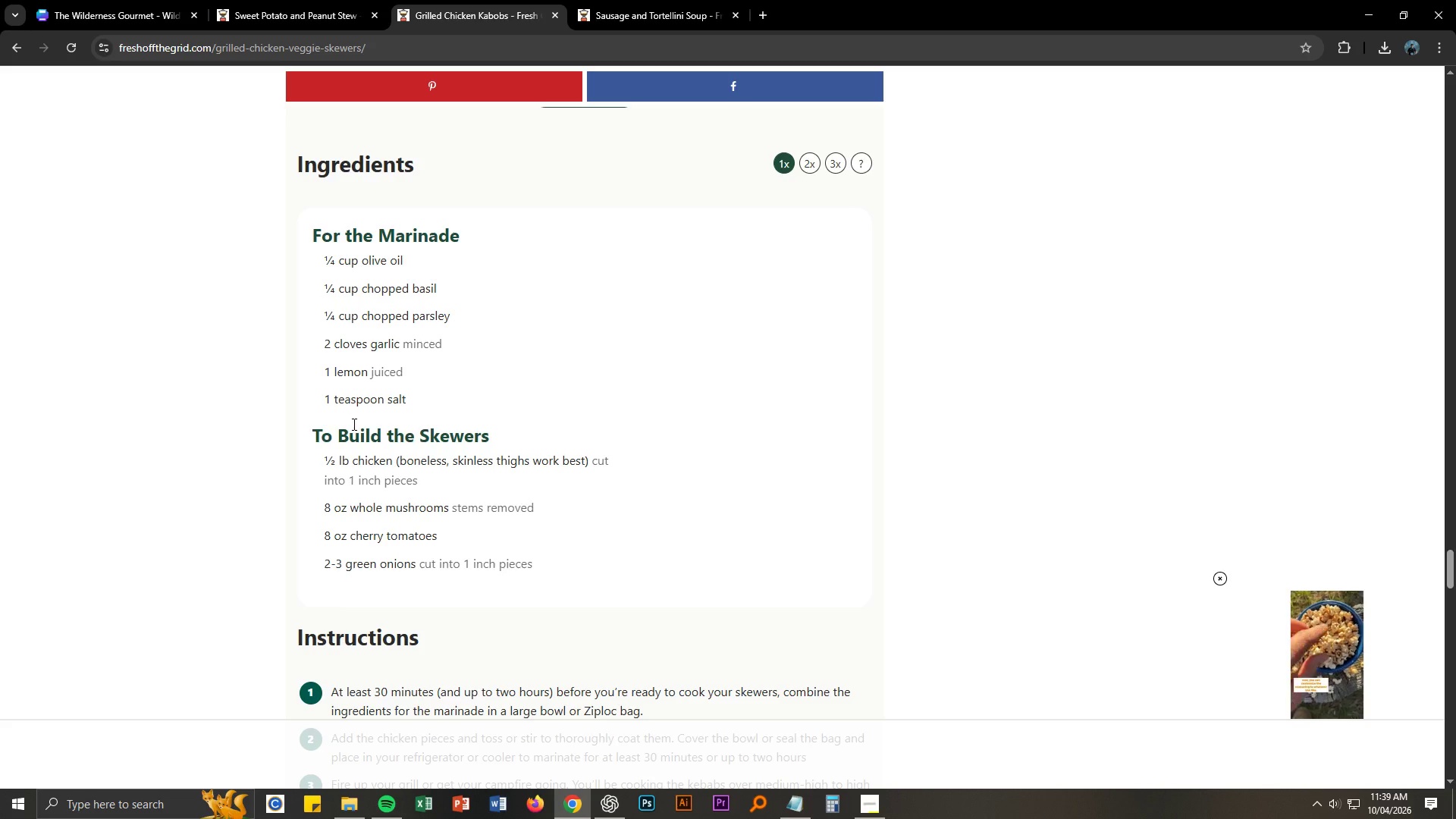 
wait(8.34)
 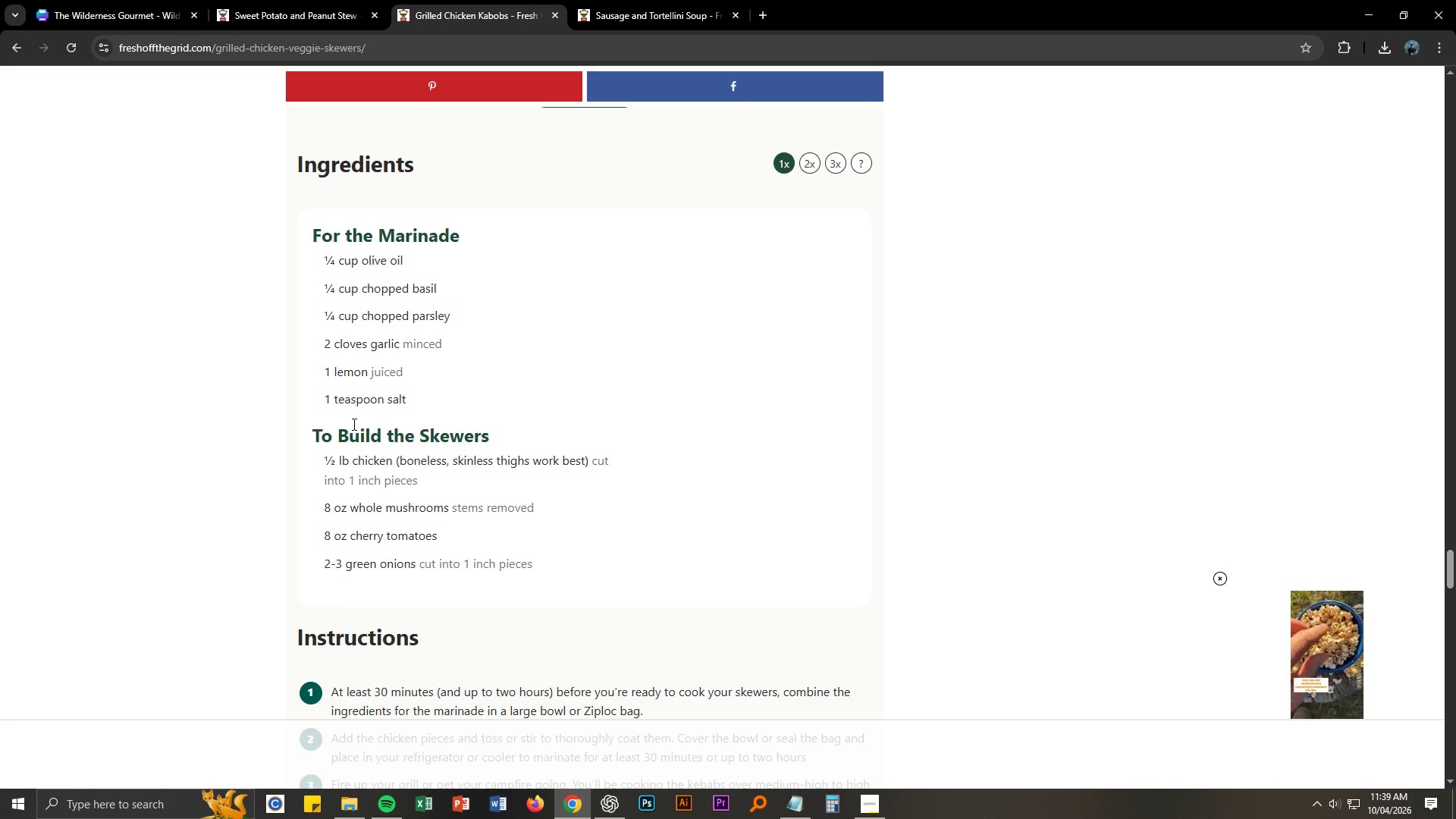 
left_click_drag(start_coordinate=[314, 238], to_coordinate=[540, 561])
 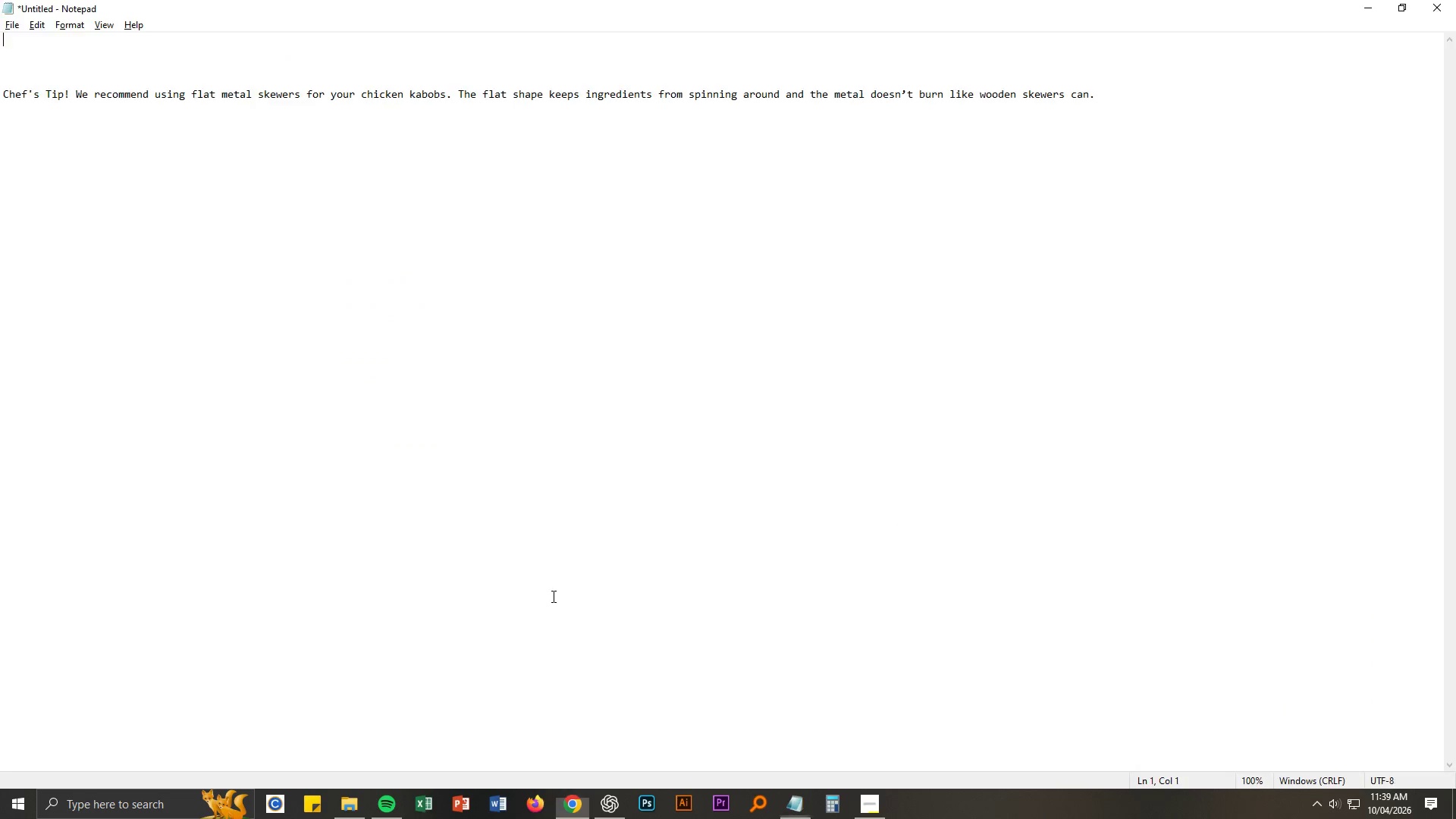 
key(Control+ControlLeft)
 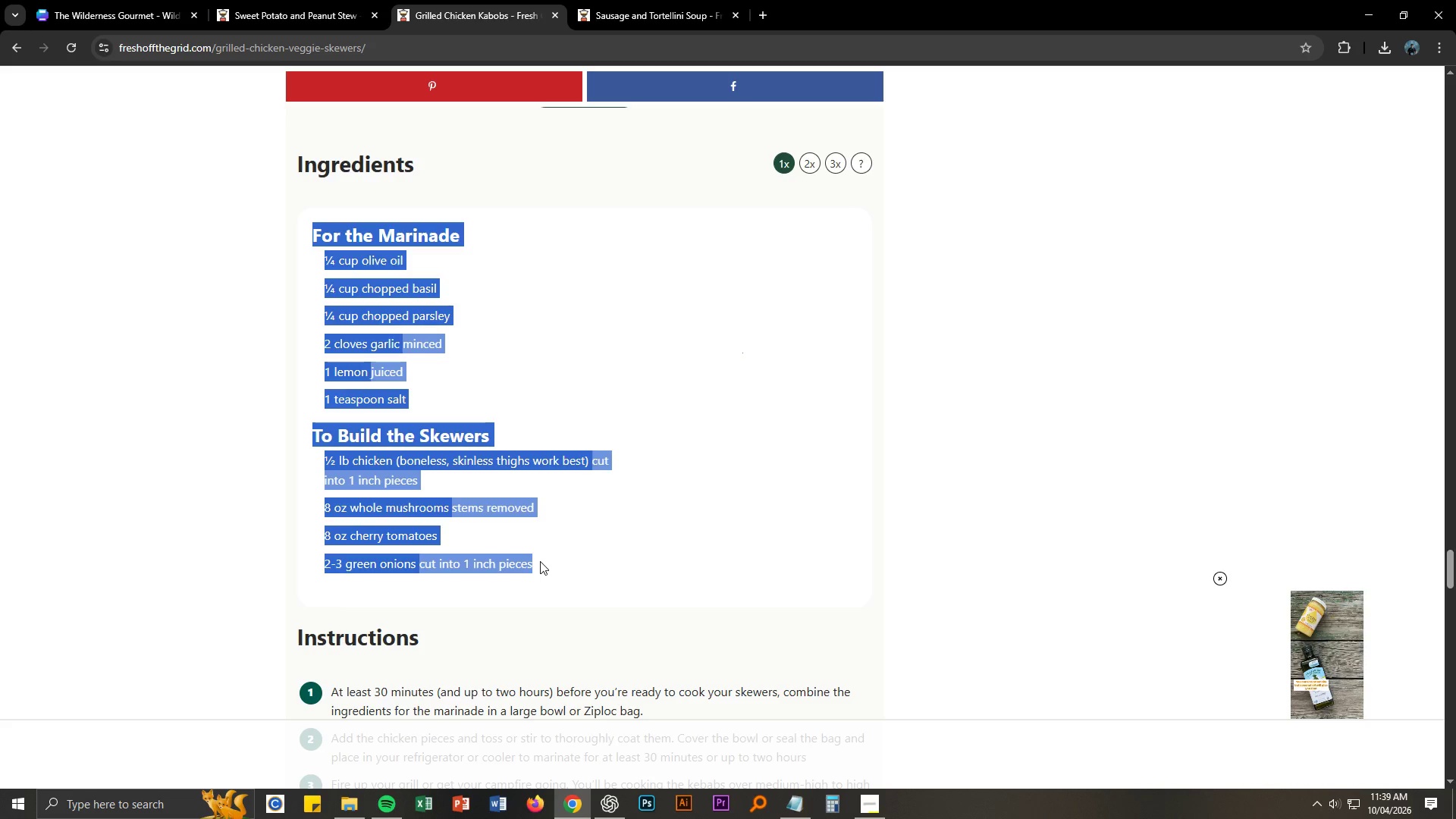 
key(Control+C)
 